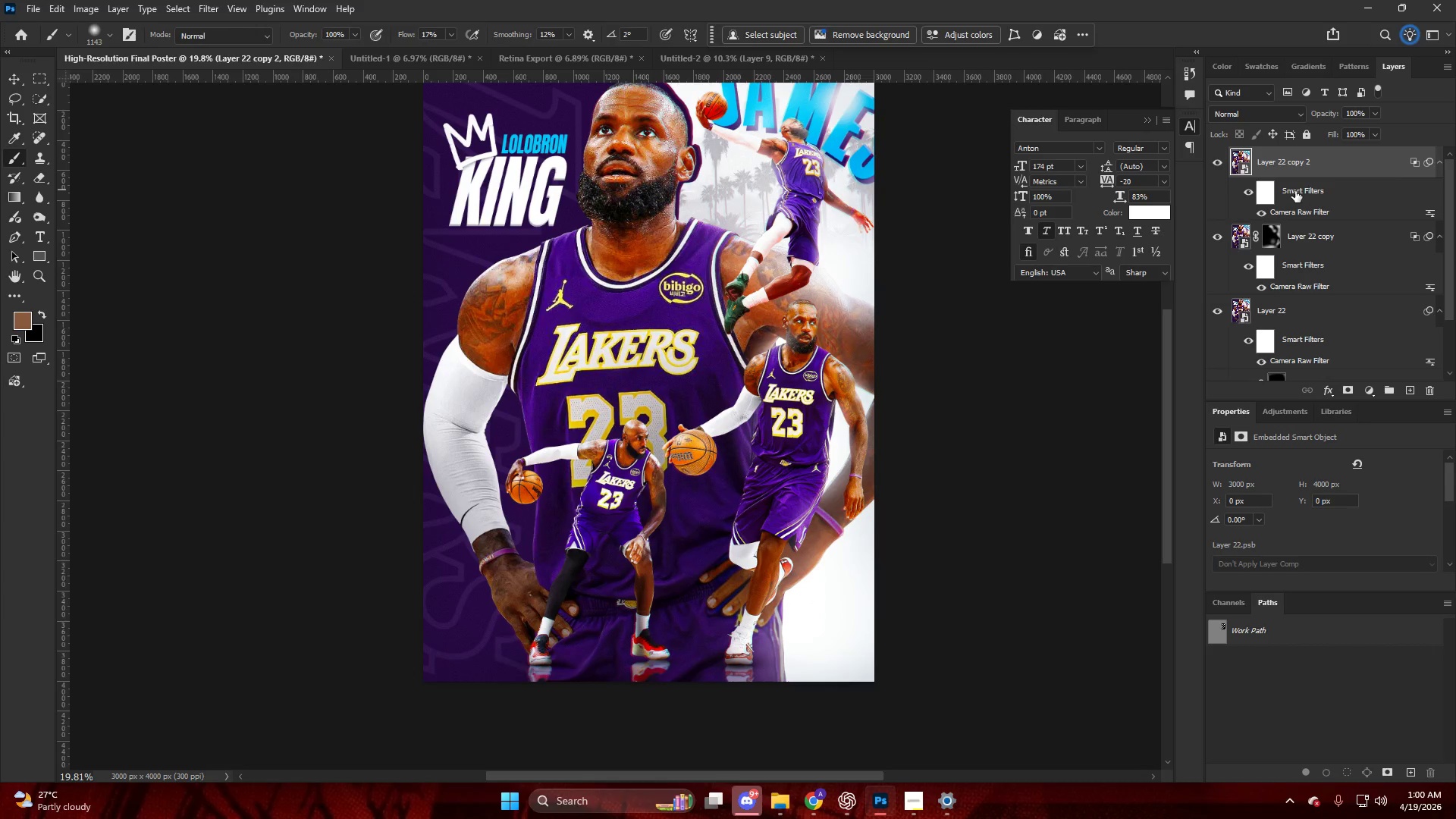 
hold_key(key=AltLeft, duration=0.73)
left_click([1347, 391])
 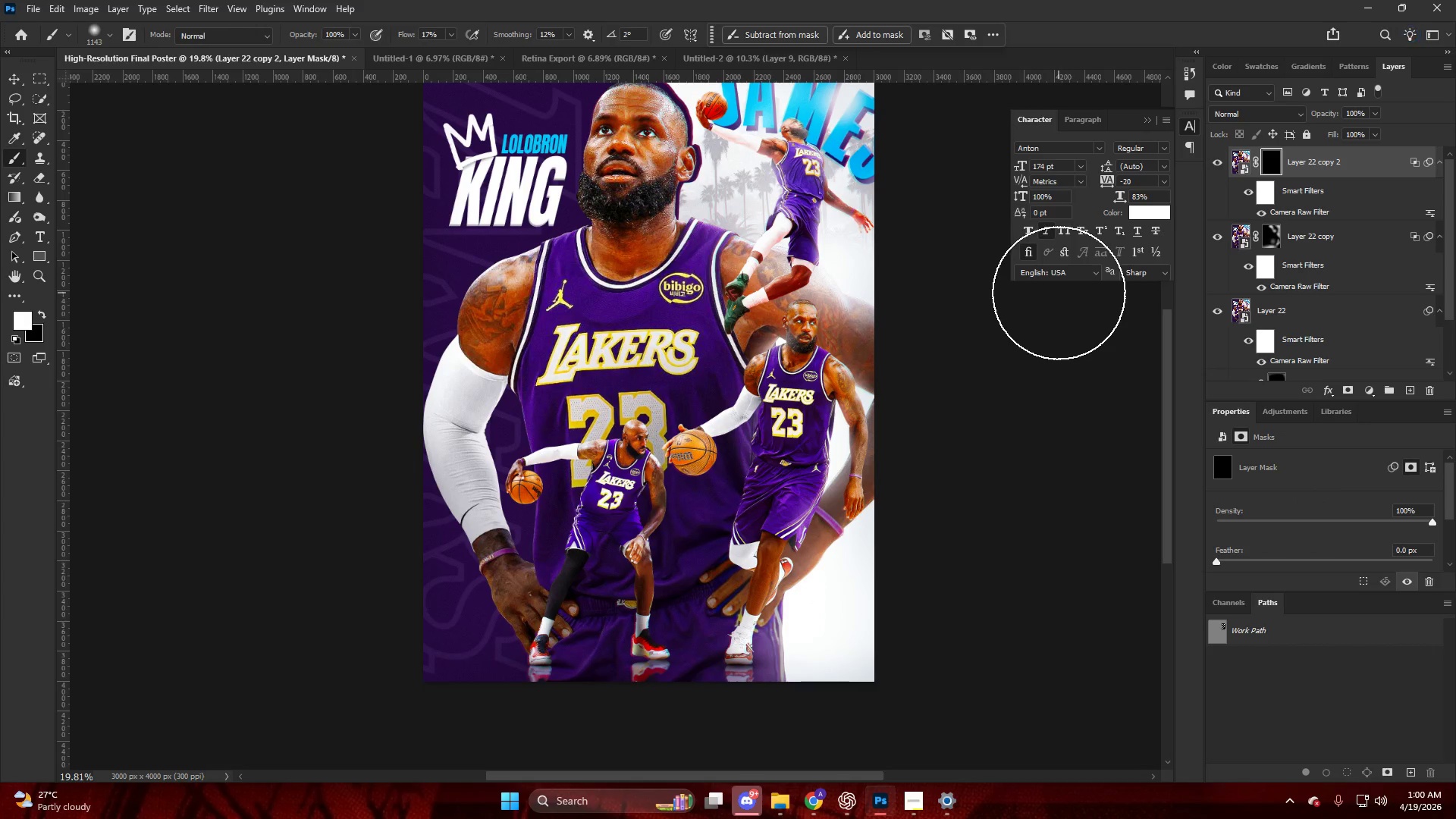 
key(Control+T)
 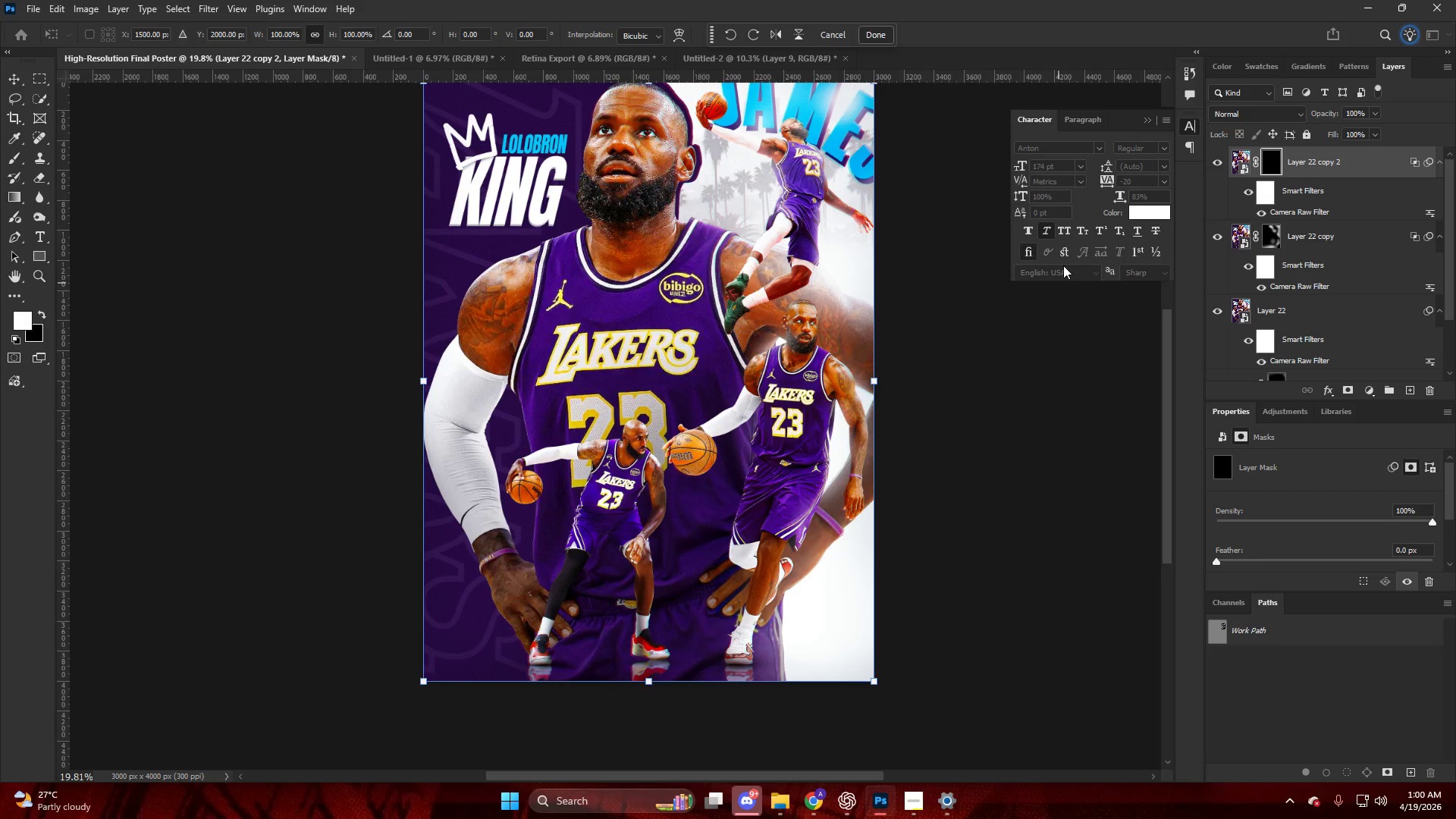 
key(Control+I)
 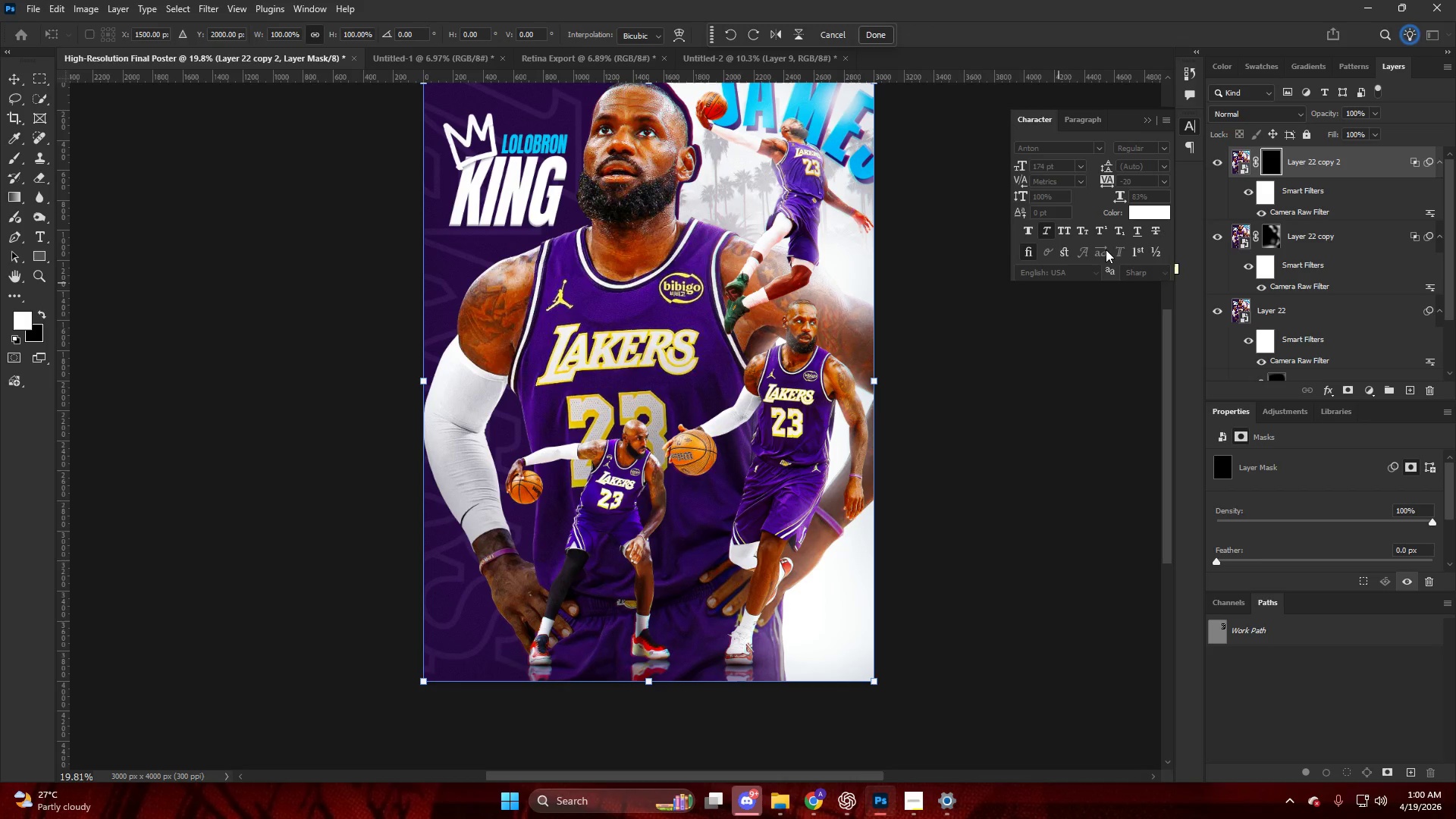 
key(NumpadEnter)
 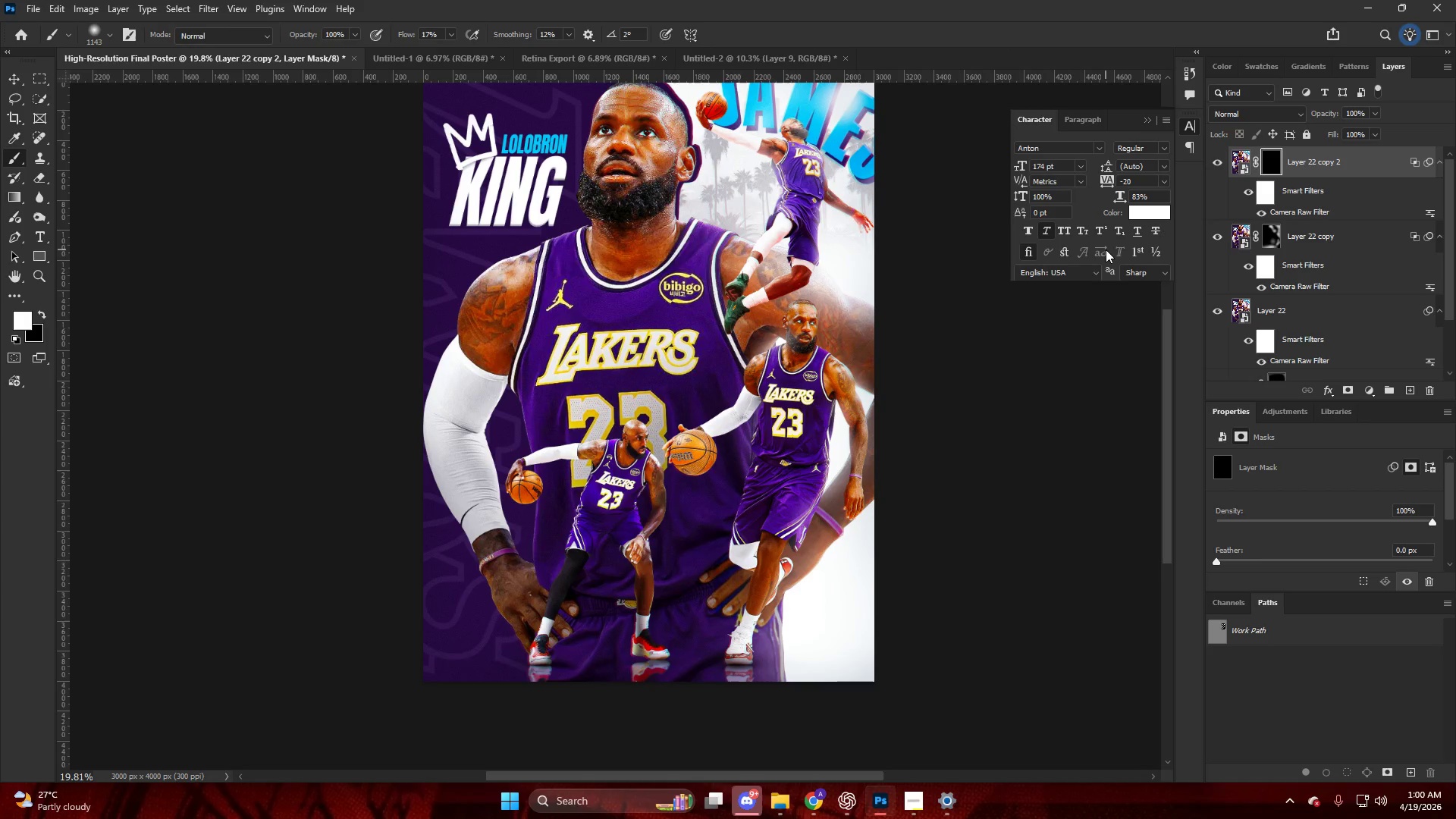 
key(Control+I)
 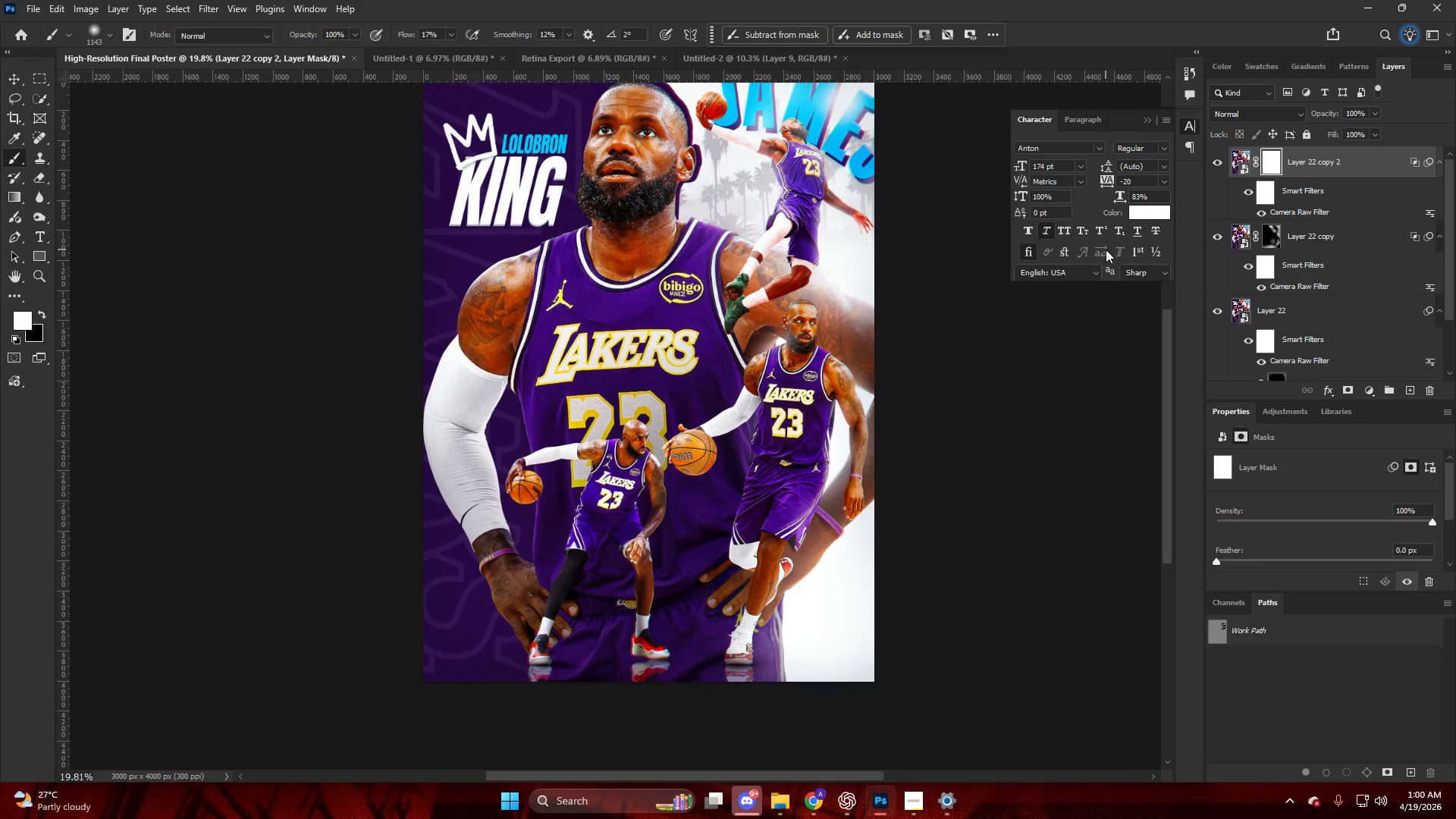 
key(ArrowLeft)
 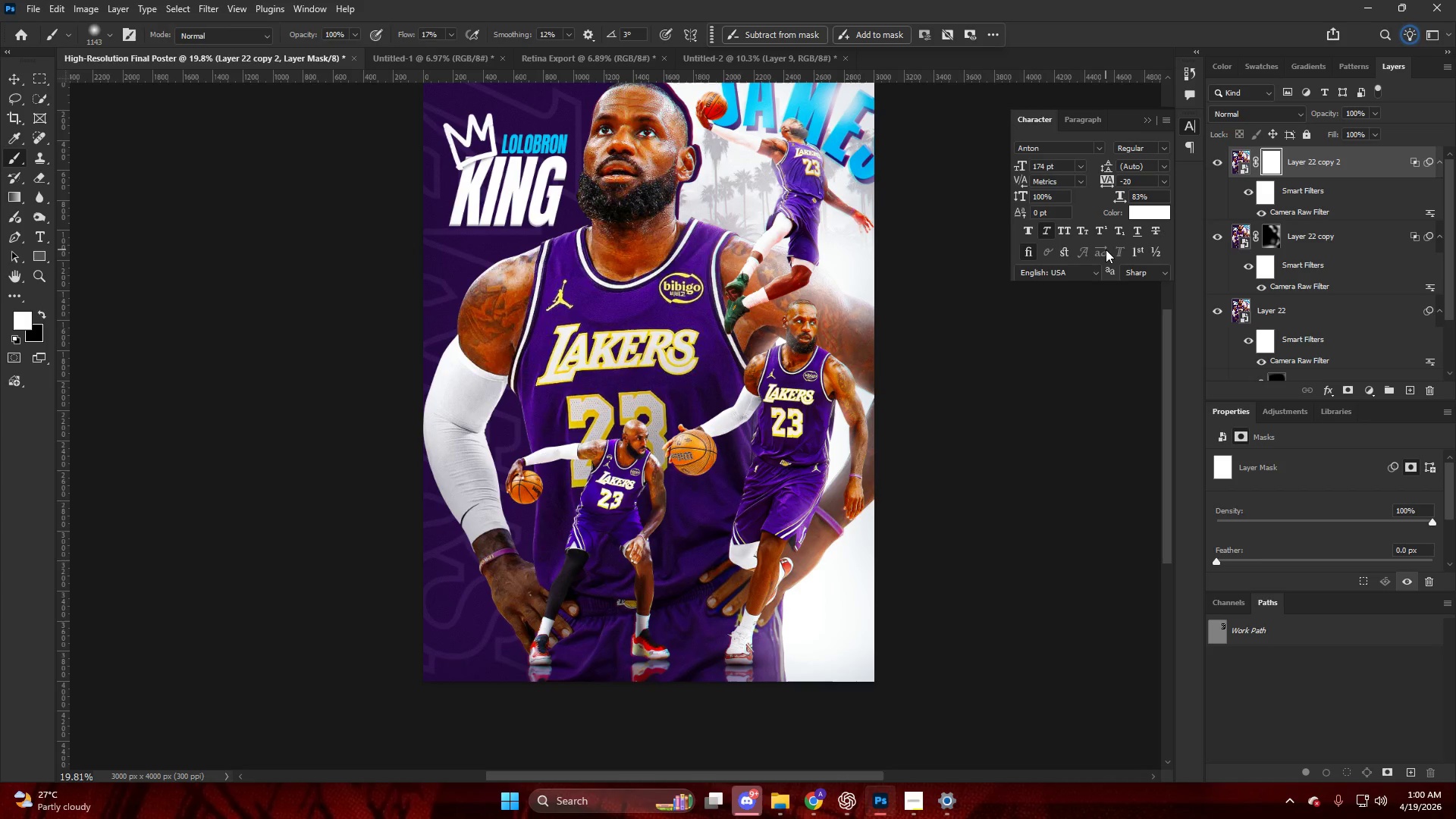 
key(ArrowLeft)
 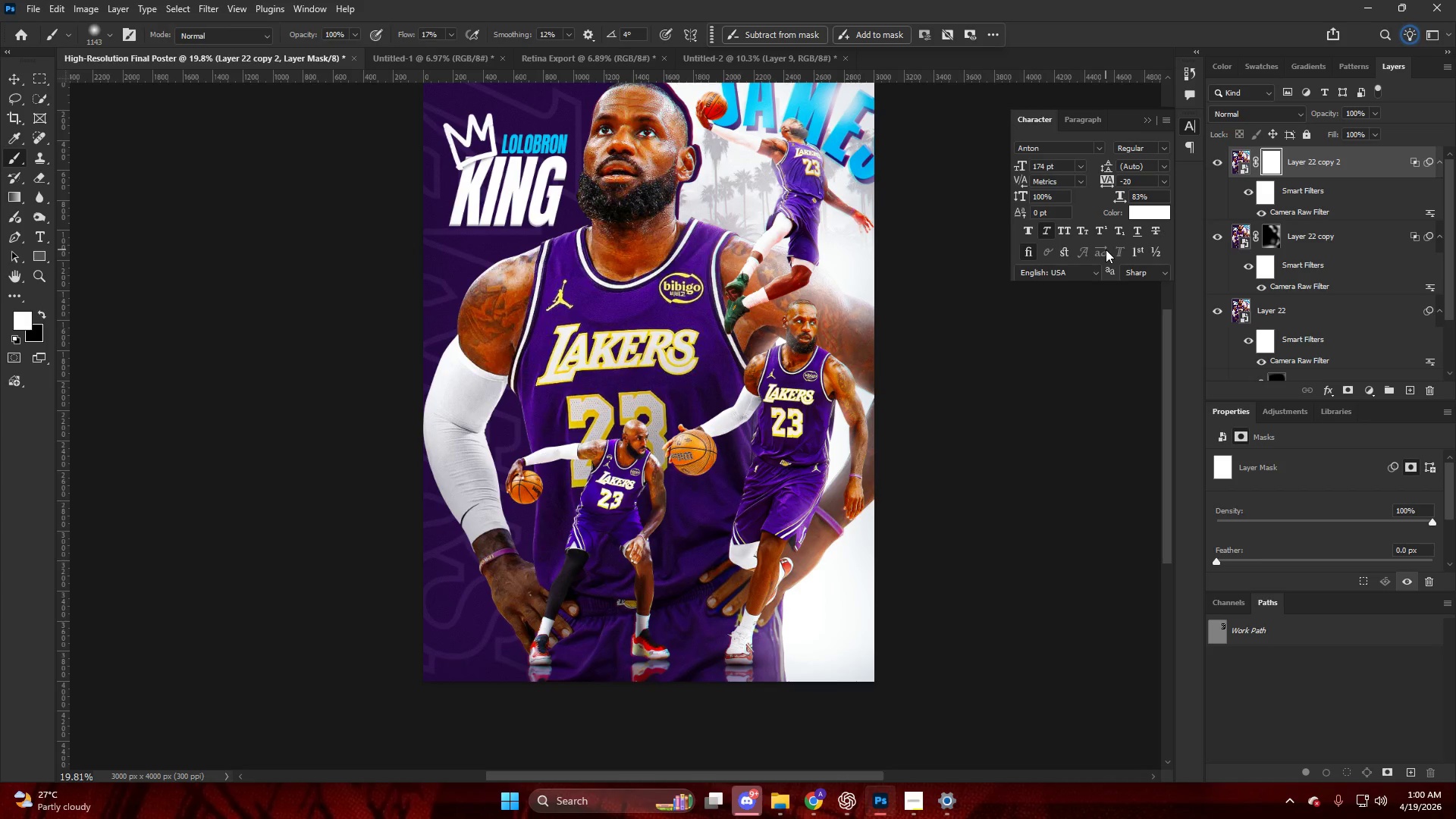 
key(ArrowDown)
 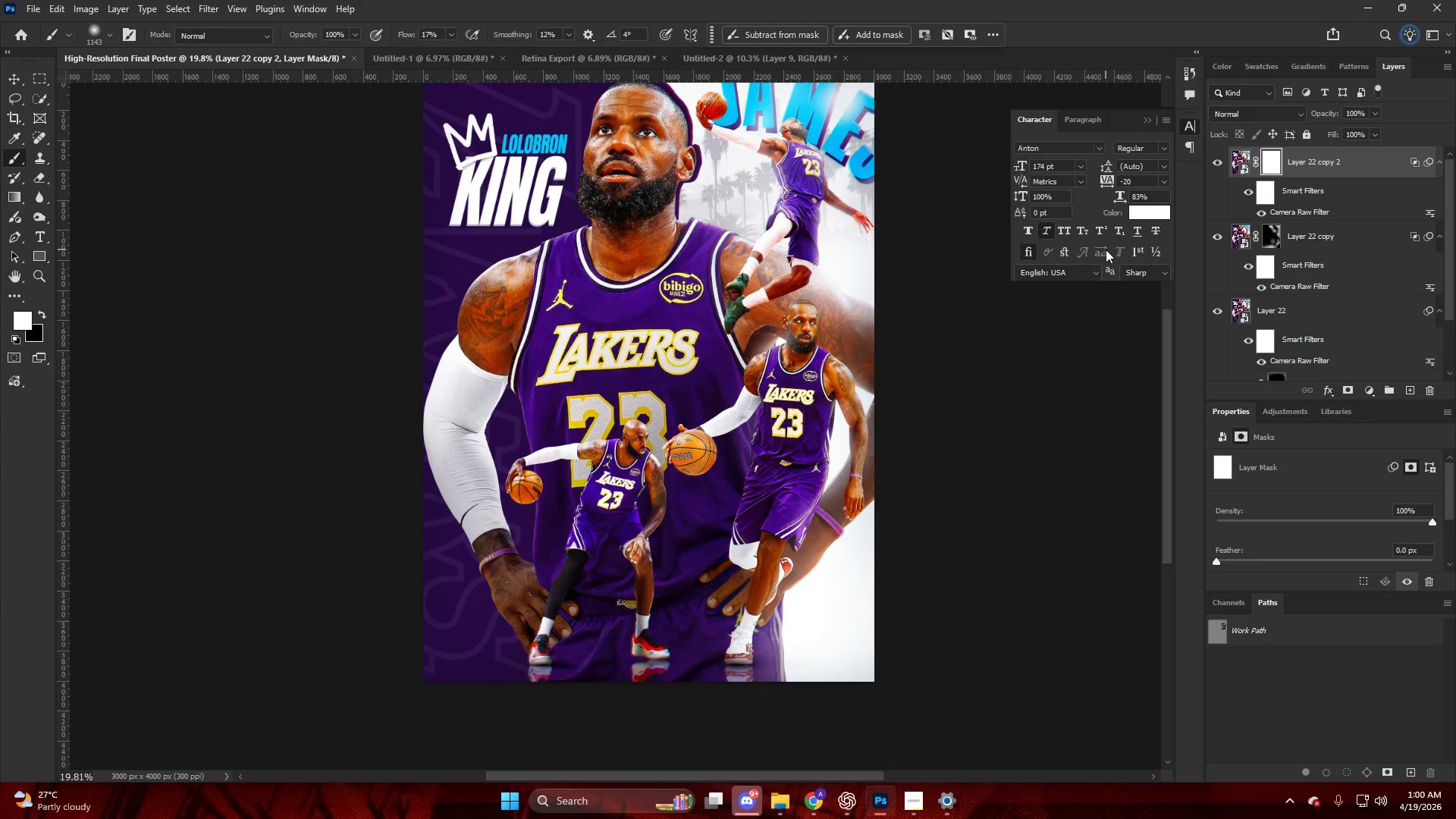 
key(ArrowLeft)
 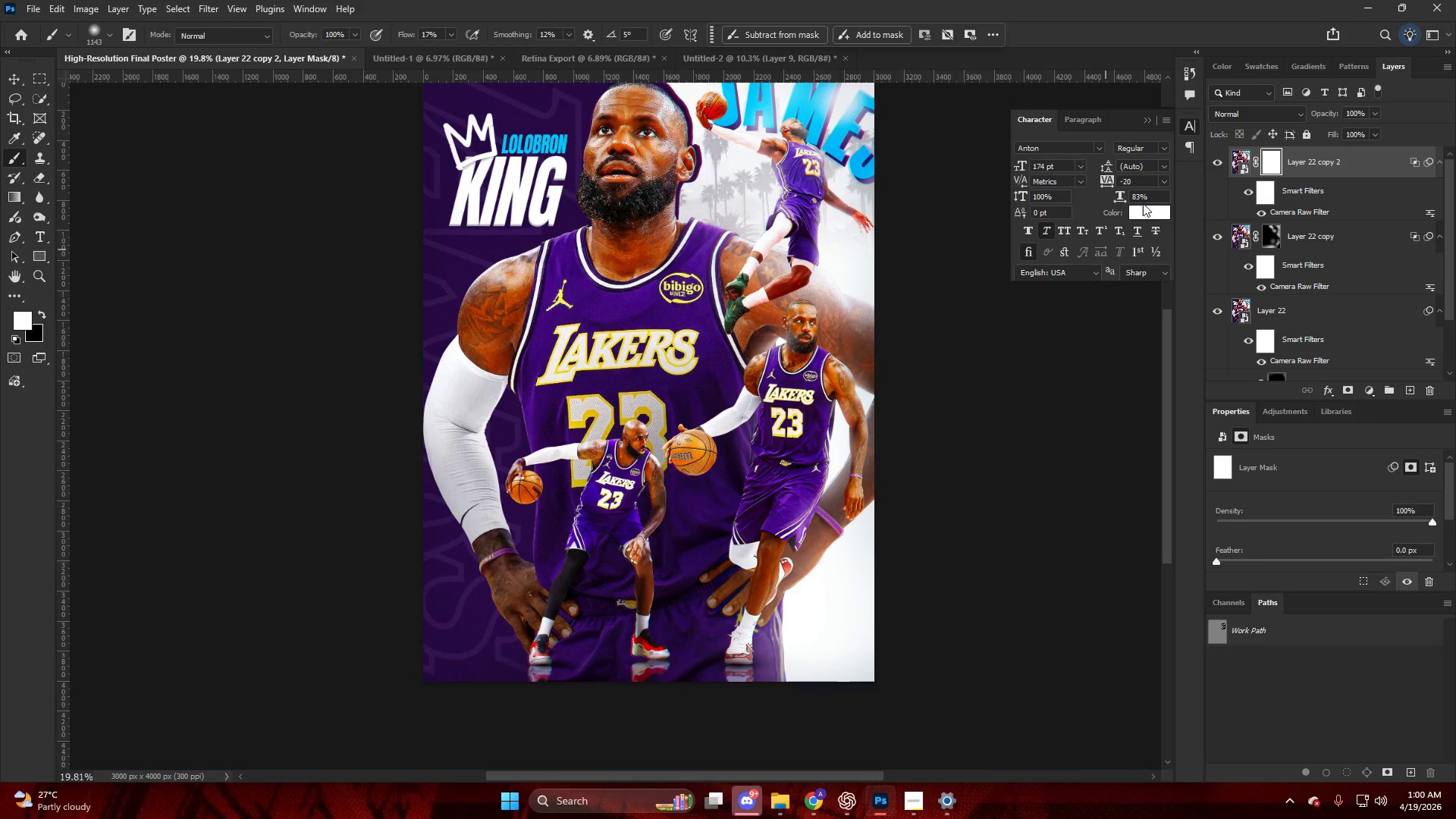 
key(Alt+AltLeft)
 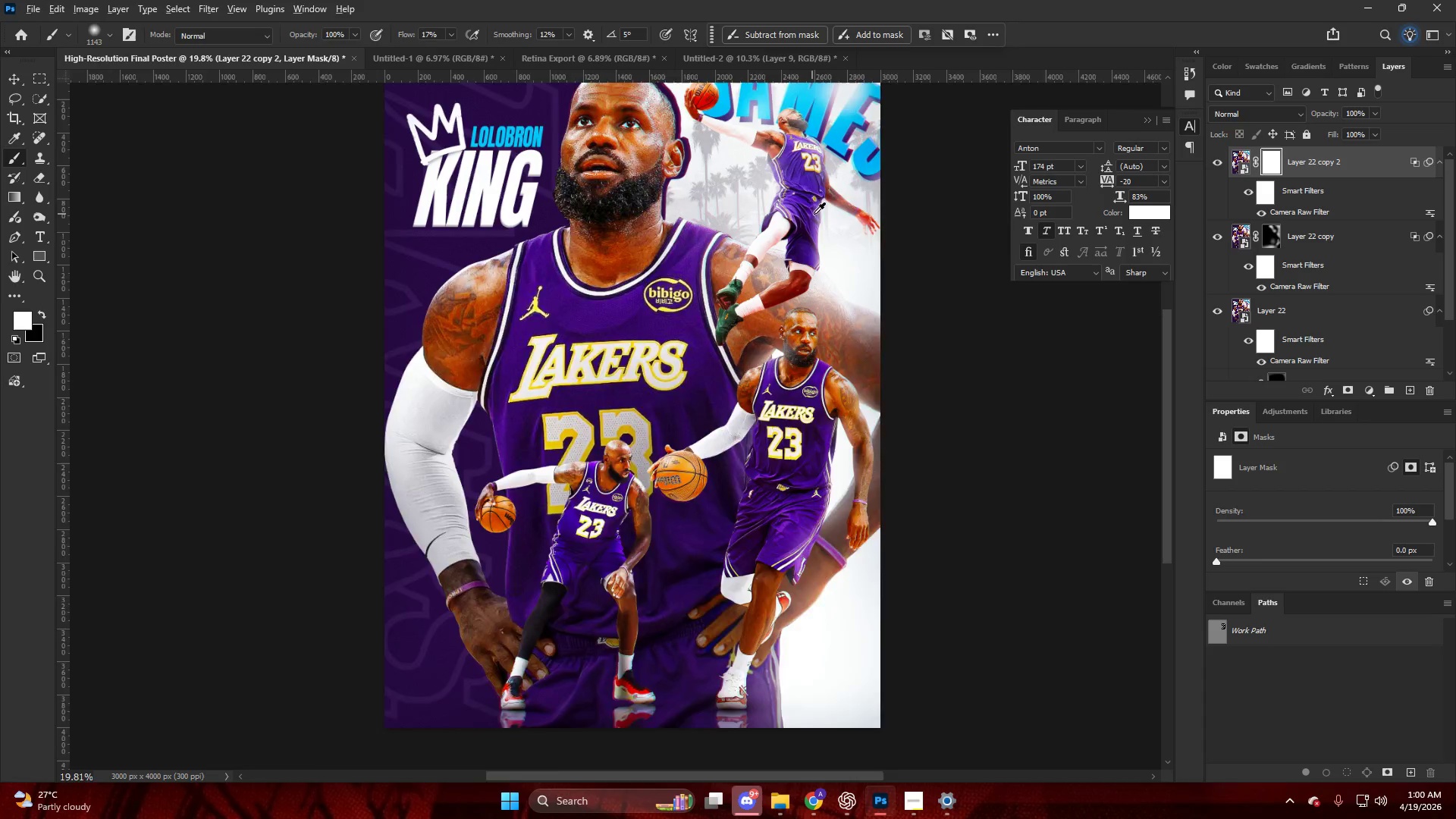 
key(V)
 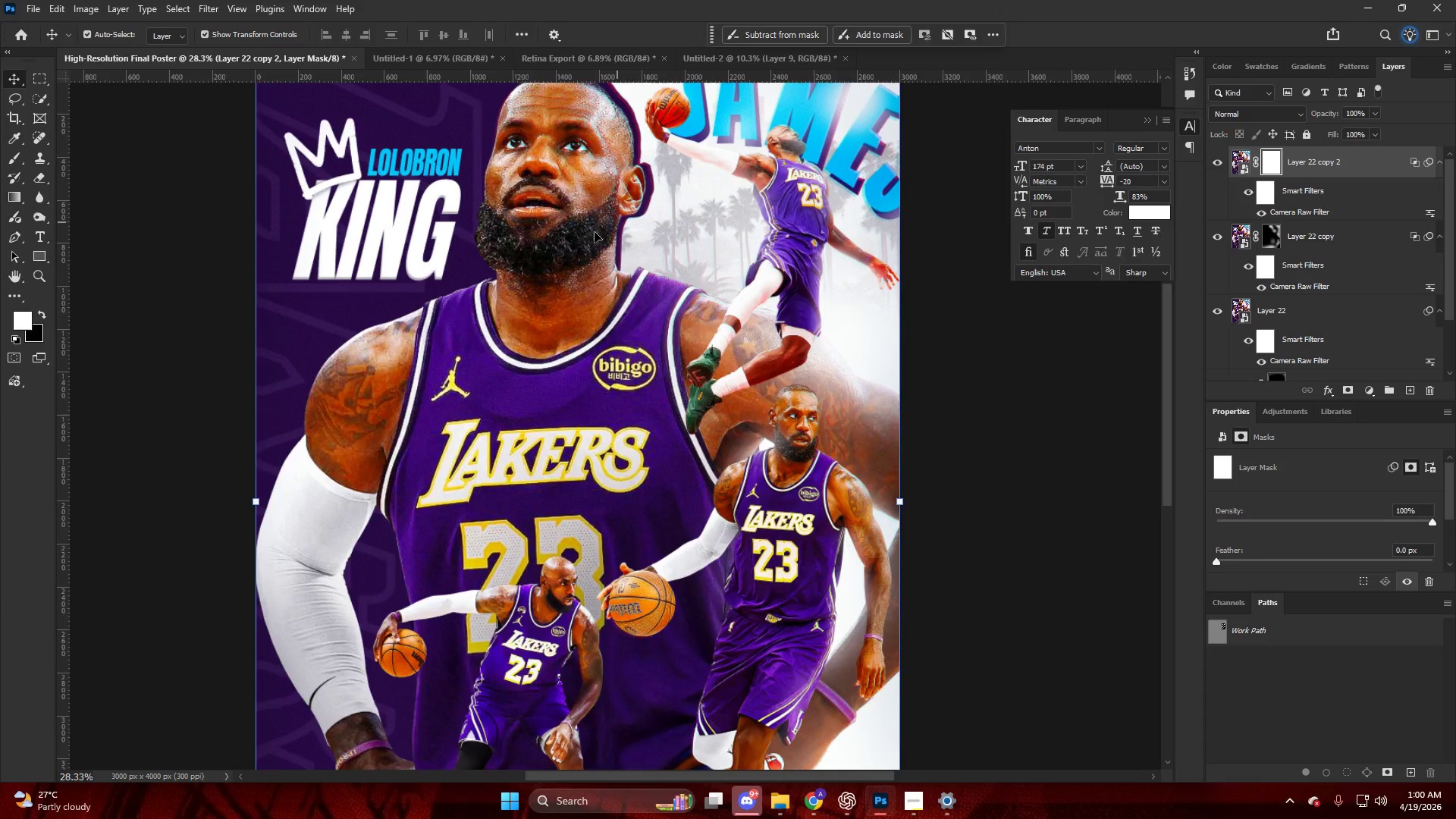 
scroll: coordinate [817, 213], scroll_direction: up, amount: 8.0
 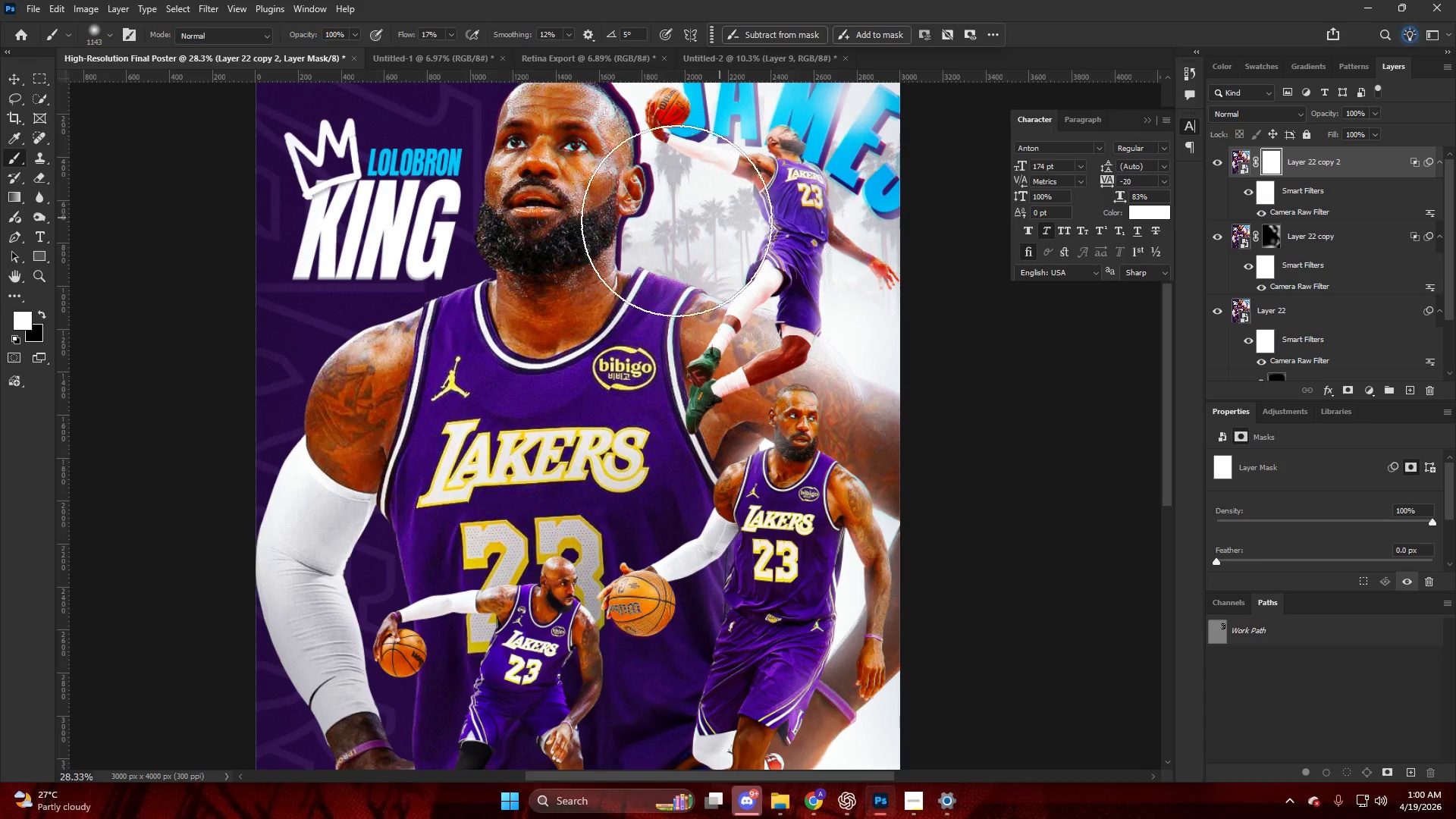 
left_click_drag(start_coordinate=[591, 234], to_coordinate=[581, 237])
 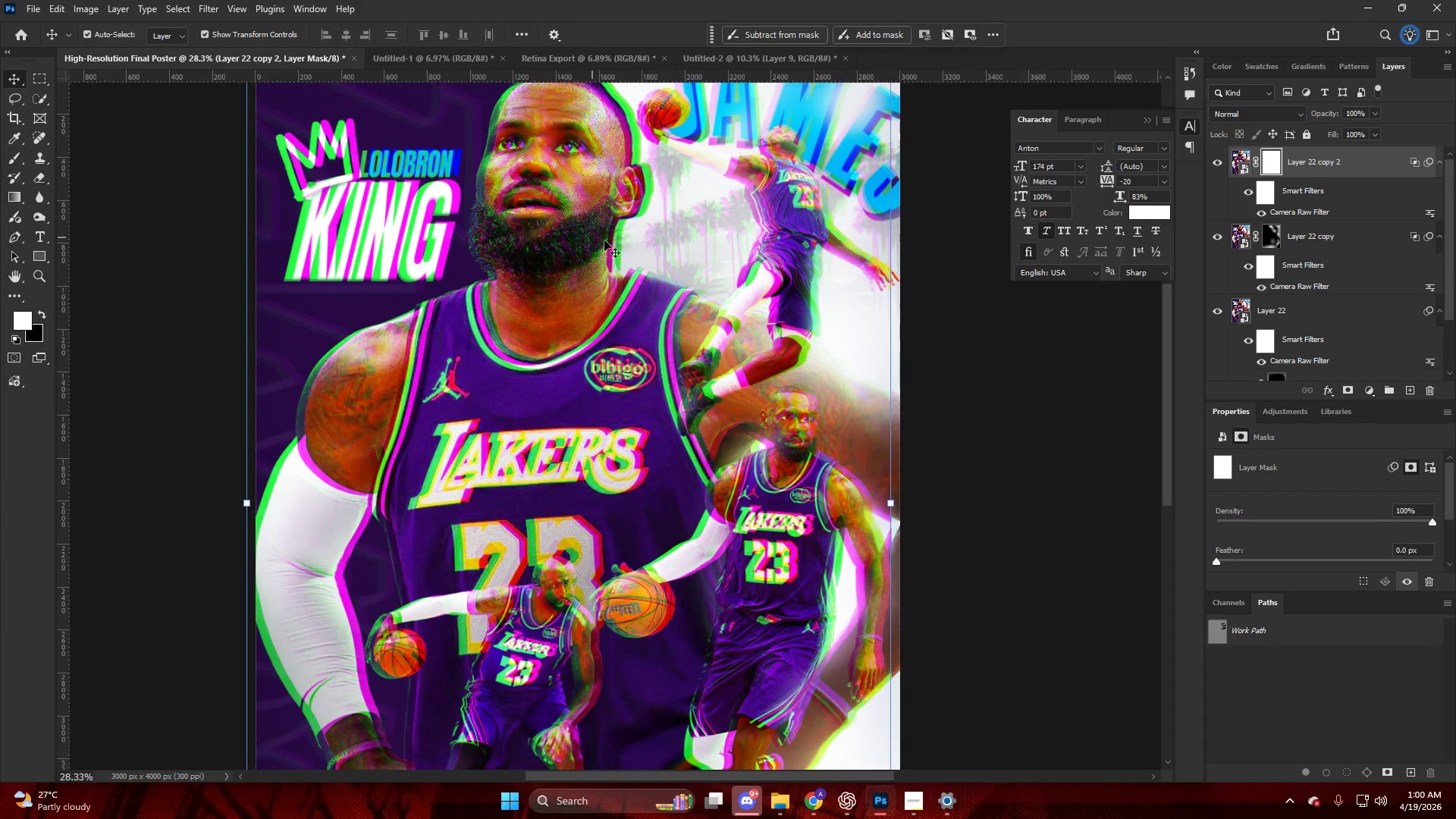 
key(Control+ControlLeft)
 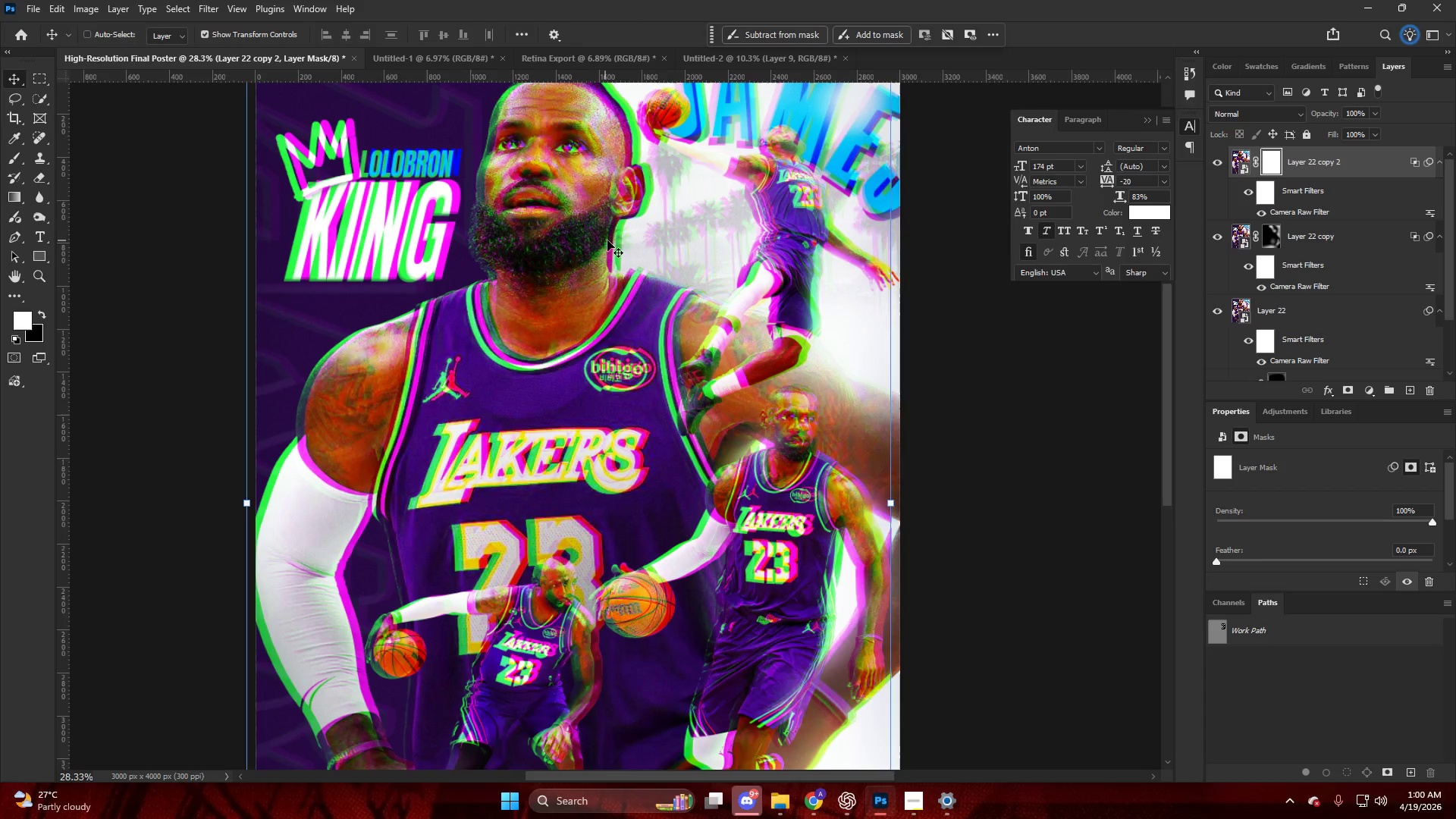 
key(Control+Z)
 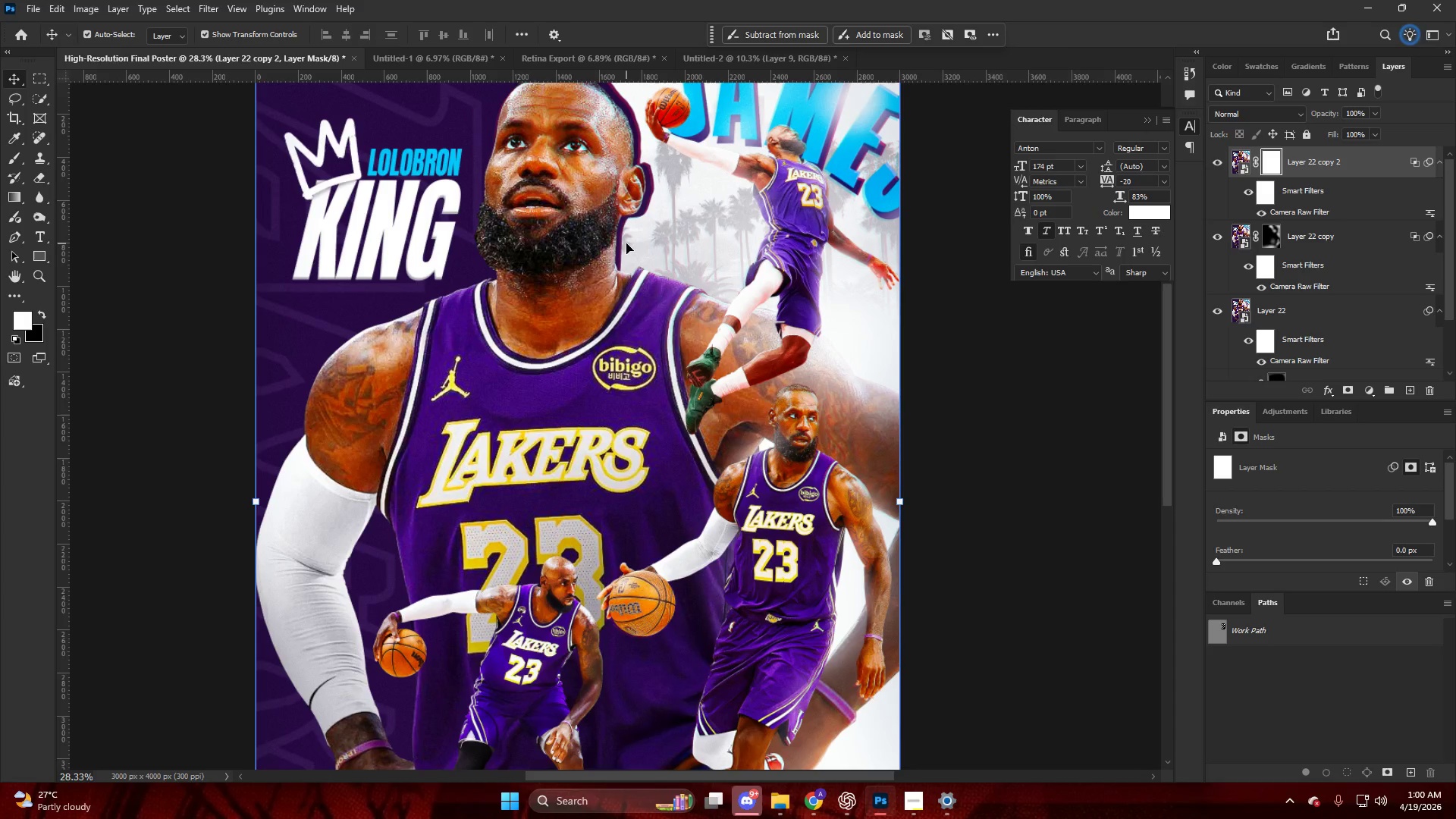 
key(ArrowLeft)
 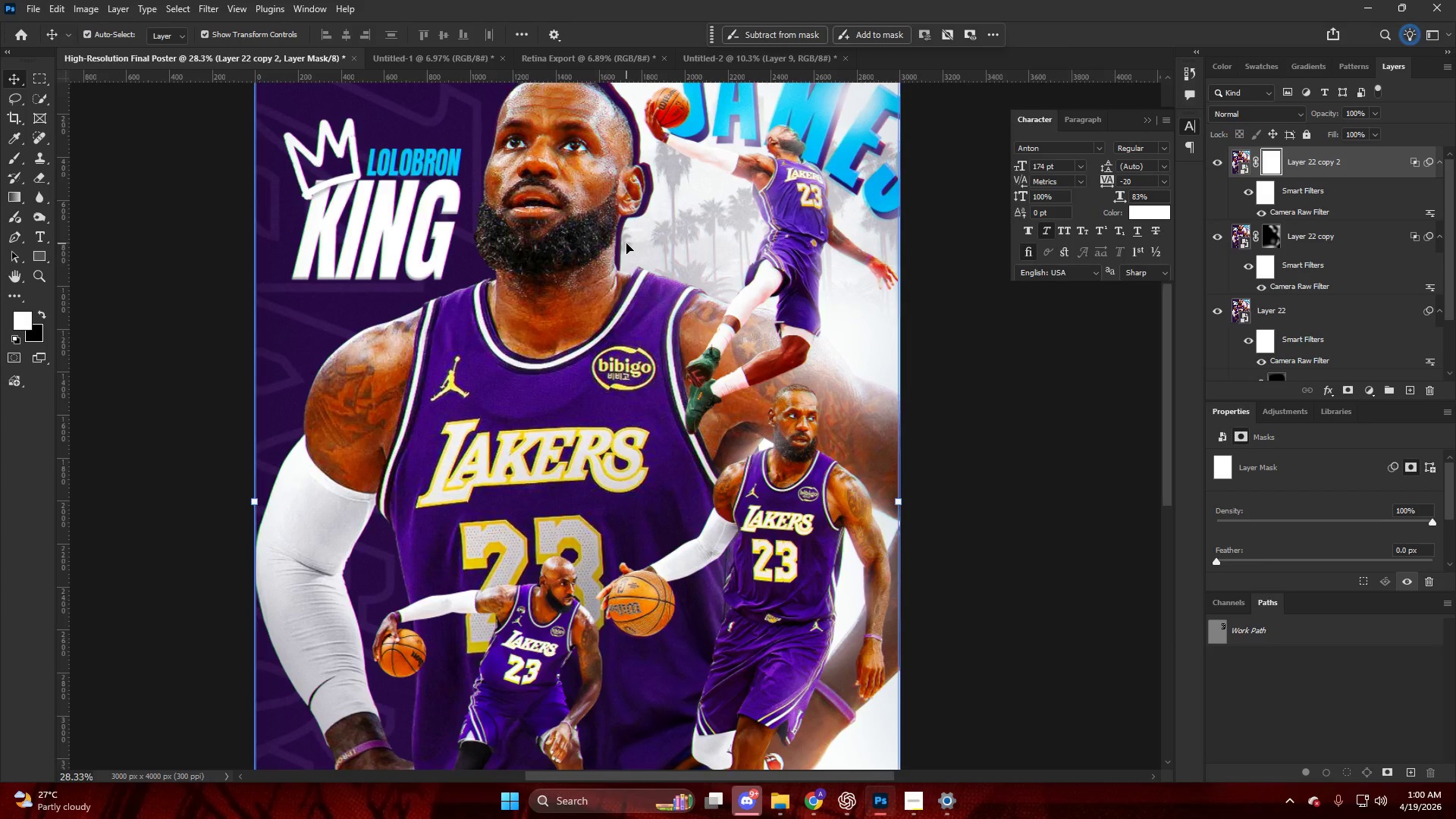 
key(ArrowLeft)
 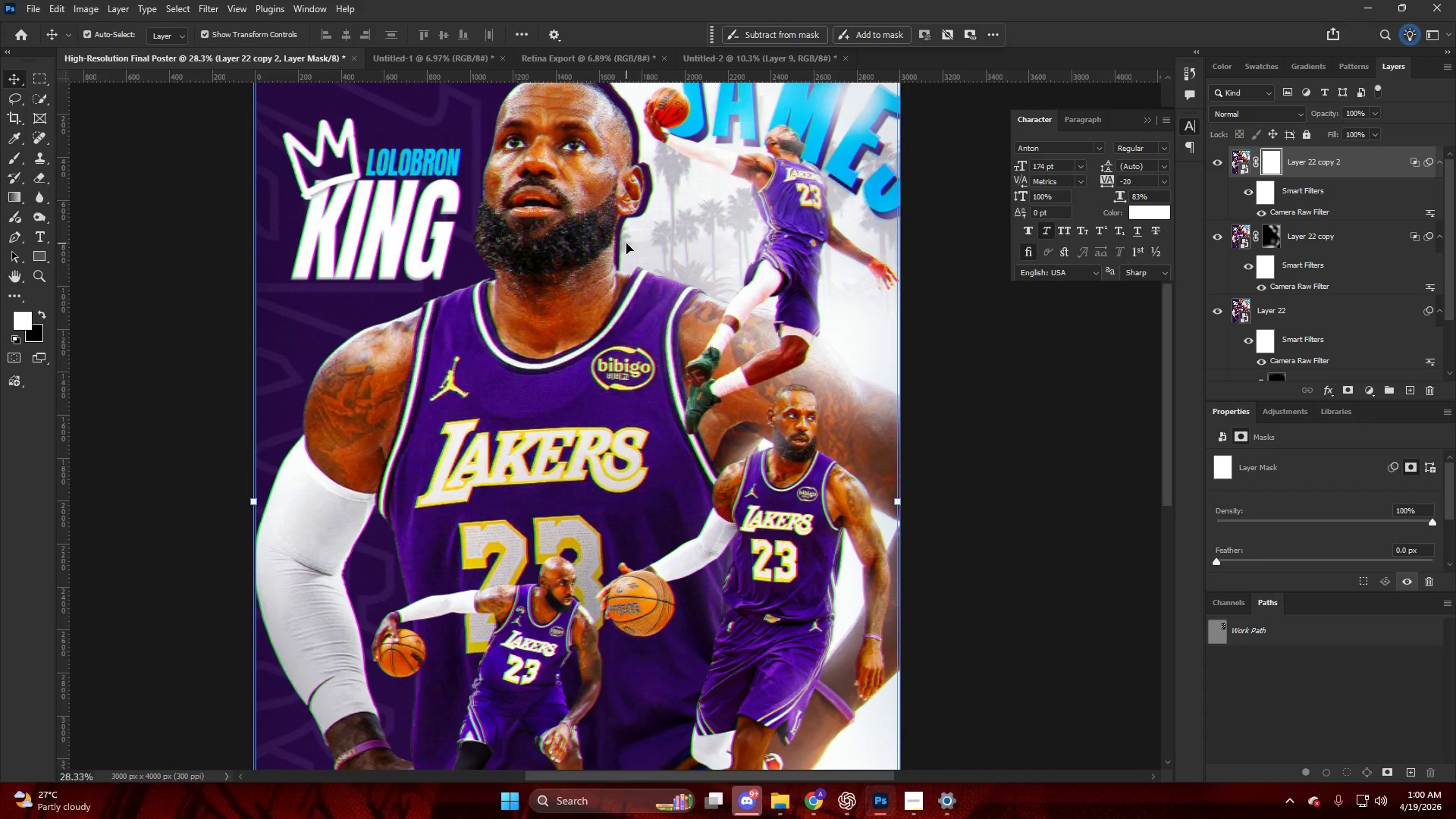 
key(ArrowLeft)
 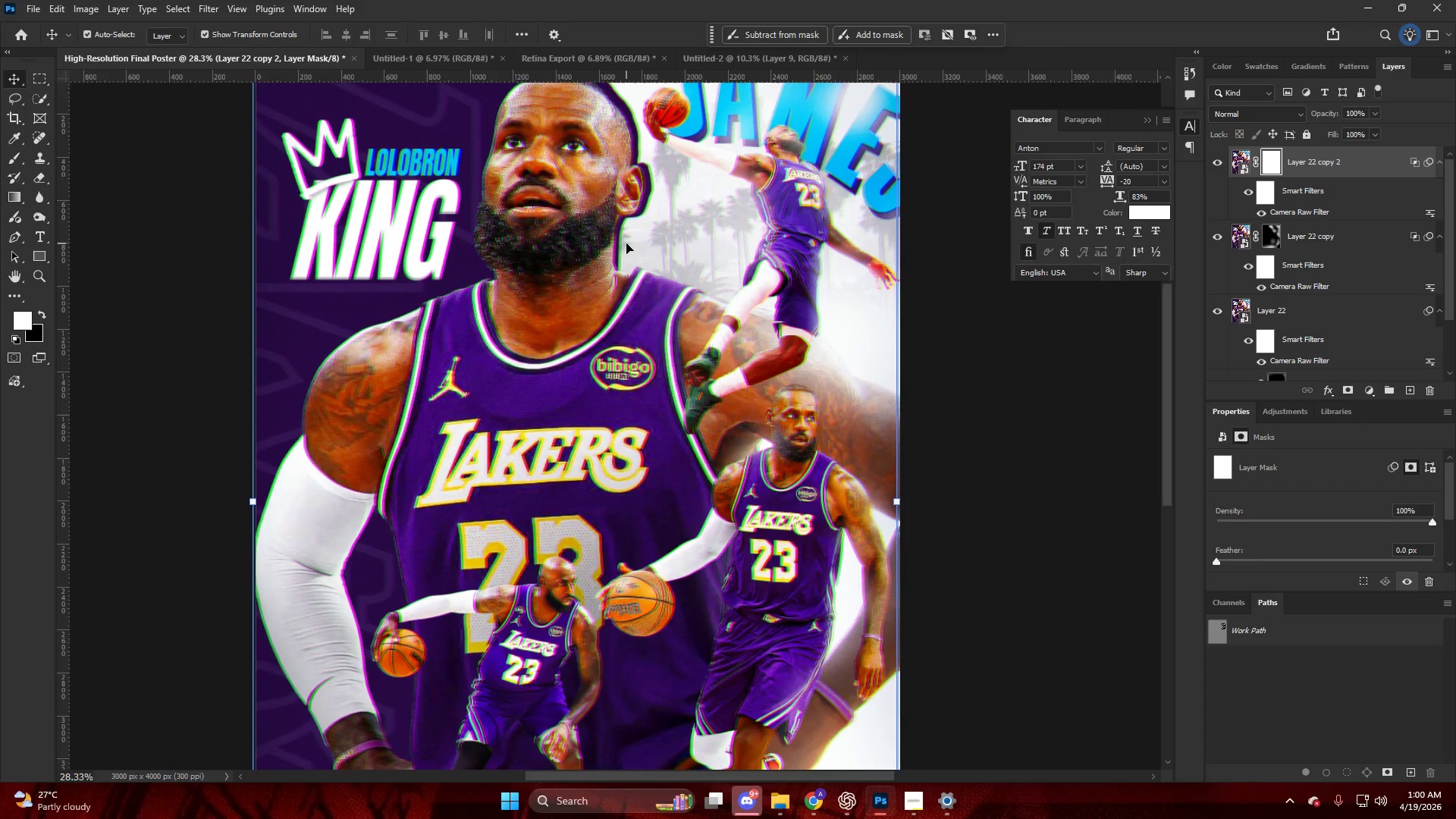 
key(ArrowDown)
 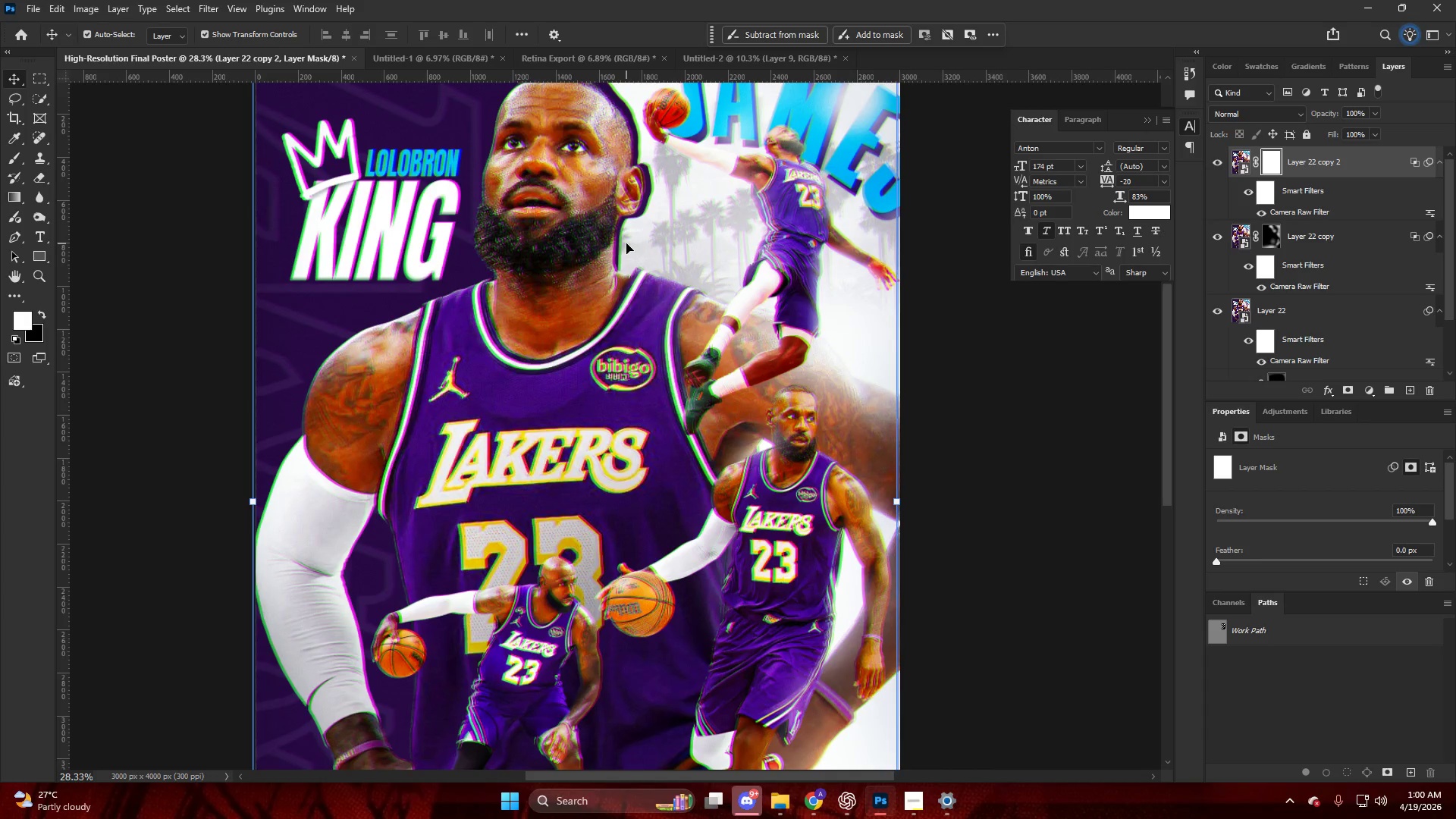 
key(ArrowDown)
 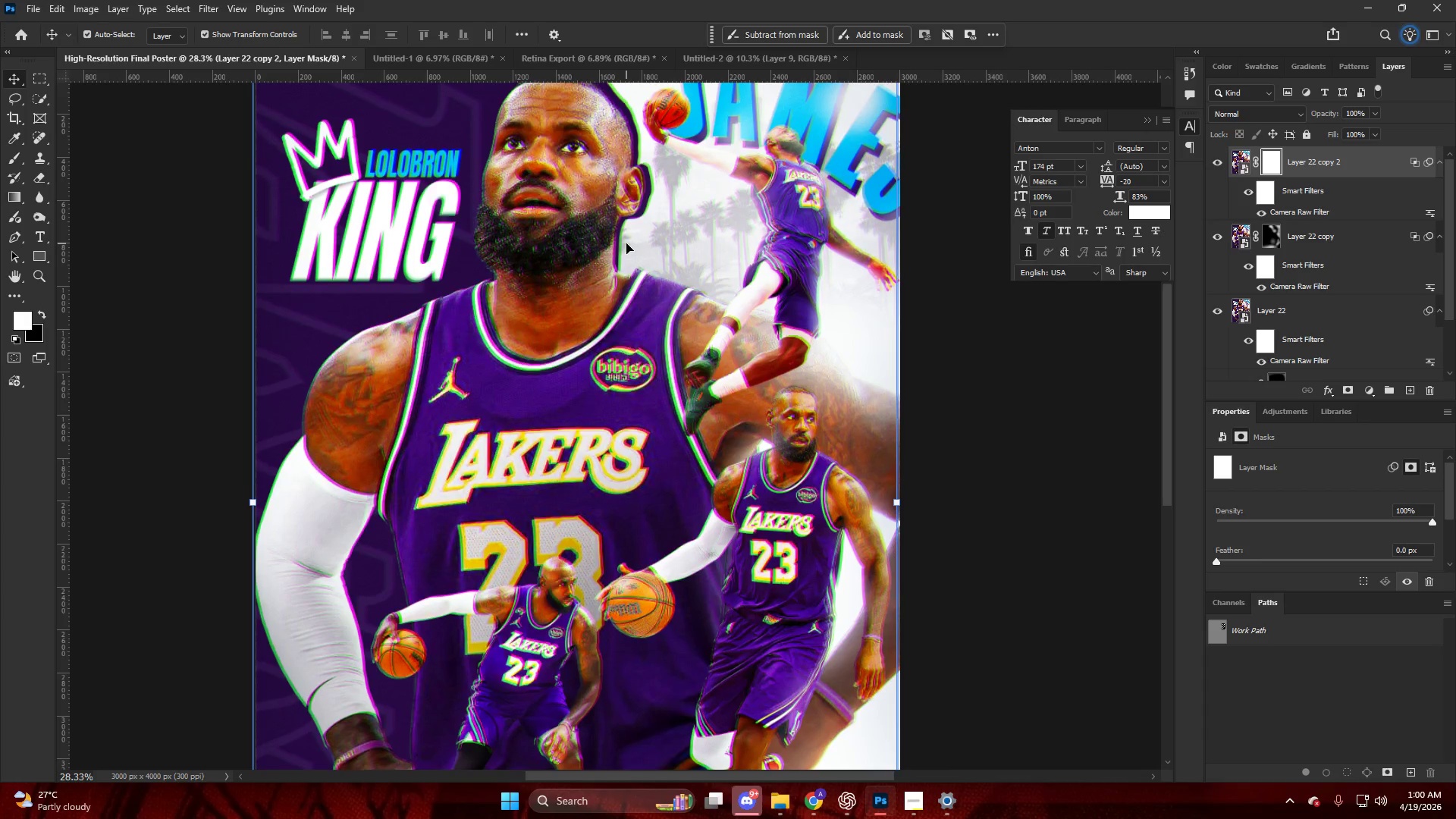 
key(ArrowLeft)
 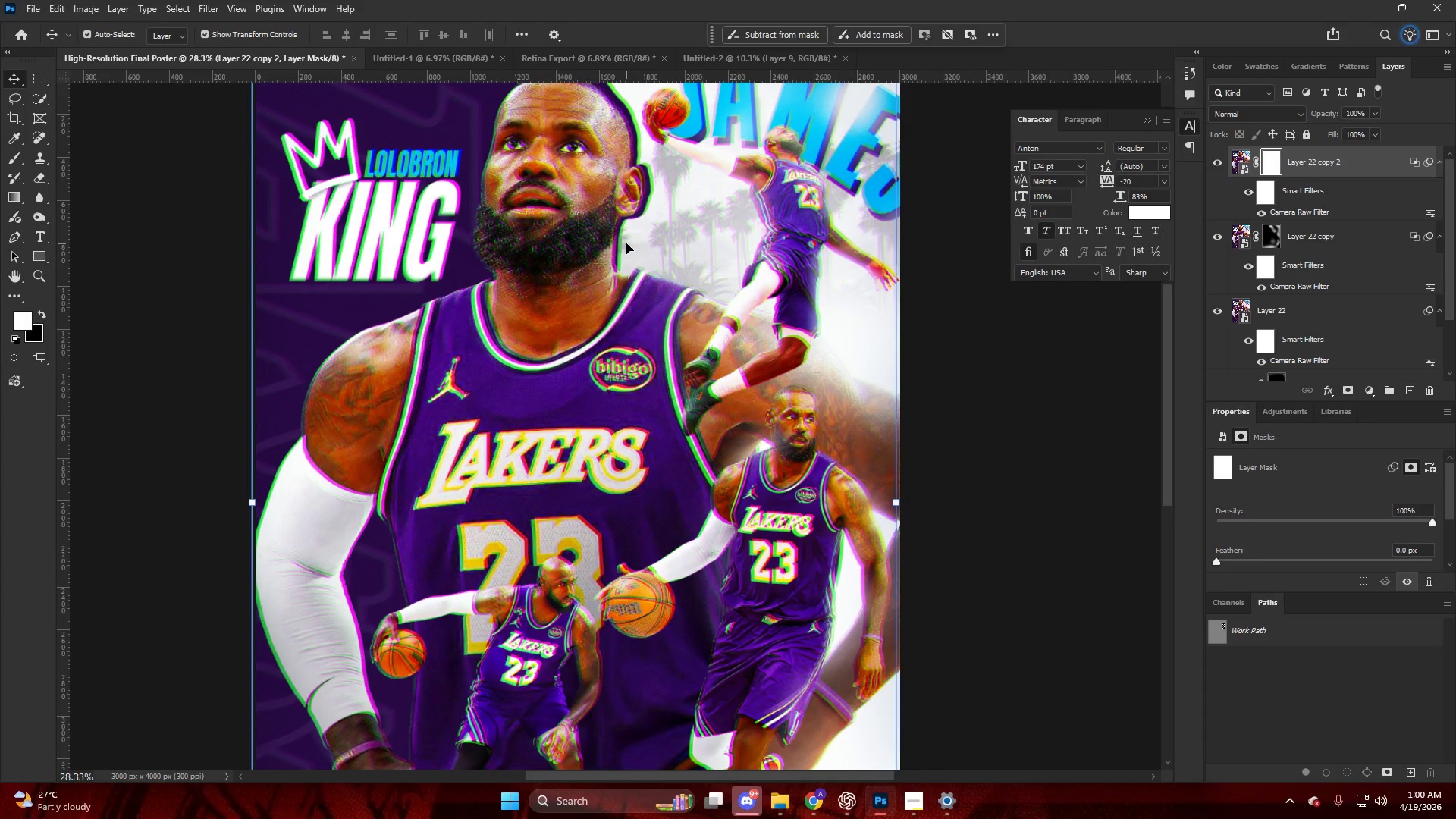 
key(ArrowDown)
 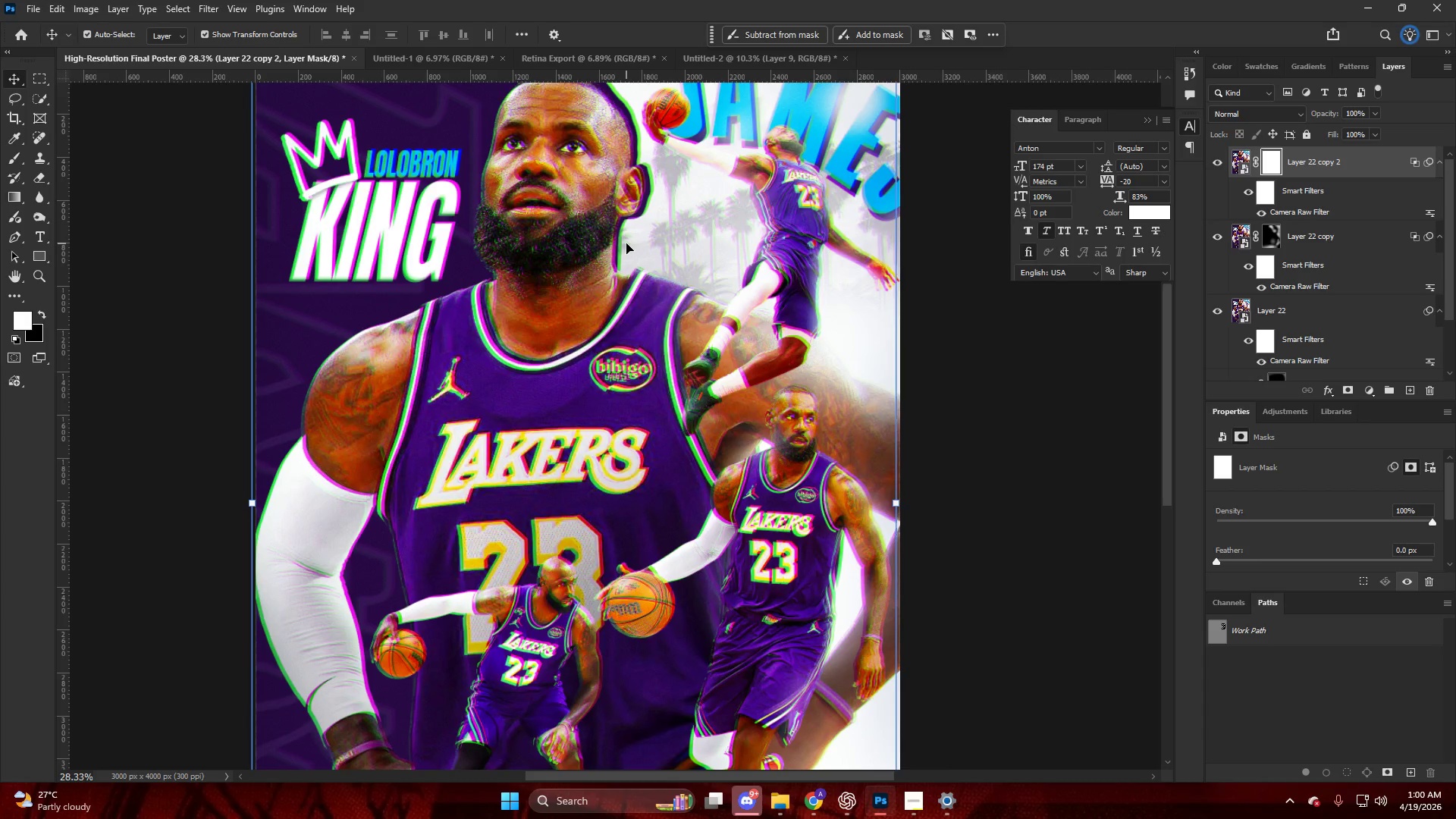 
key(Control+ControlLeft)
 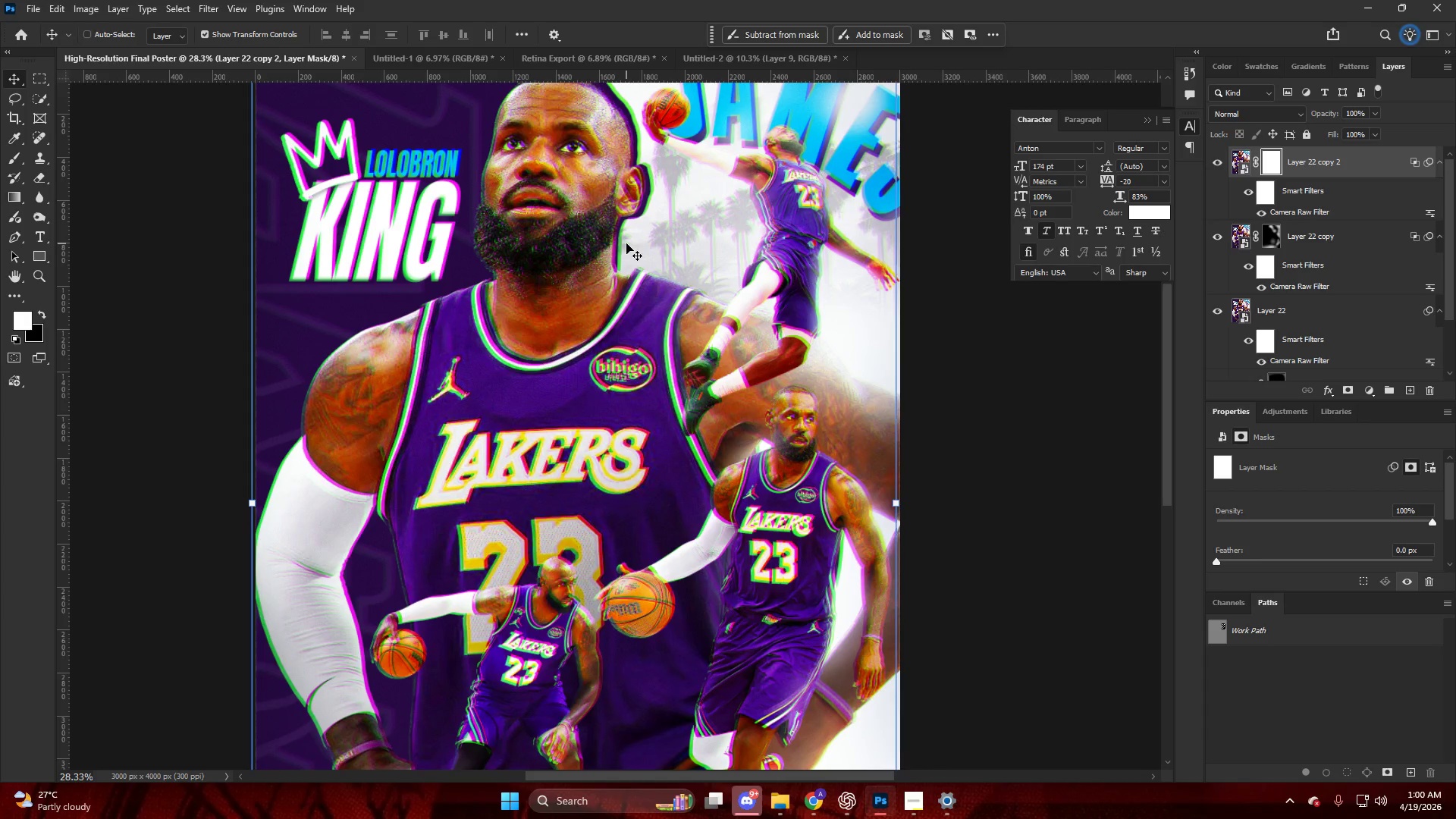 
key(Control+Z)
 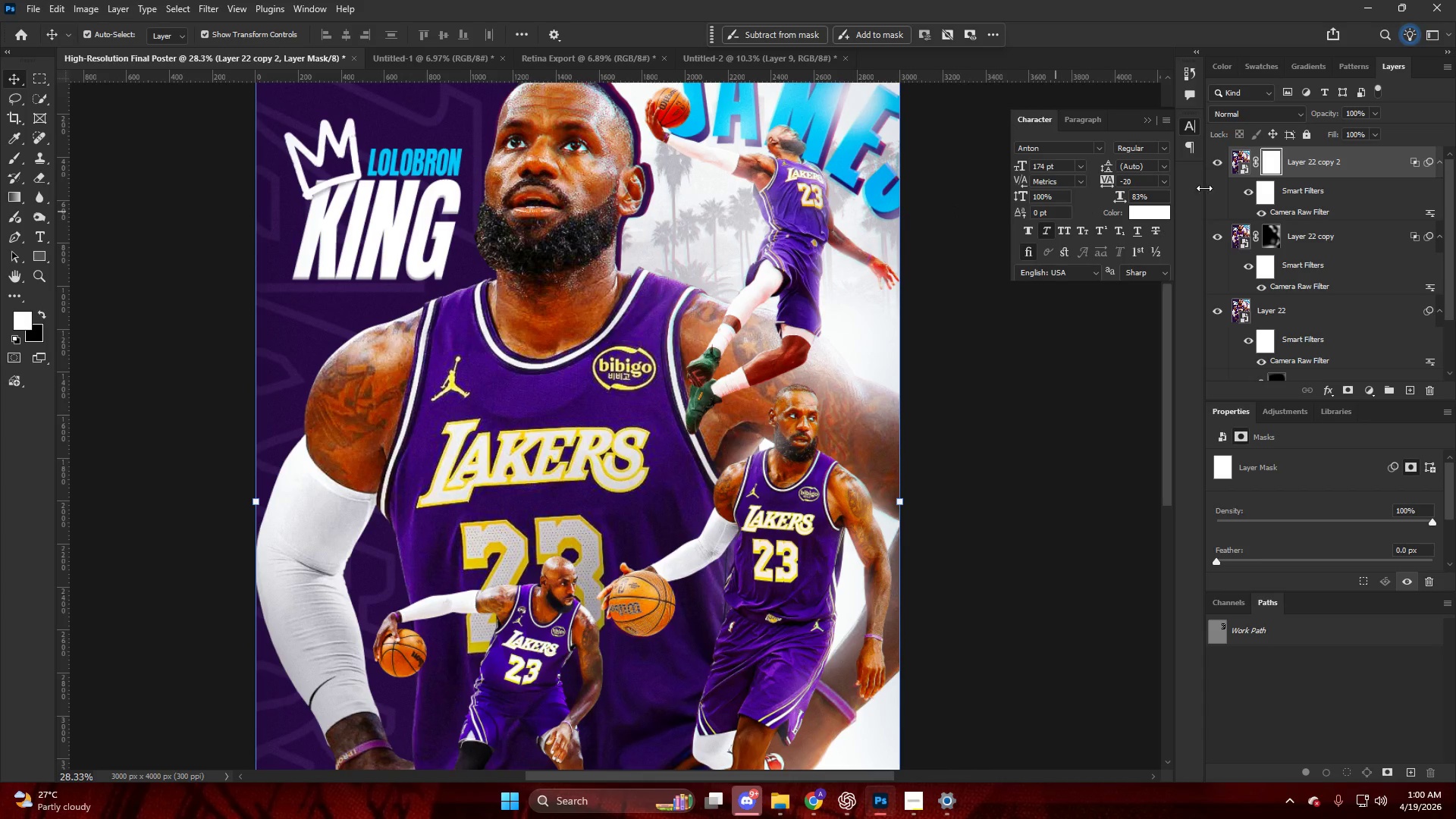 
left_click([1242, 171])
 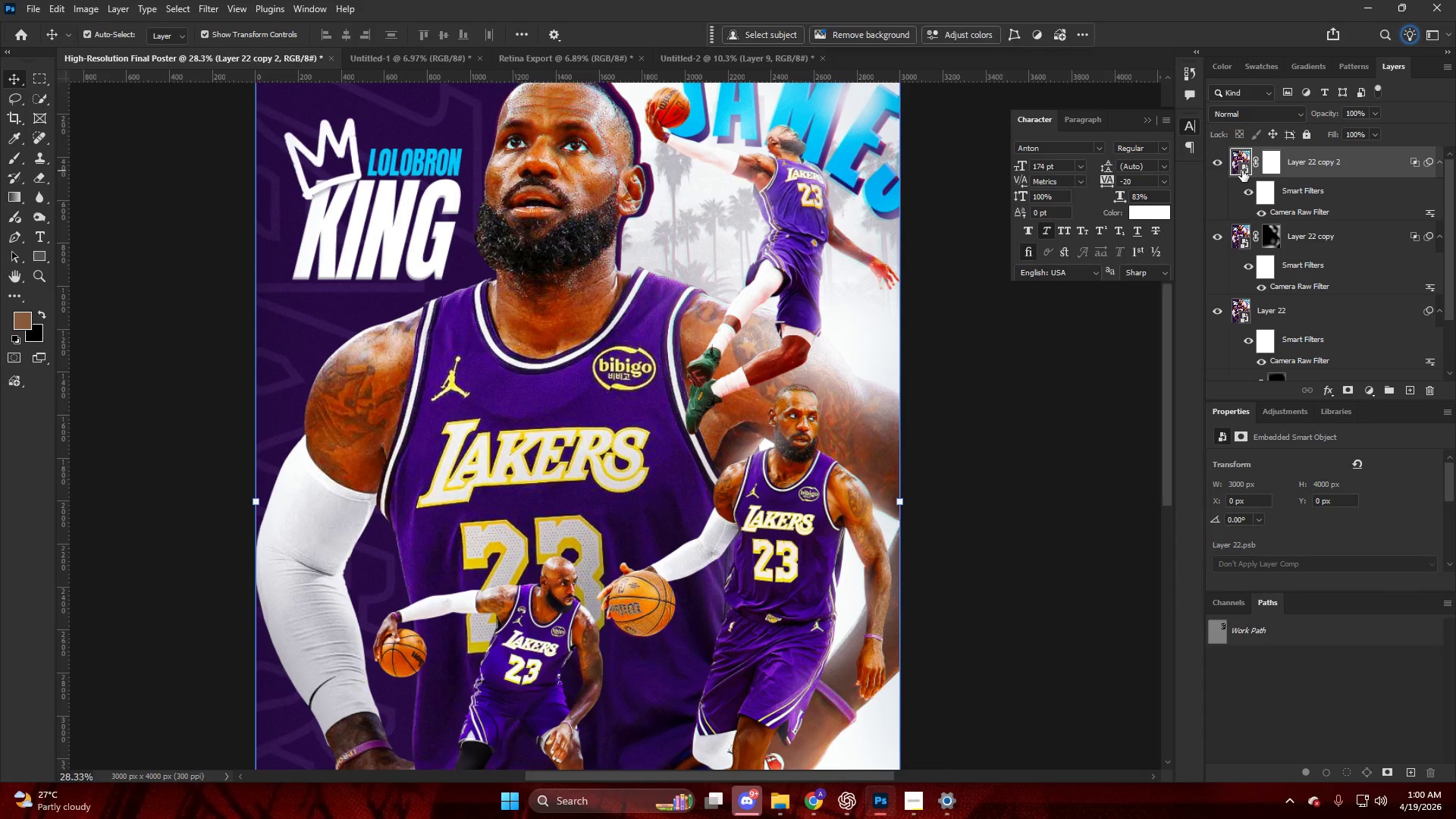 
key(Backspace)
 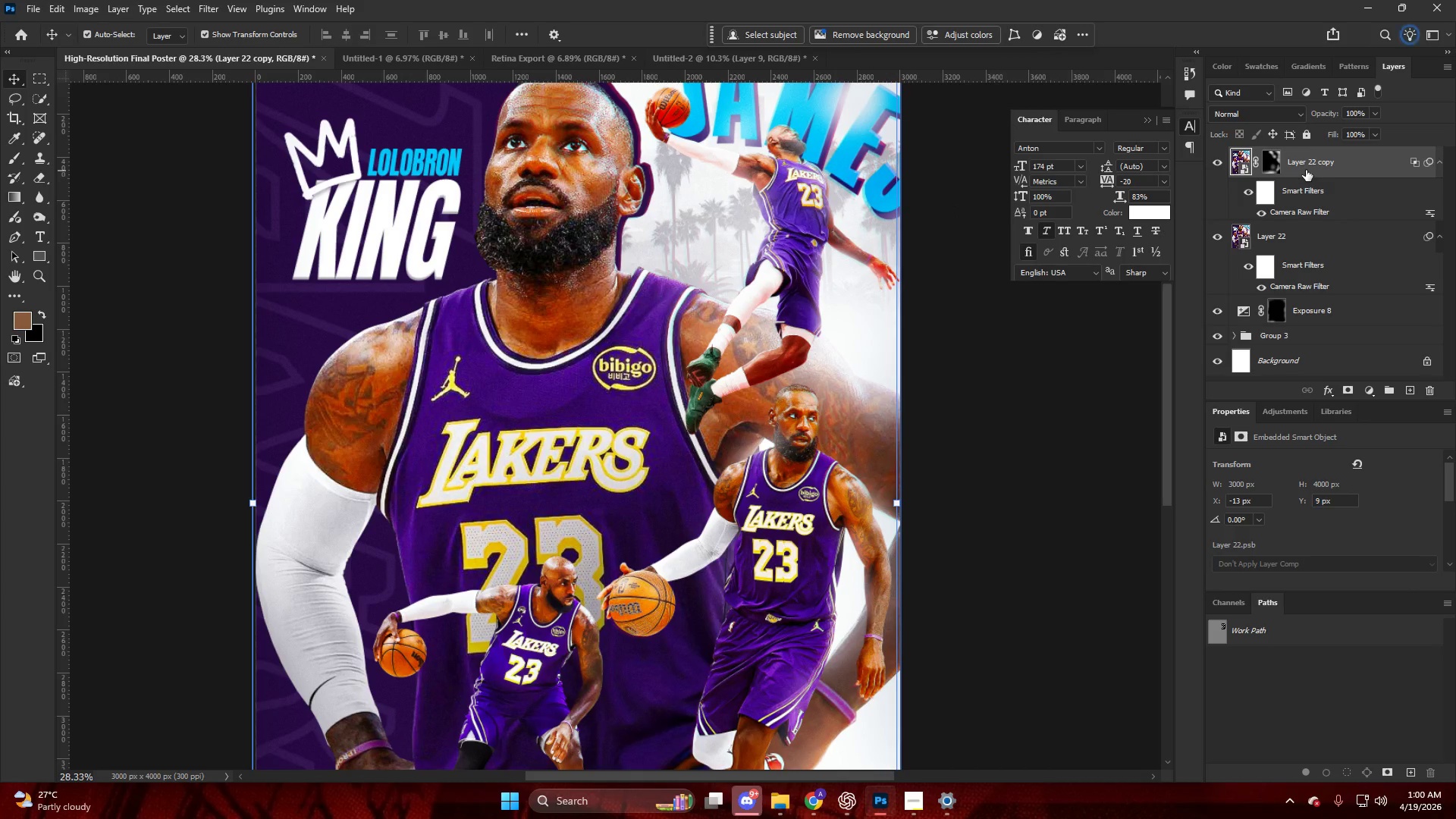 
hold_key(key=AltLeft, duration=0.31)
left_click_drag(start_coordinate=[1323, 168], to_coordinate=[1317, 146])
 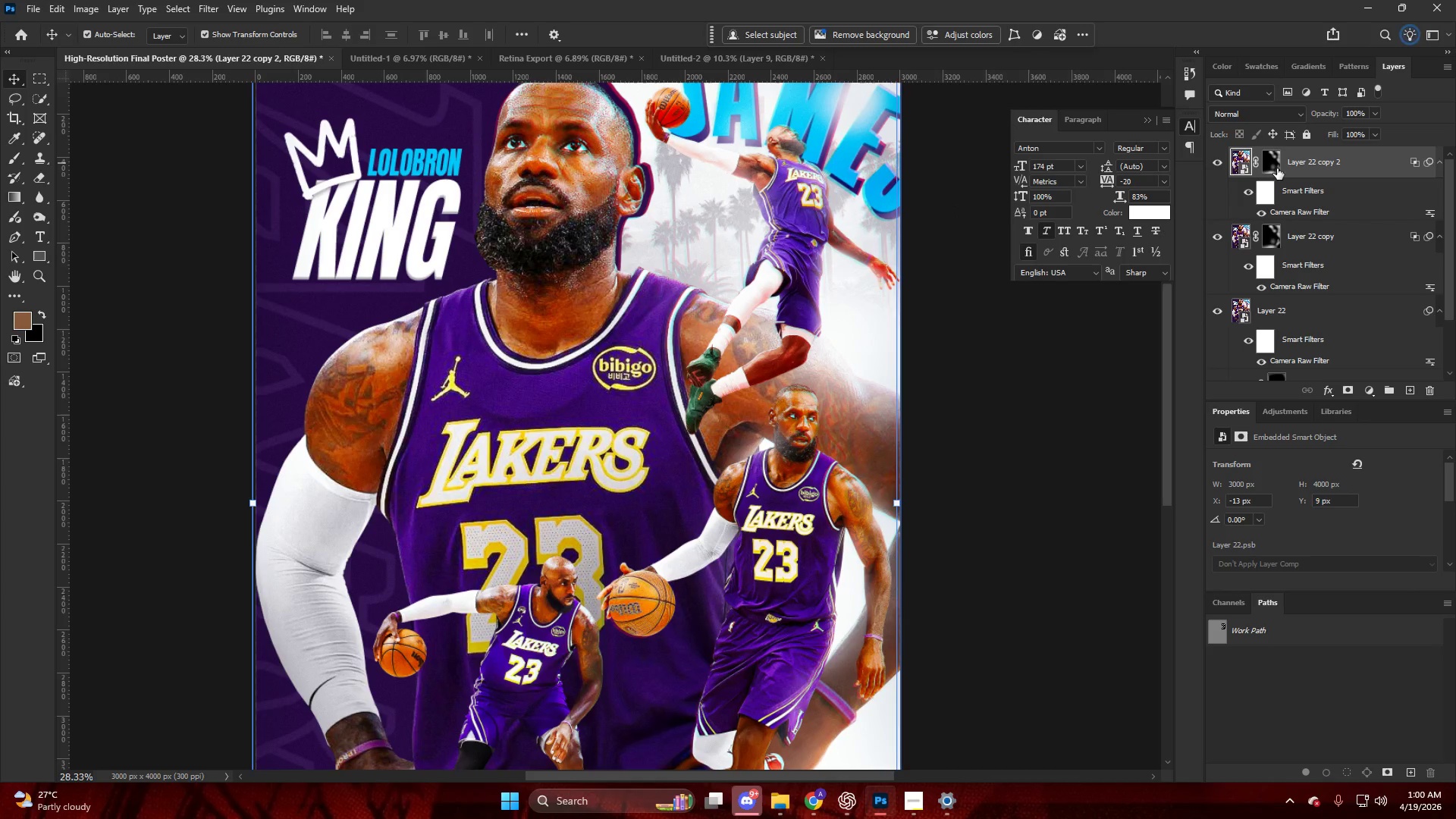 
left_click([1277, 168])
 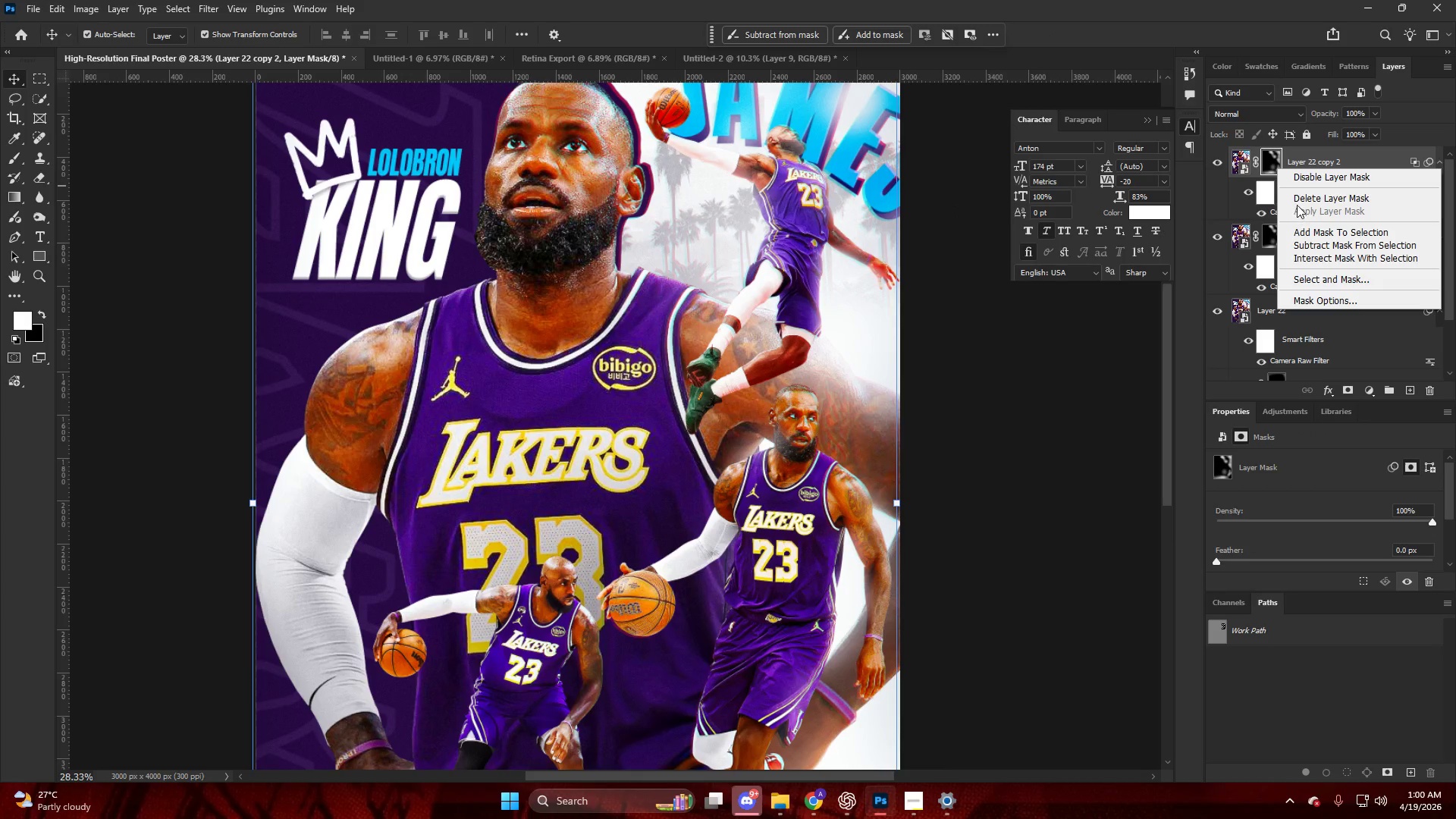 
left_click([1297, 200])
 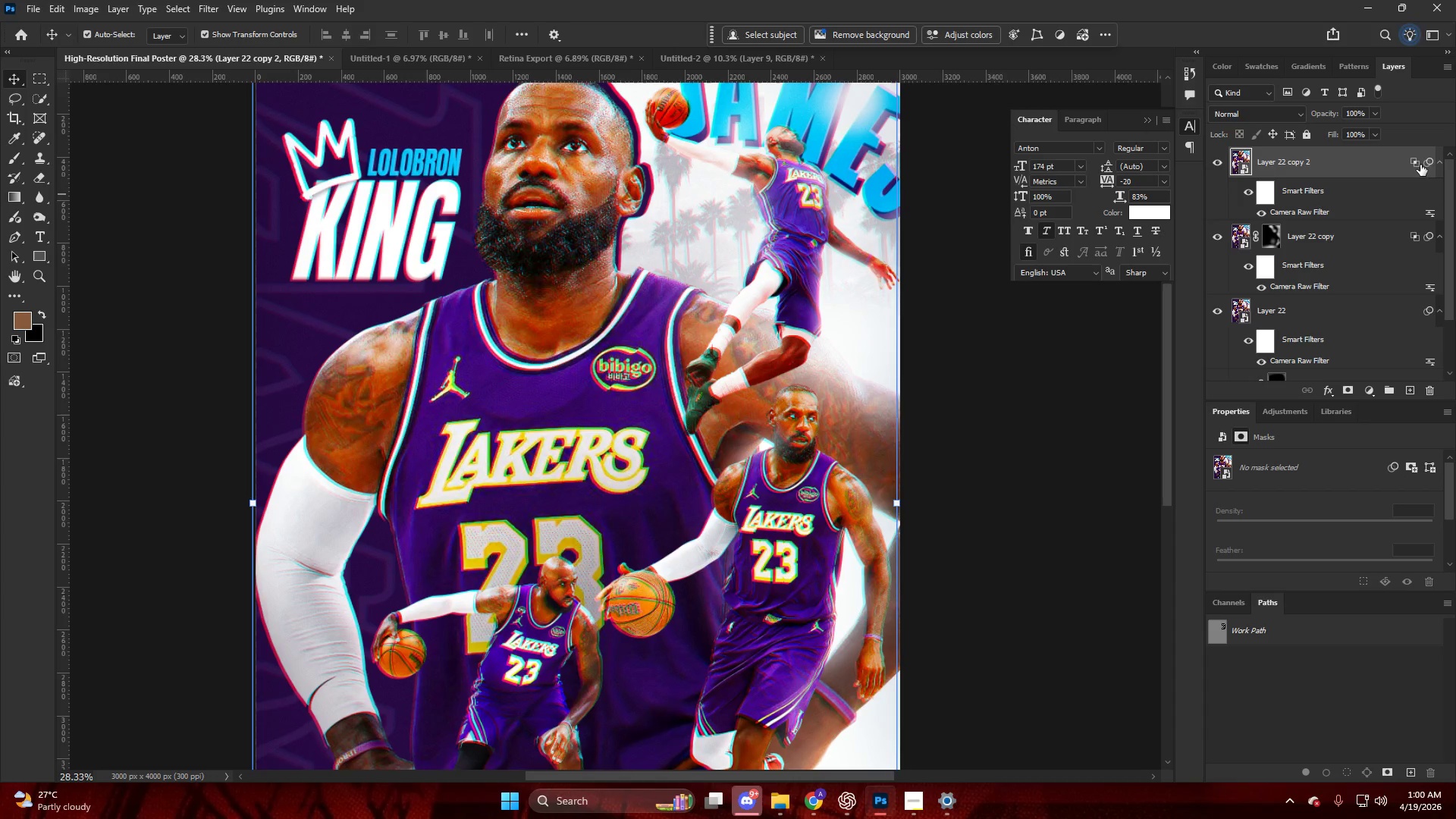 
double_click([1411, 158])
 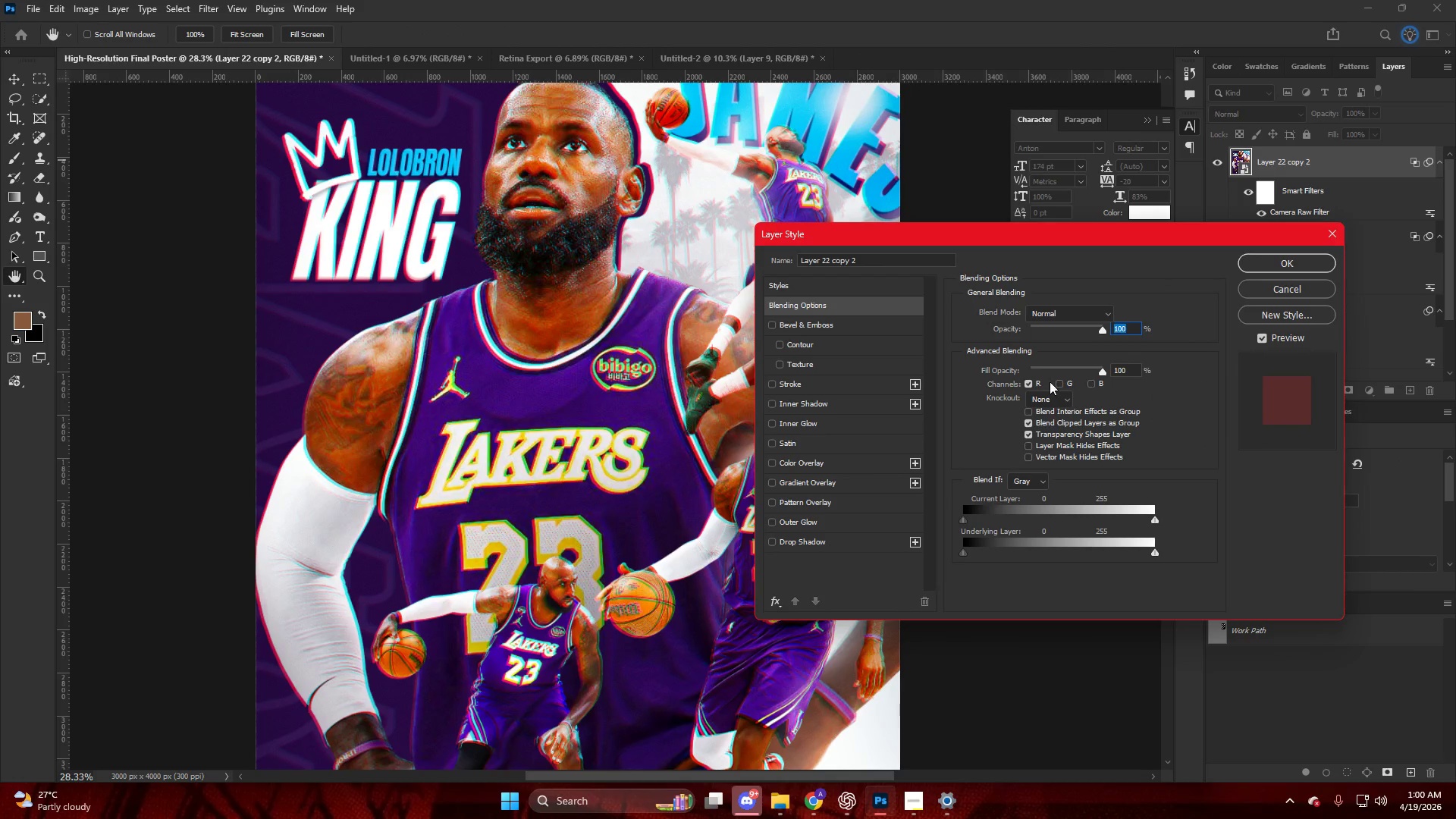 
double_click([1086, 383])
 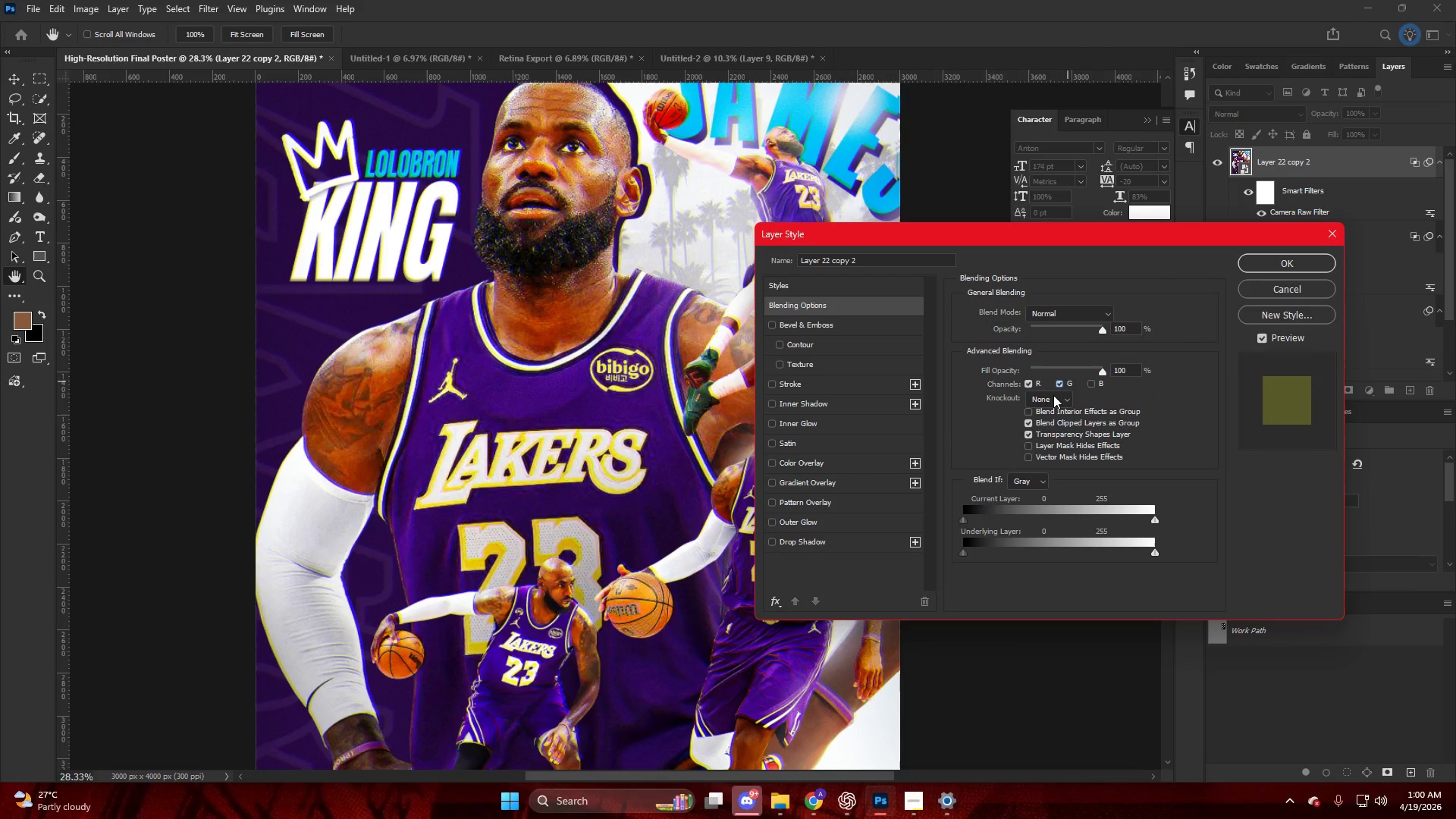 
left_click([1086, 382])
 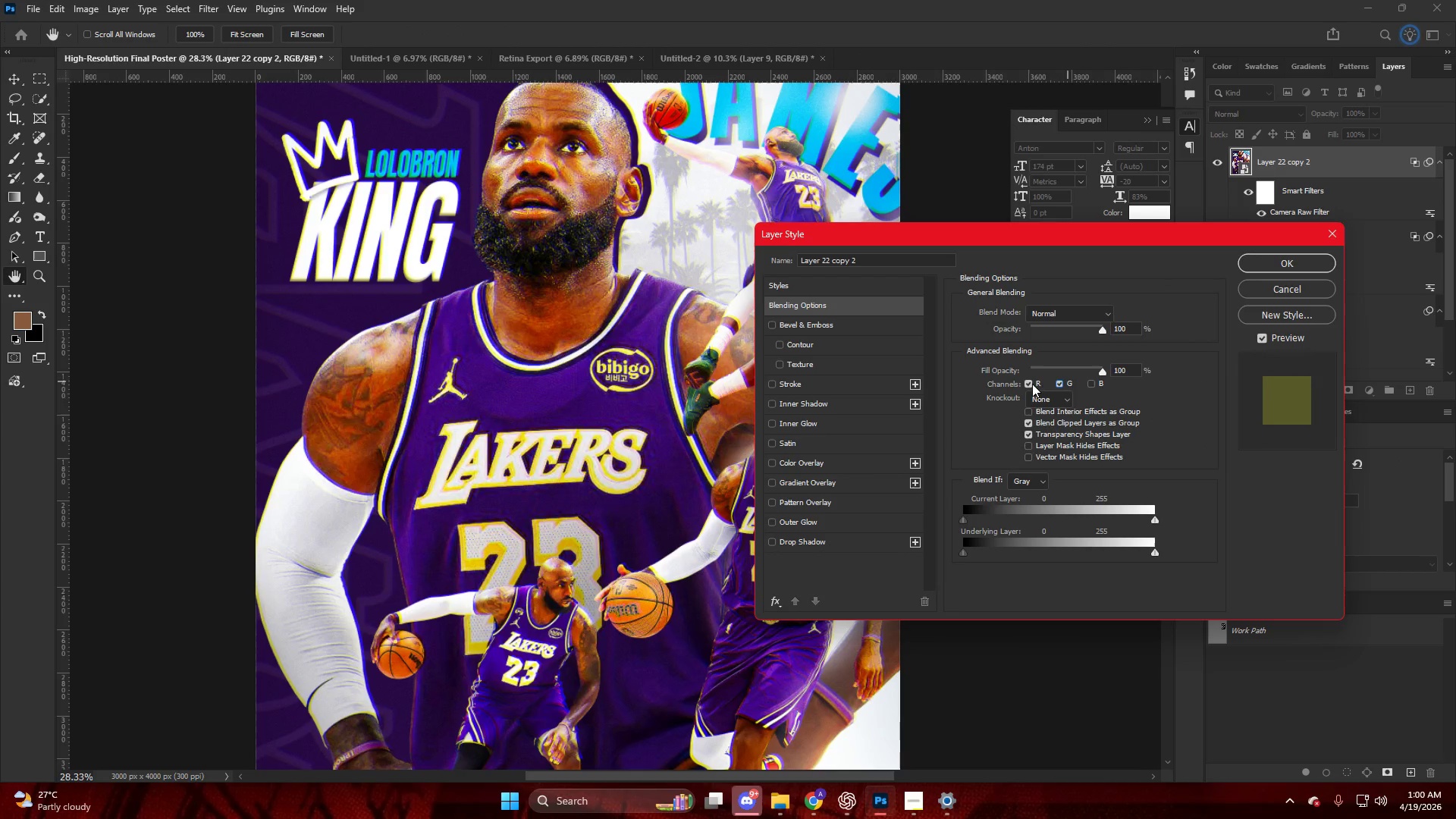 
left_click([1028, 381])
 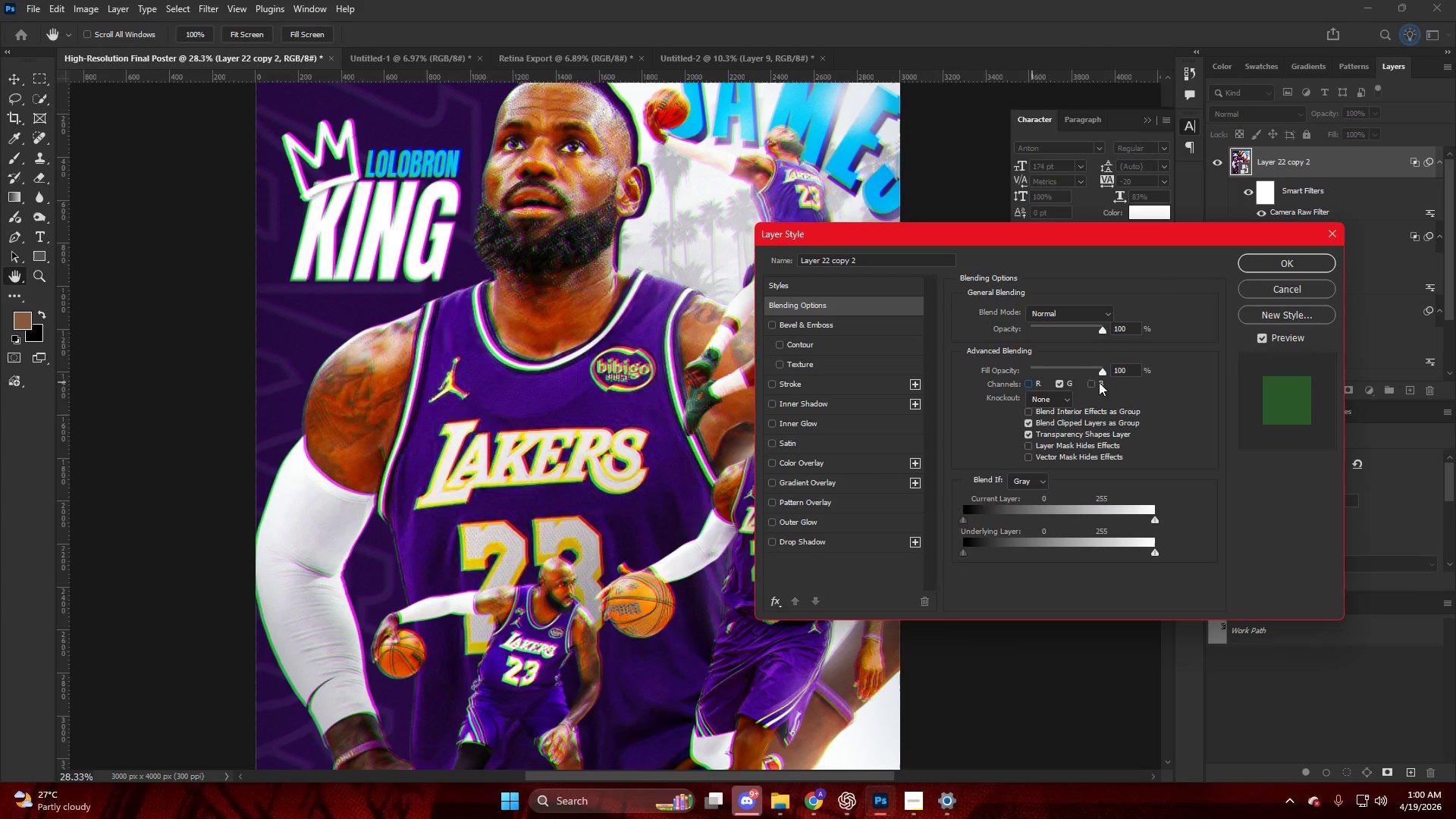 
left_click([1088, 381])
 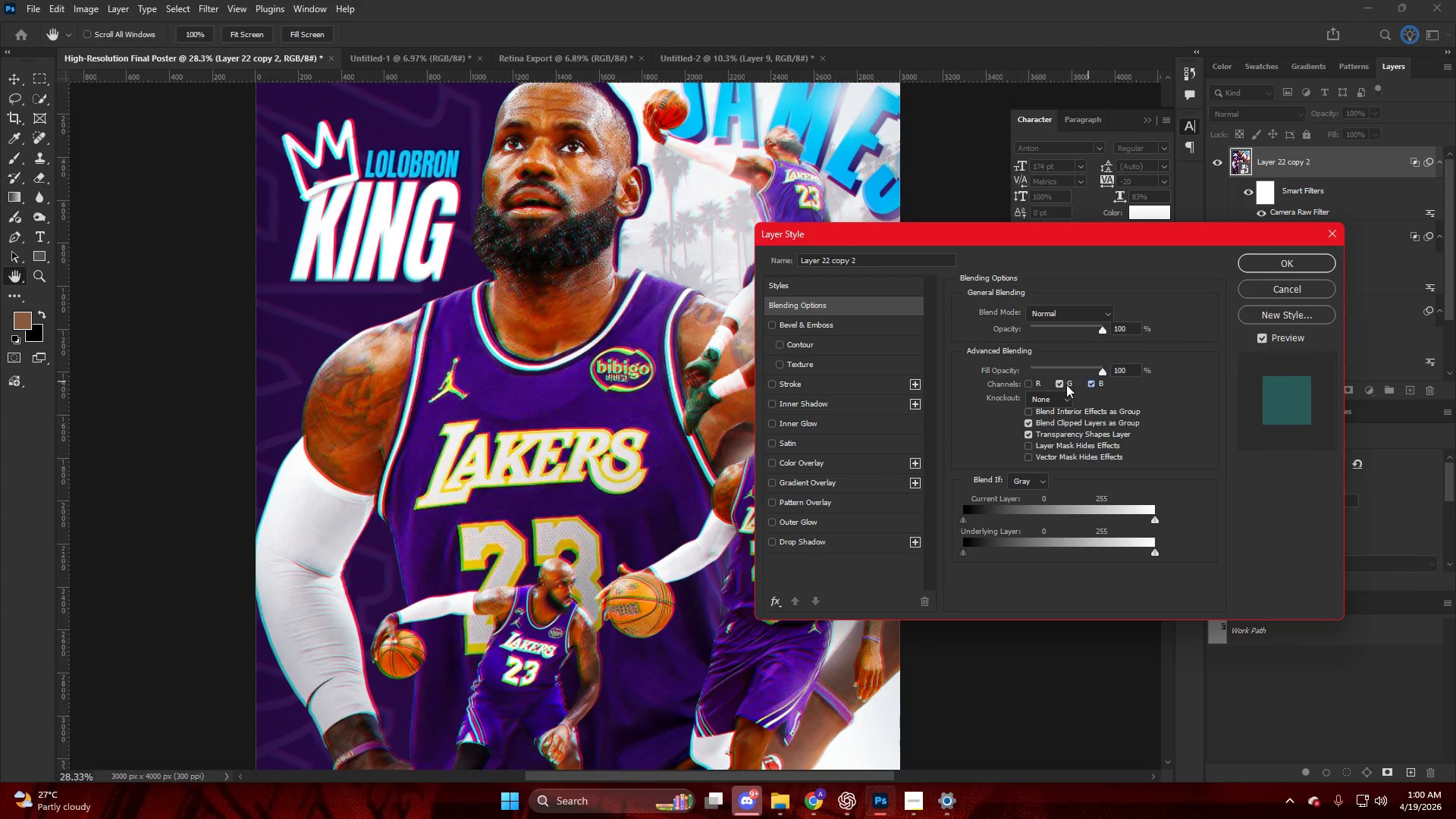 
left_click([1054, 380])
 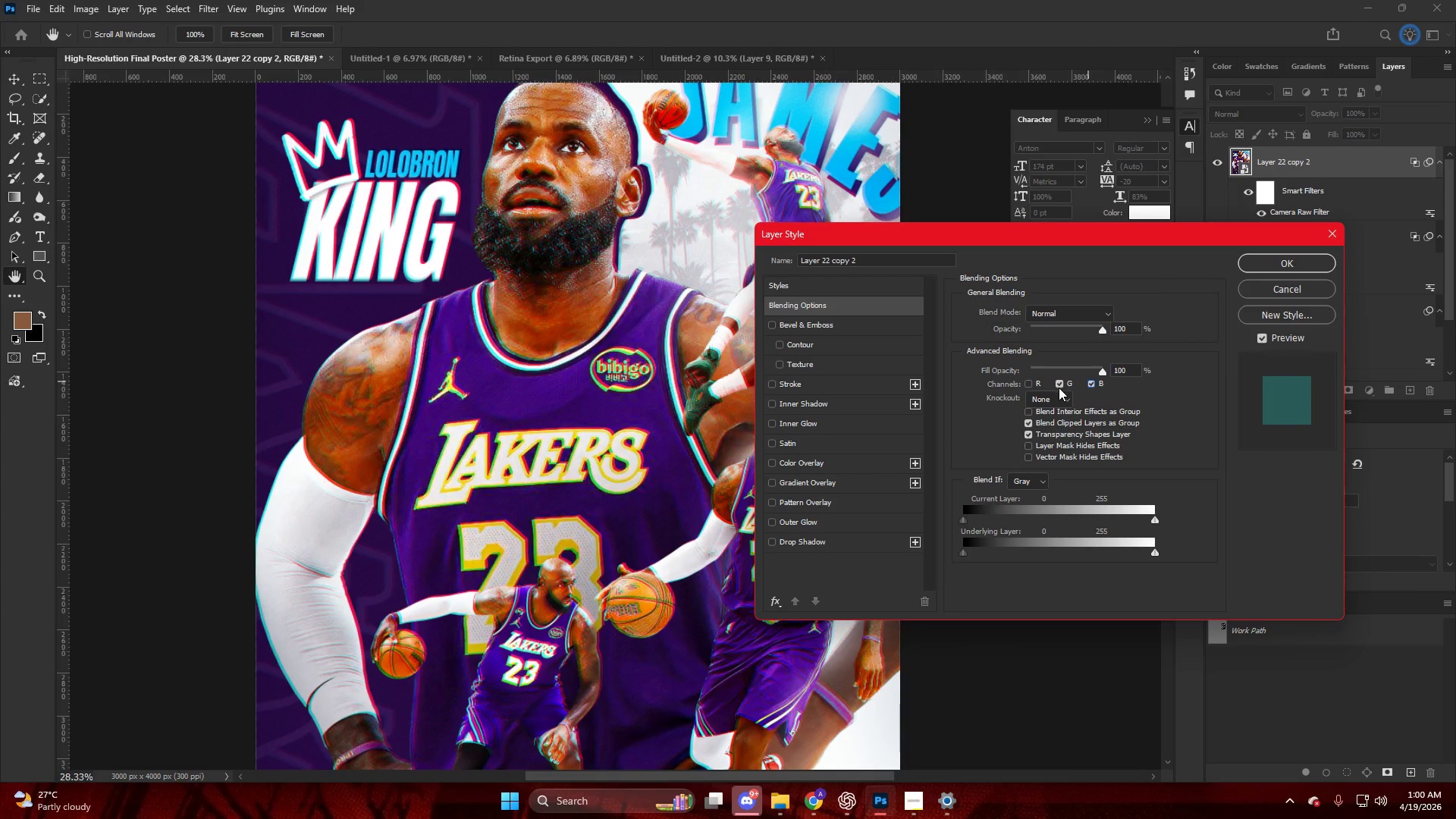 
left_click([1059, 381])
 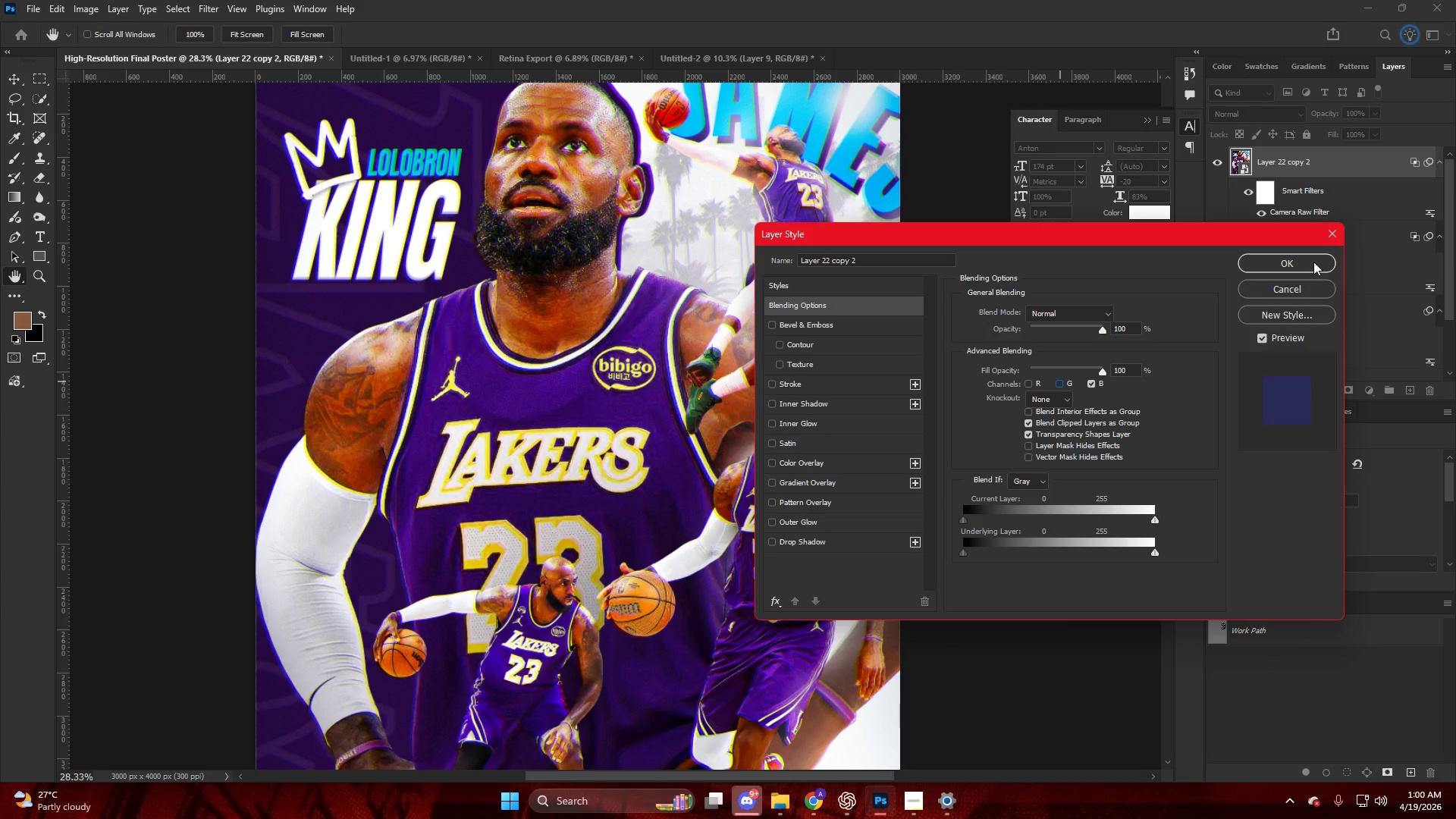 
left_click([1294, 262])
 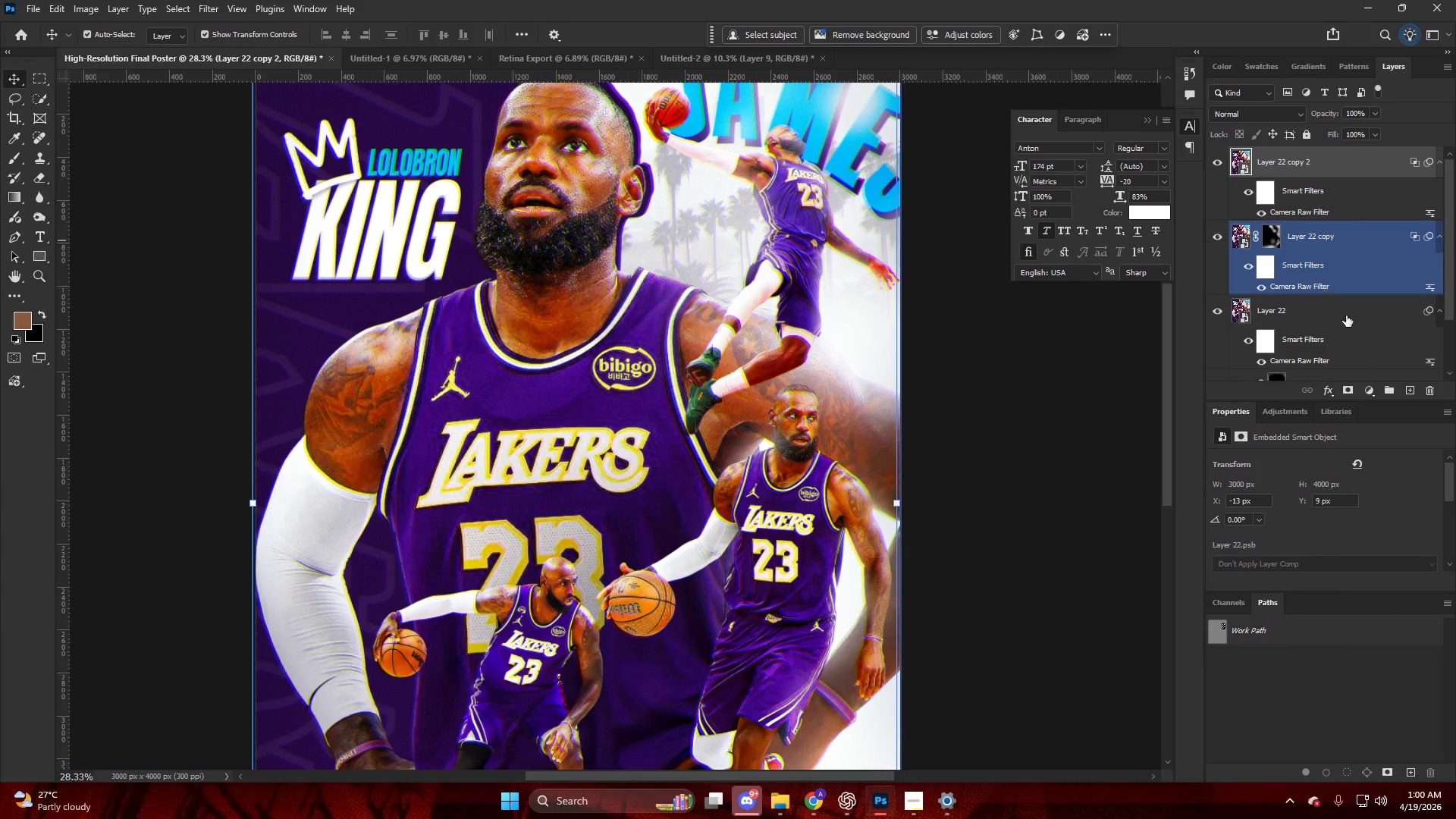 
hold_key(key=AltLeft, duration=1.22)
left_click([1345, 391])
 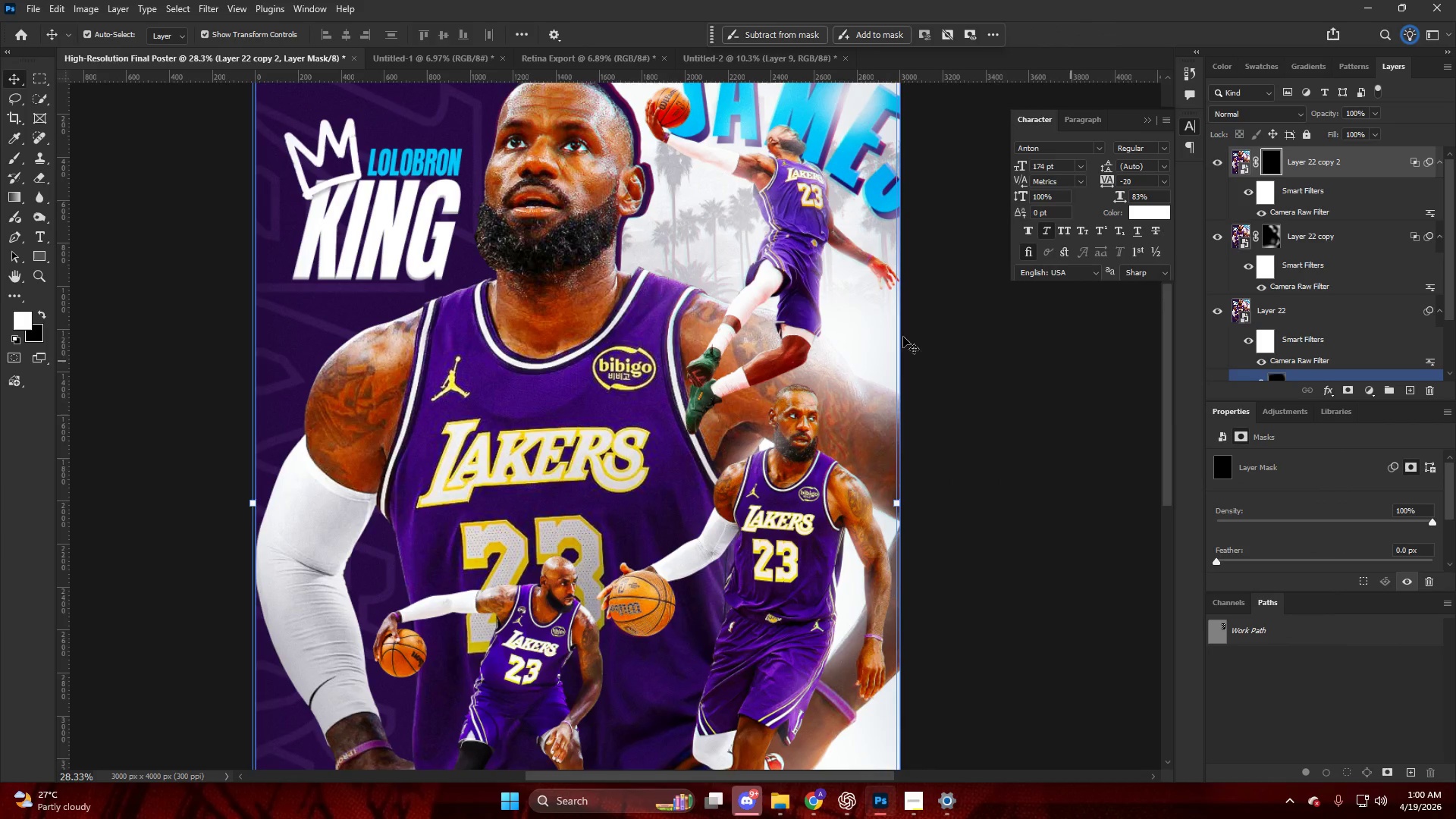 
scroll: coordinate [723, 279], scroll_direction: up, amount: 8.0
 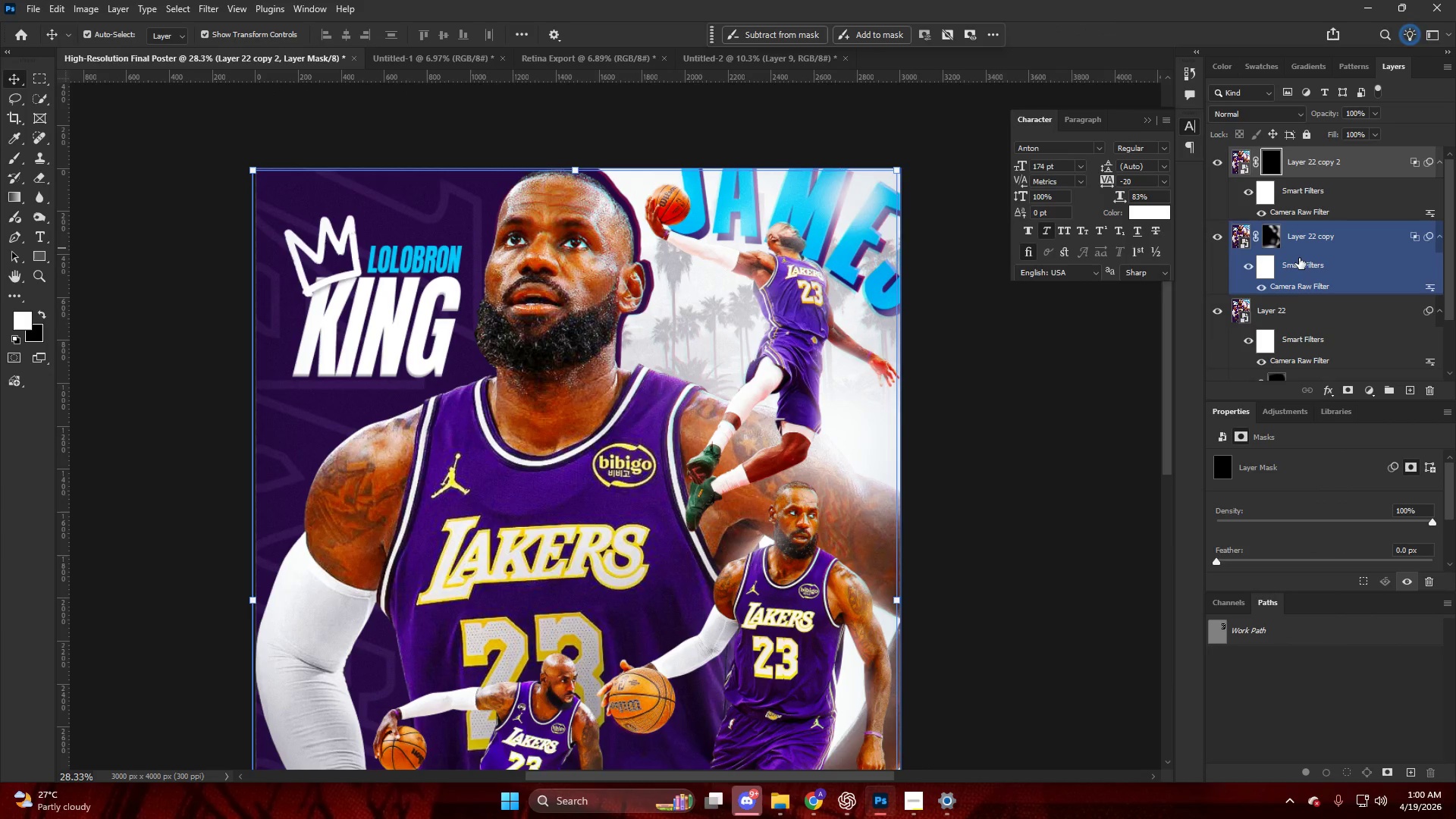 
hold_key(key=AltLeft, duration=0.59)
left_click_drag(start_coordinate=[1269, 242], to_coordinate=[1266, 168])
 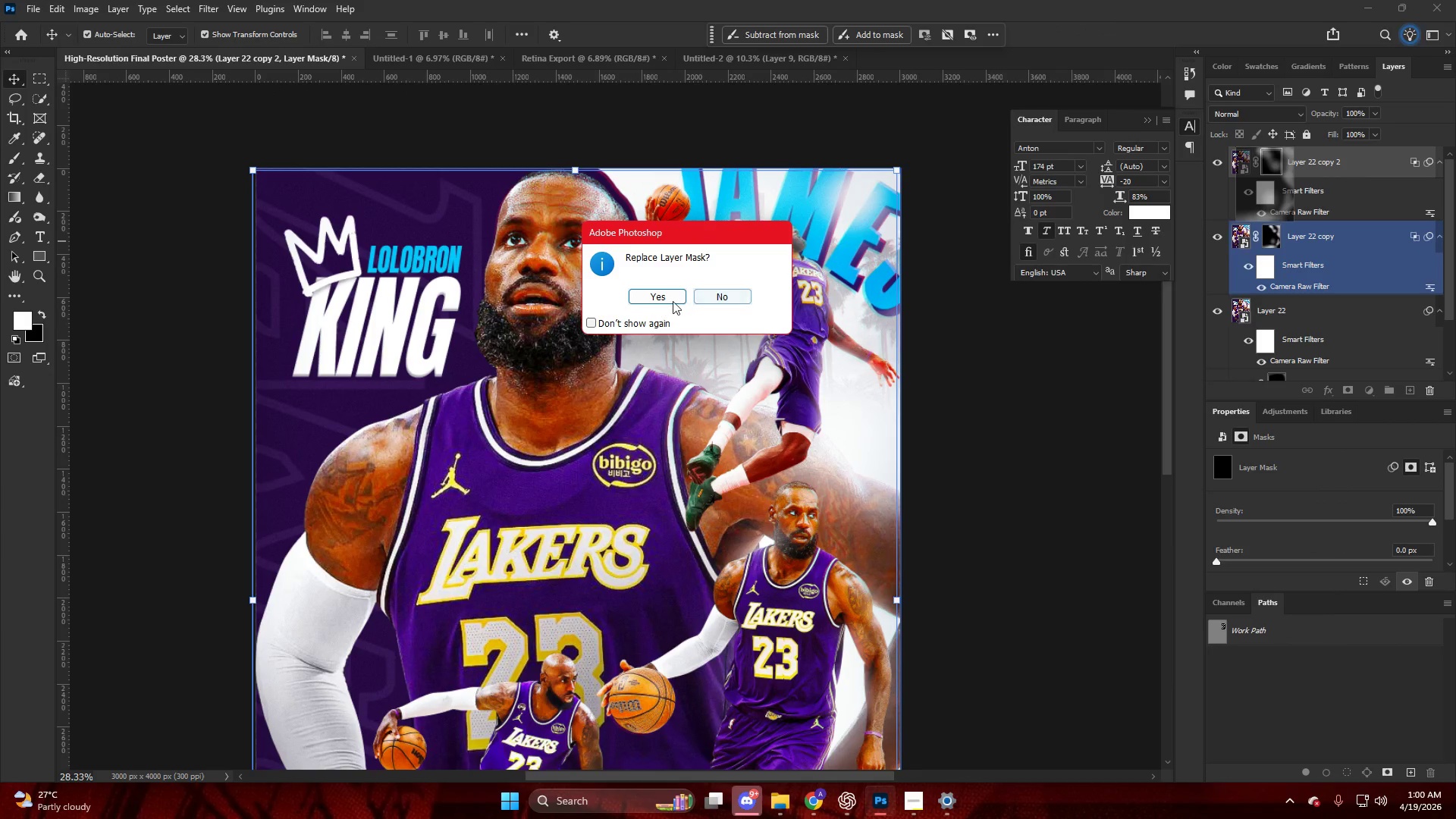 
left_click([668, 301])
 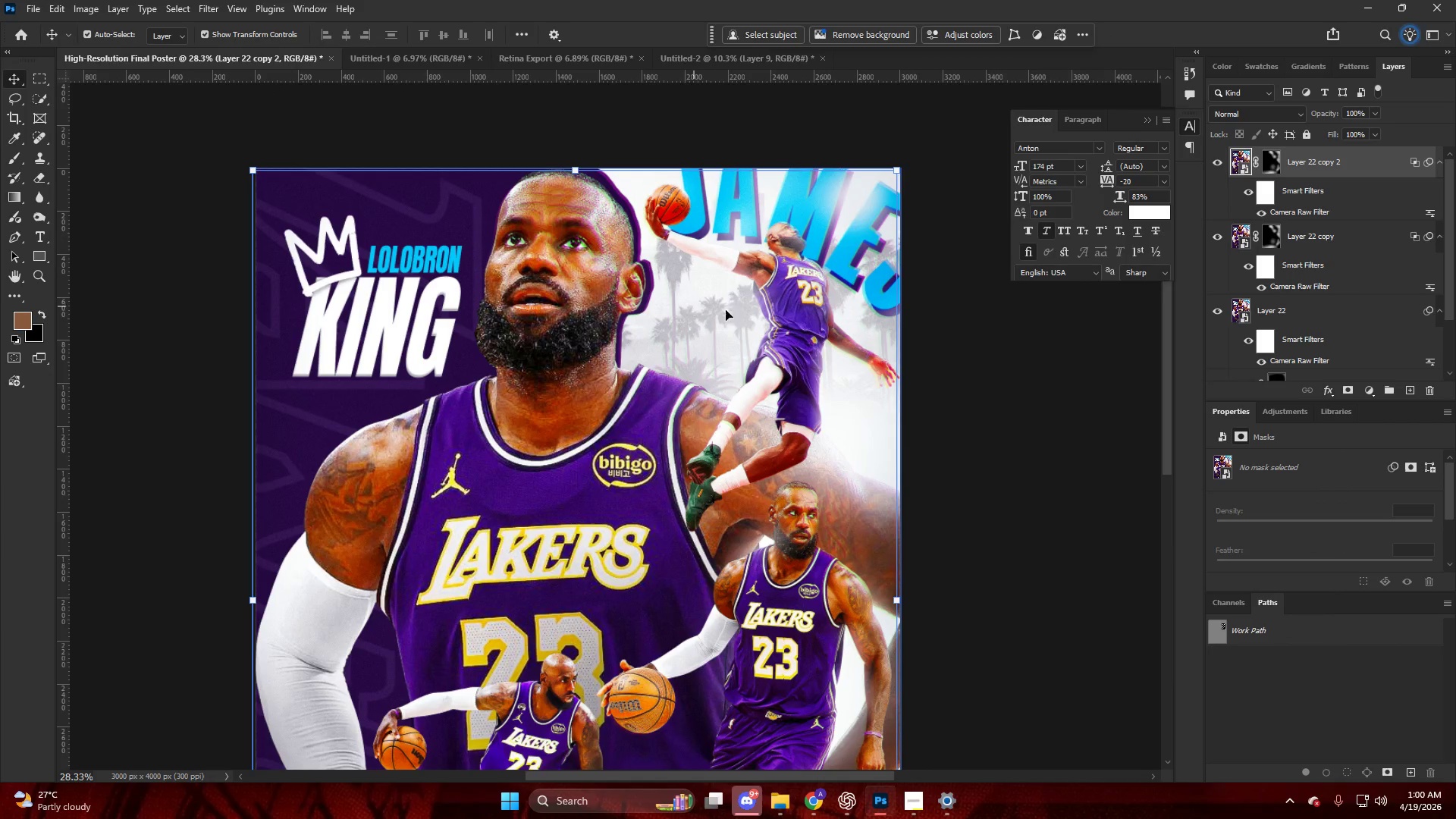 
key(Alt+AltLeft)
 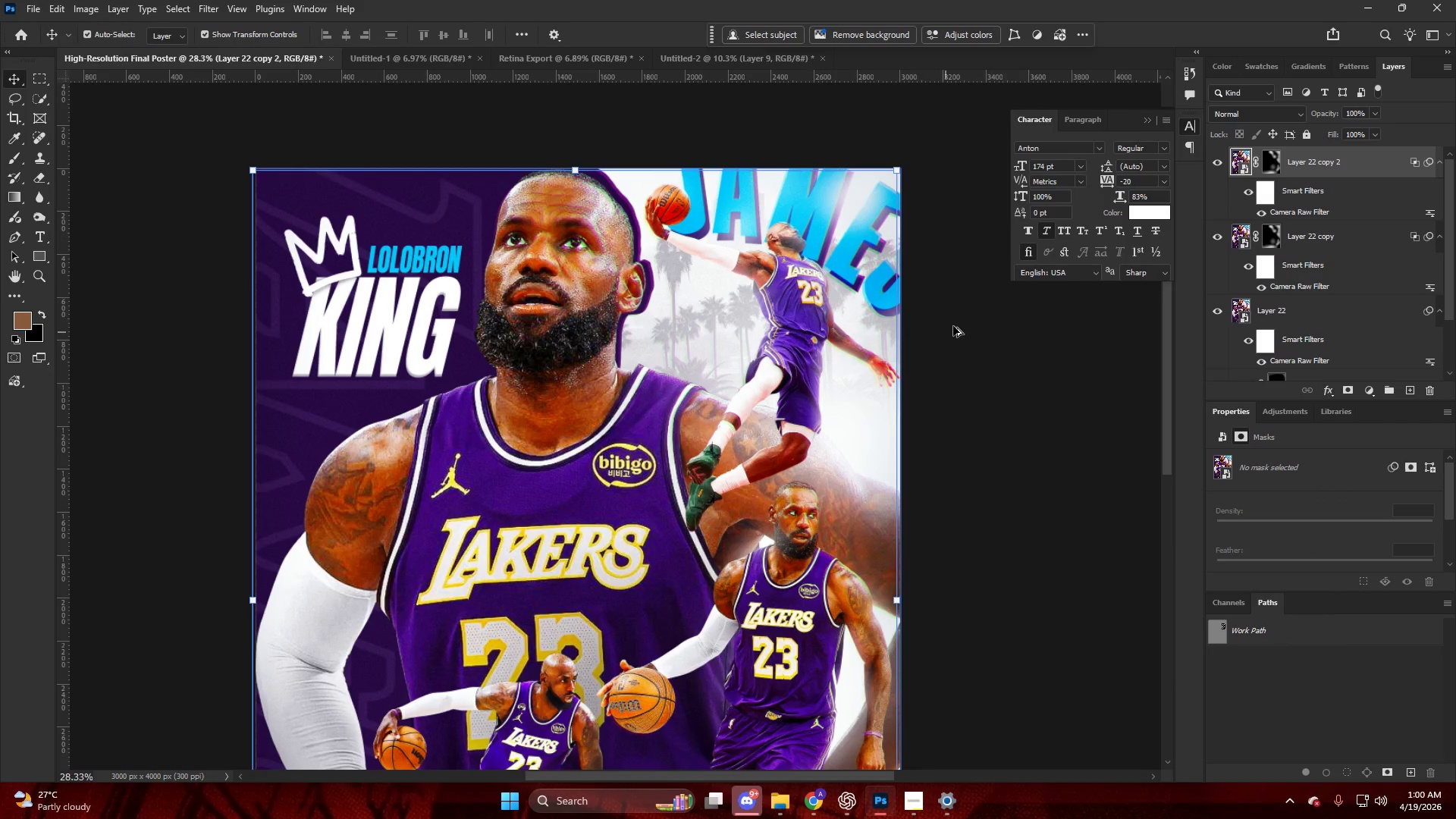 
left_click([956, 327])
 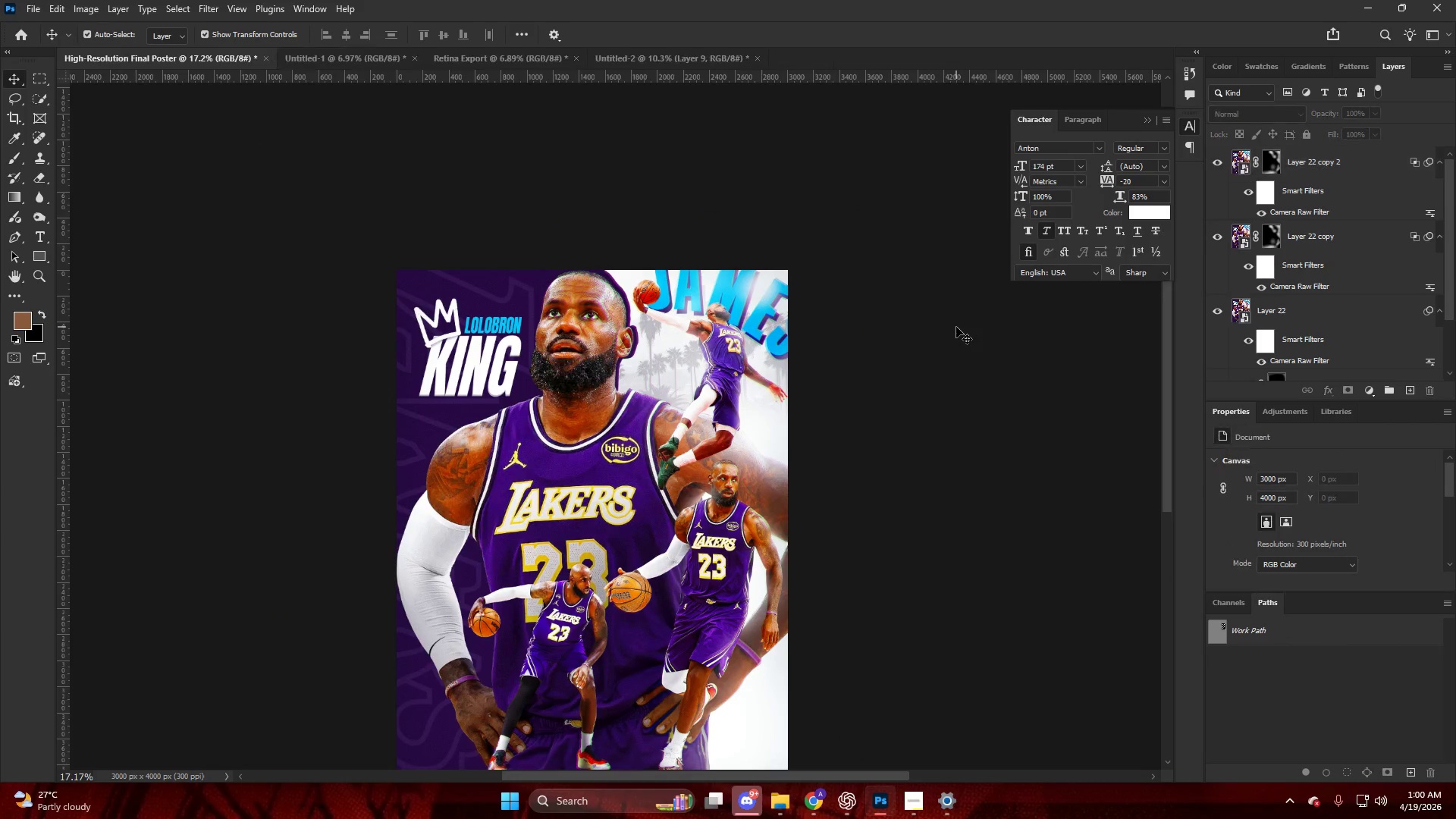 
scroll: coordinate [893, 337], scroll_direction: down, amount: 15.0
 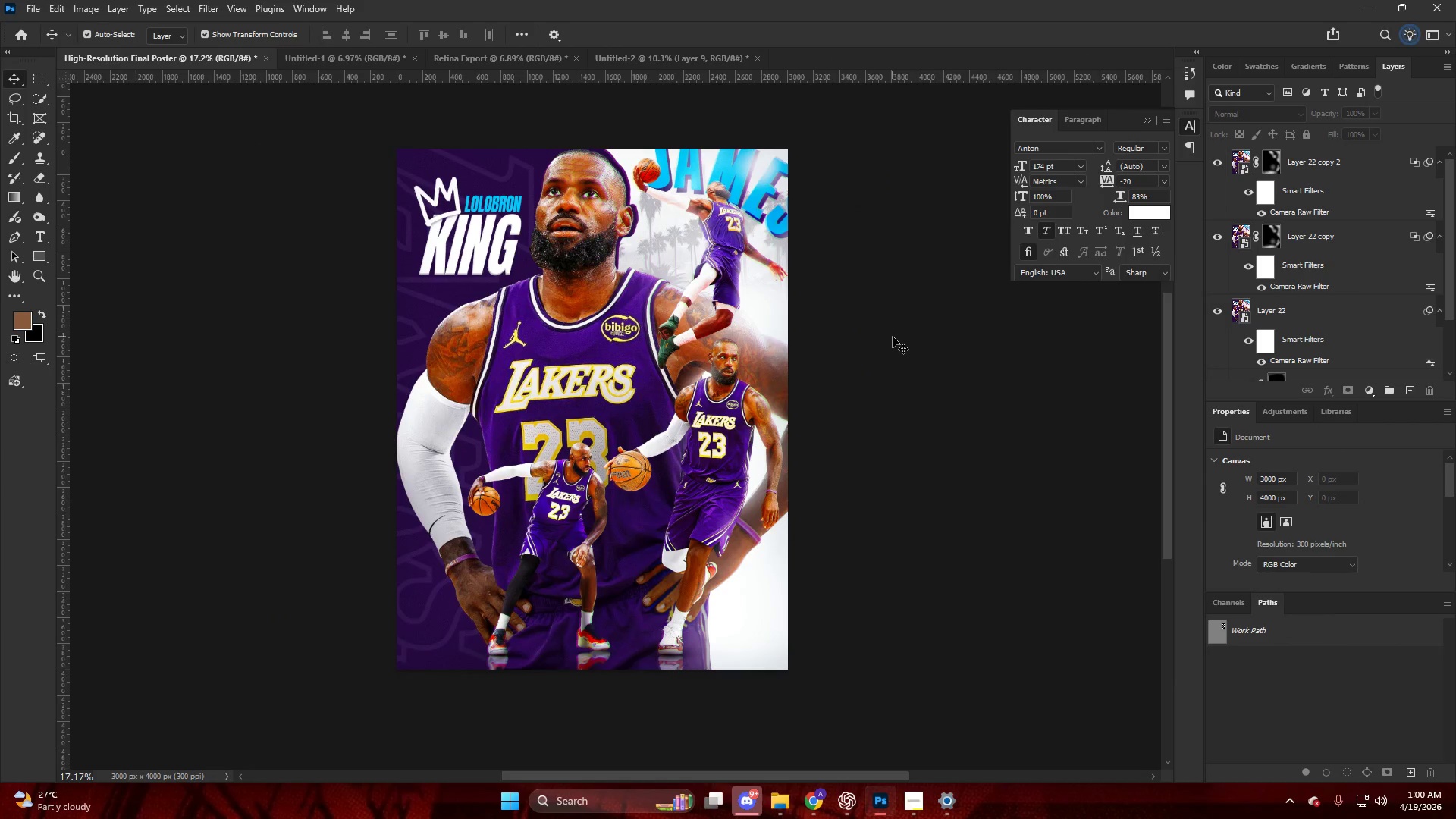 
key(Alt+AltLeft)
 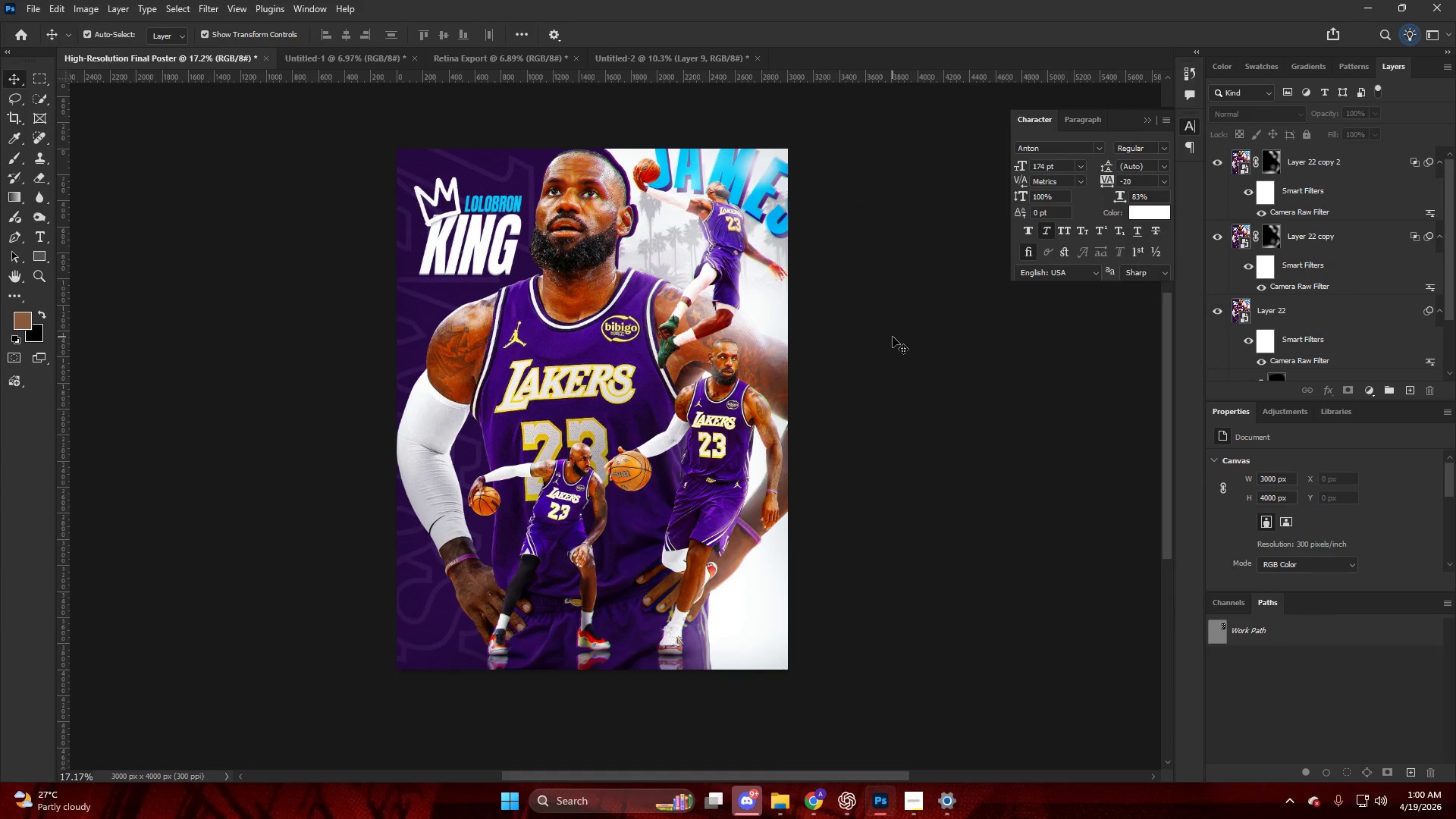 
scroll: coordinate [893, 337], scroll_direction: up, amount: 7.0
 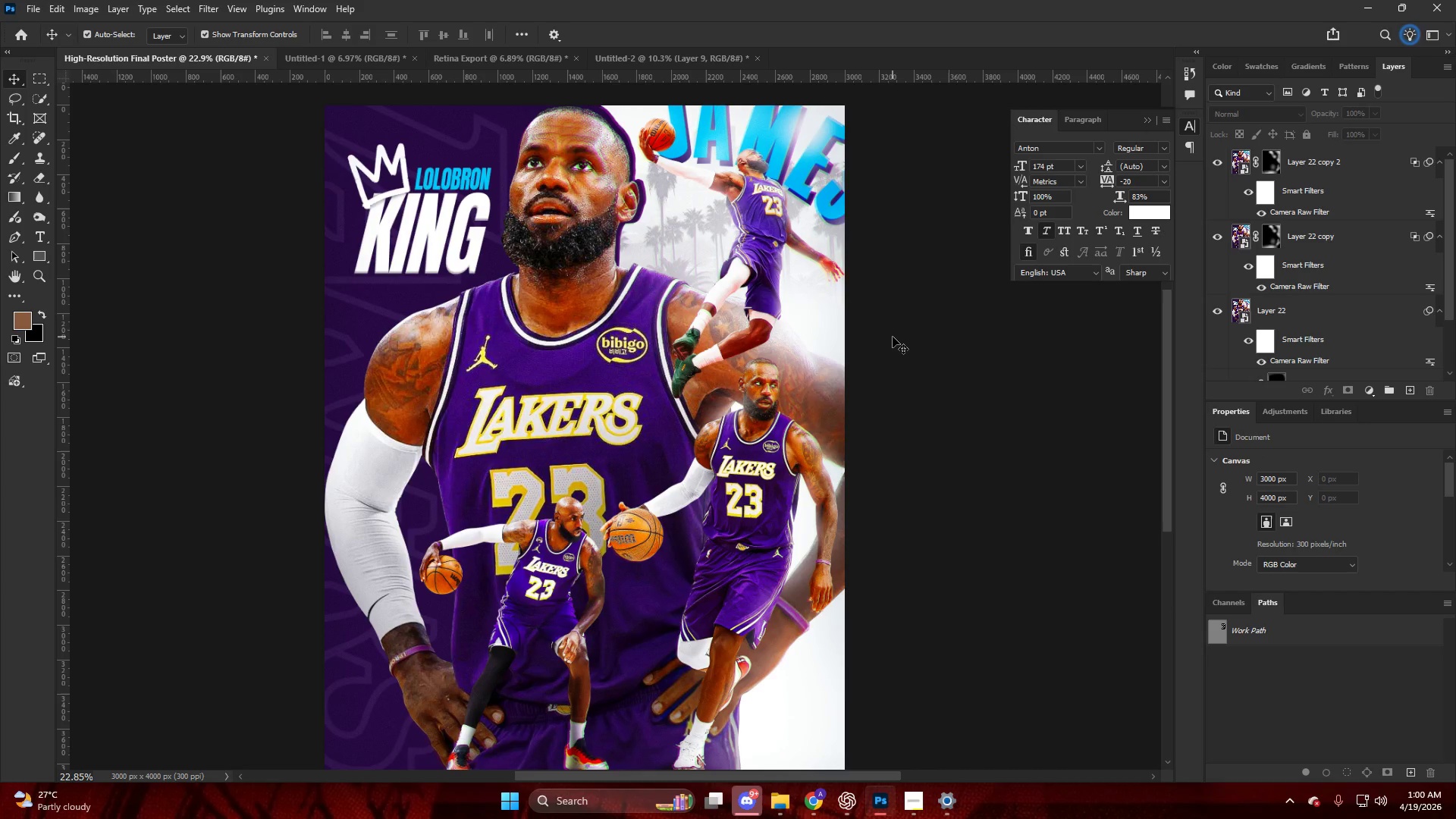 
key(Alt+AltLeft)
 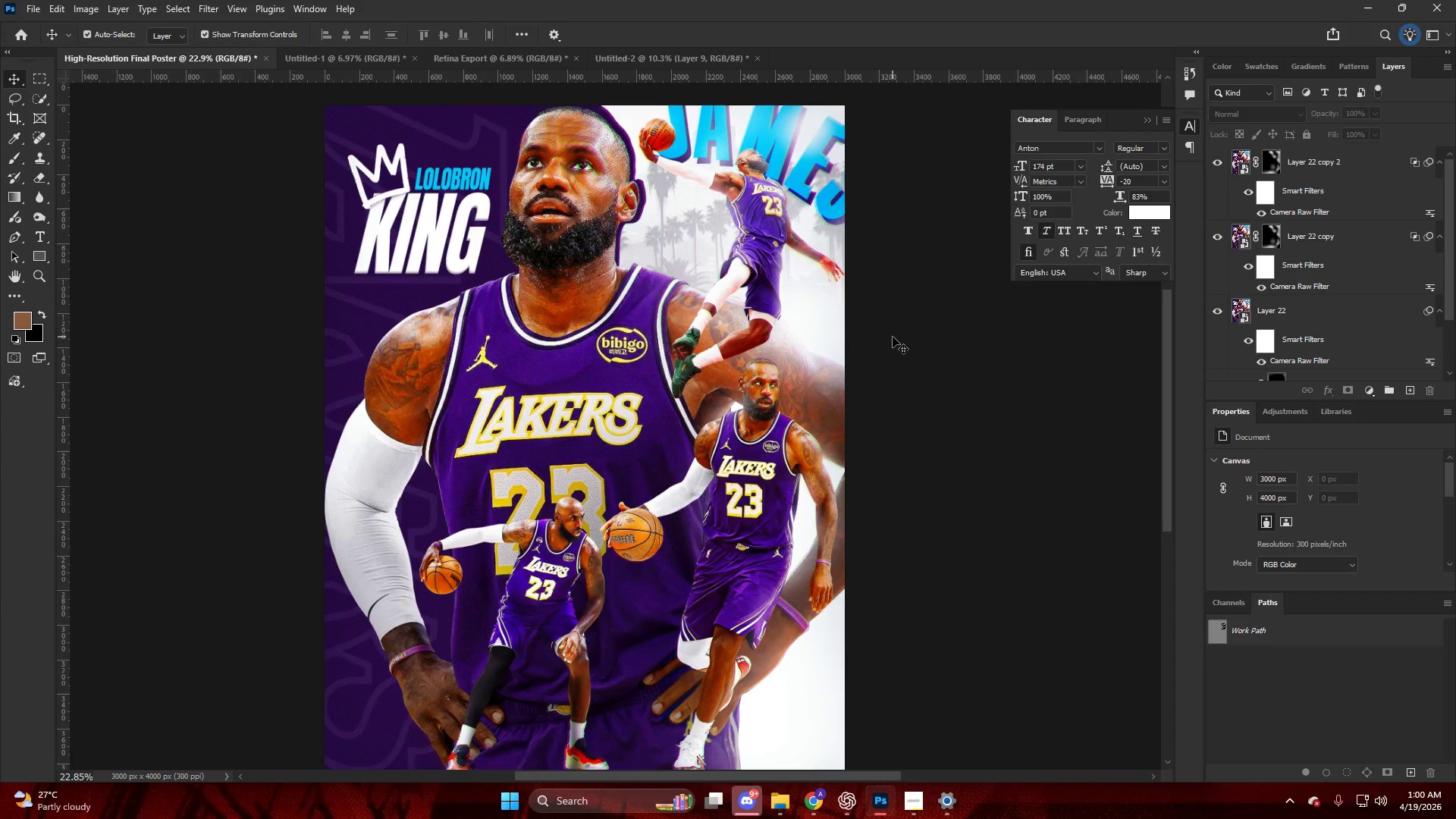 
scroll: coordinate [893, 337], scroll_direction: down, amount: 3.0
 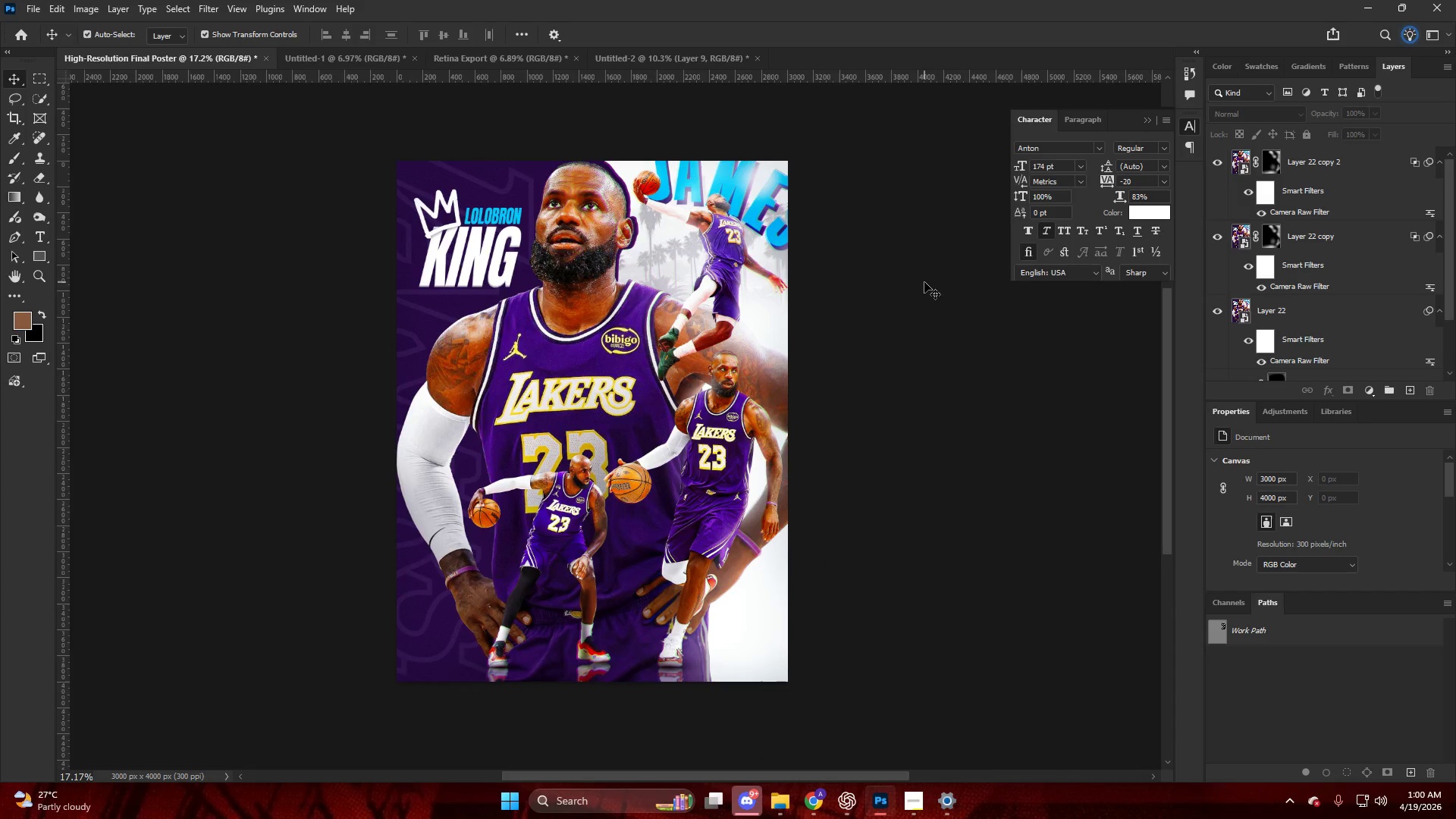 
key(Alt+AltLeft)
 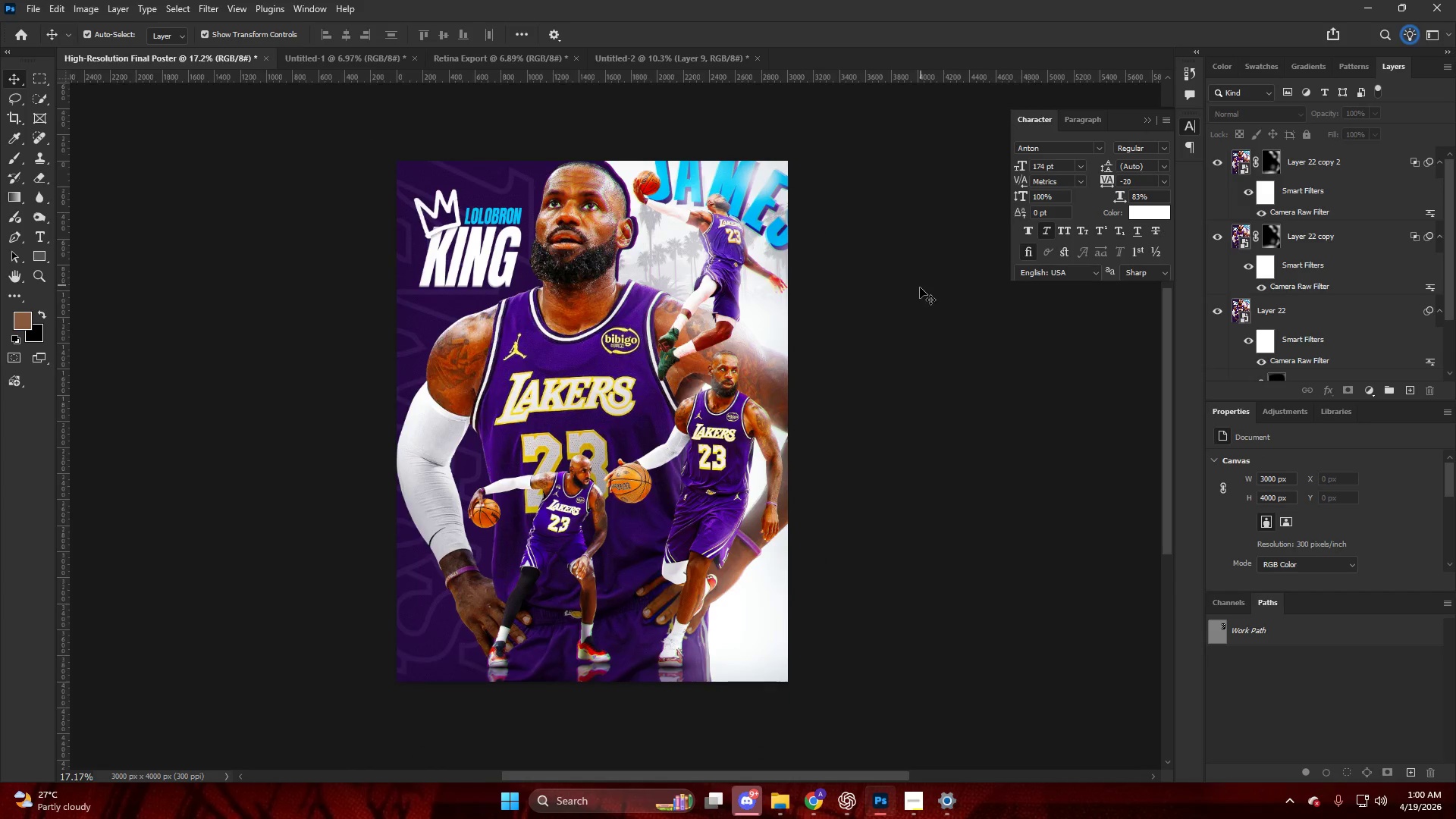 
scroll: coordinate [920, 288], scroll_direction: down, amount: 2.0
 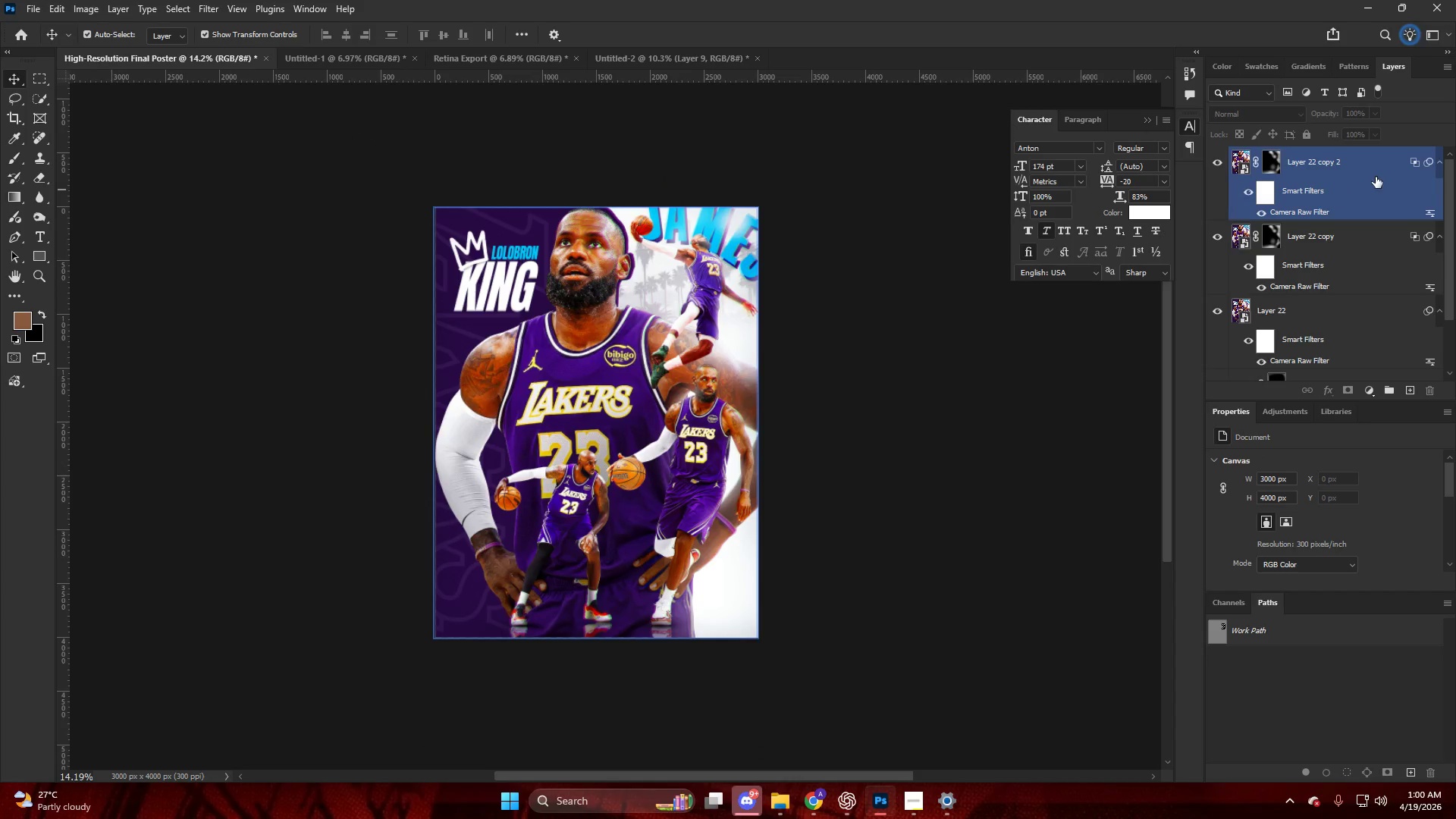 
key(Alt+Control+Shift+E)
 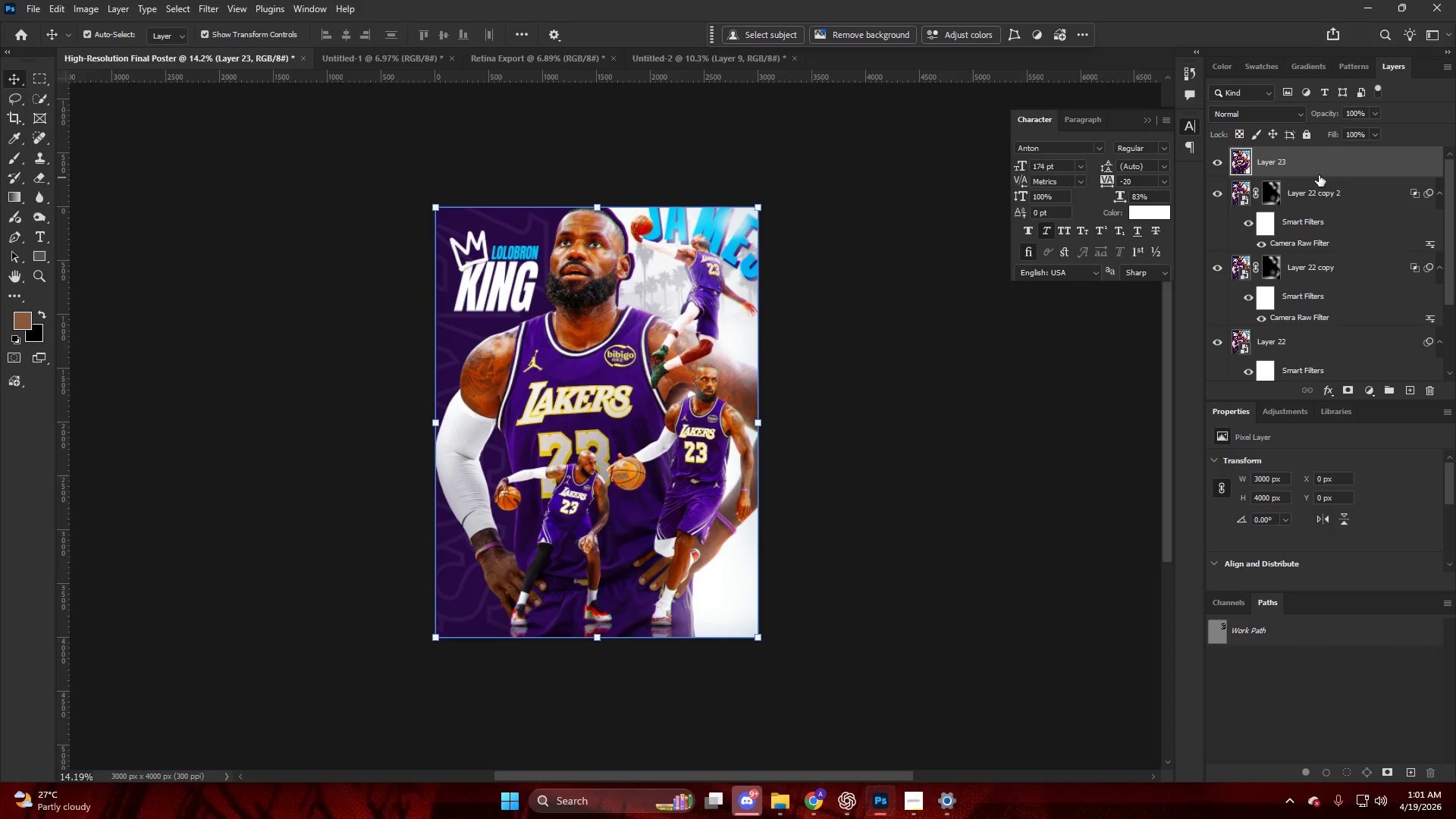 
left_click_drag(start_coordinate=[1313, 167], to_coordinate=[669, 399])
 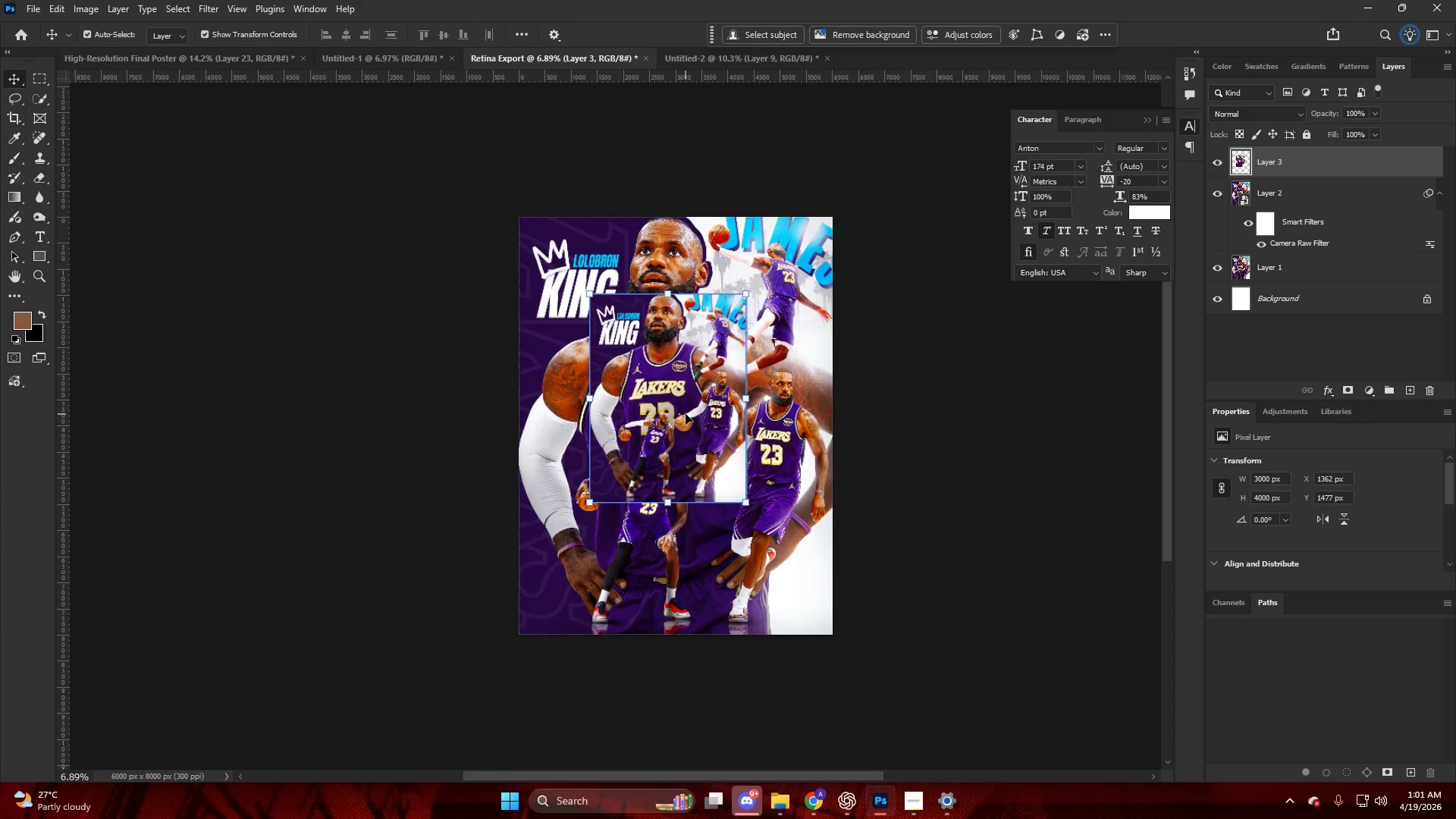 
hold_key(key=AltLeft, duration=2.14)
left_click_drag(start_coordinate=[753, 400], to_coordinate=[835, 429])
 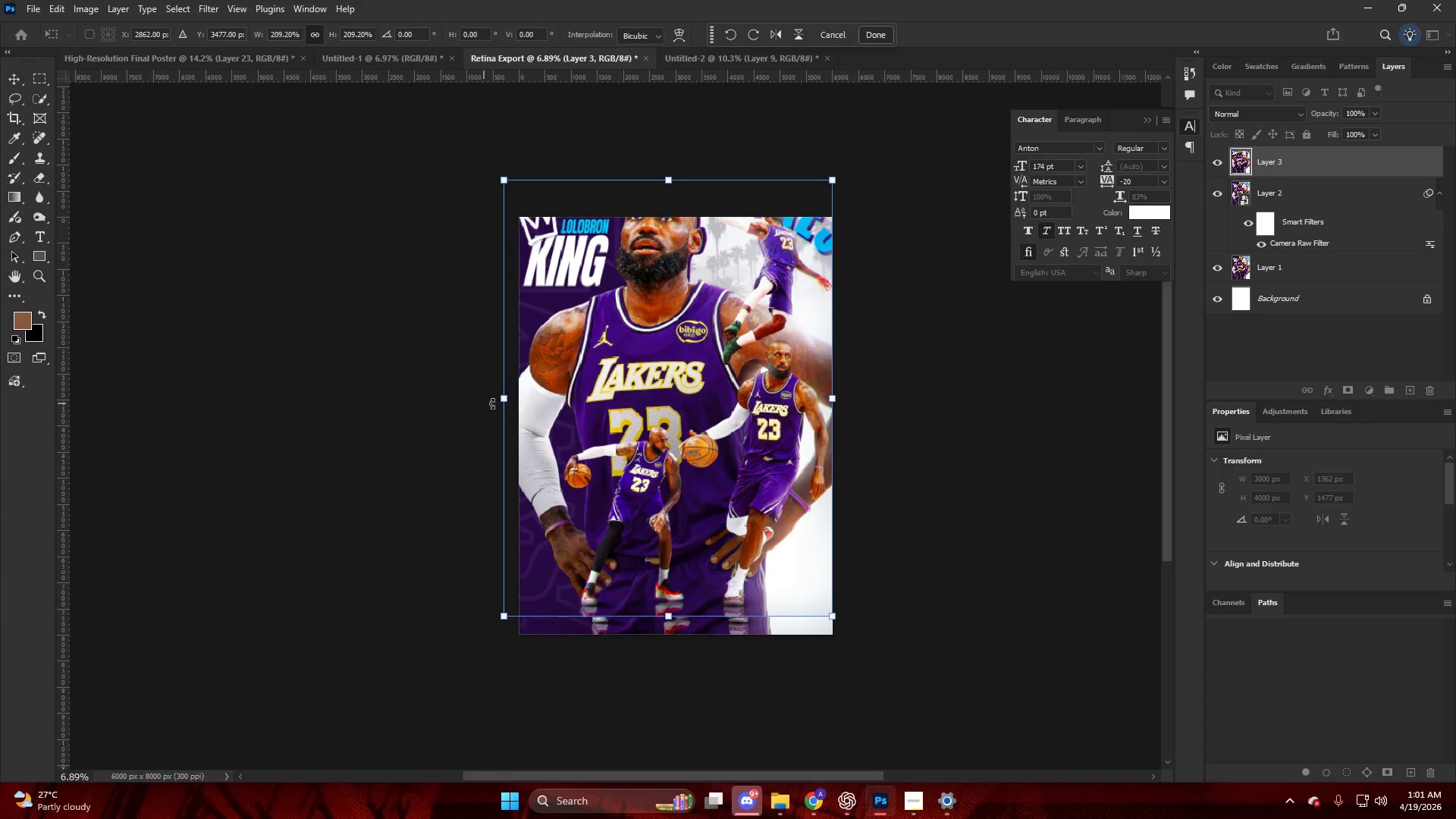 
left_click_drag(start_coordinate=[500, 398], to_coordinate=[519, 403])
 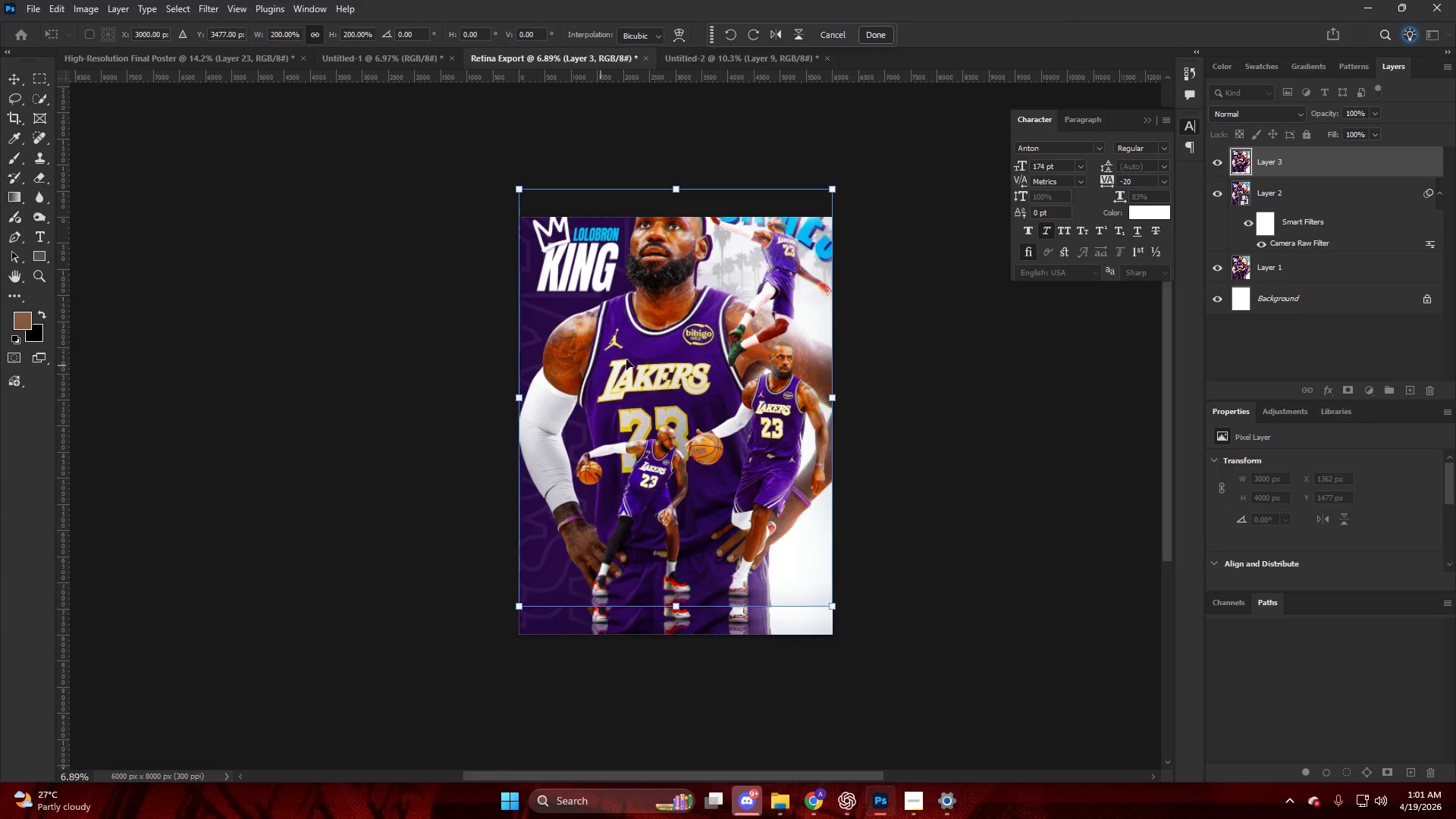 
left_click_drag(start_coordinate=[627, 365], to_coordinate=[621, 396])
 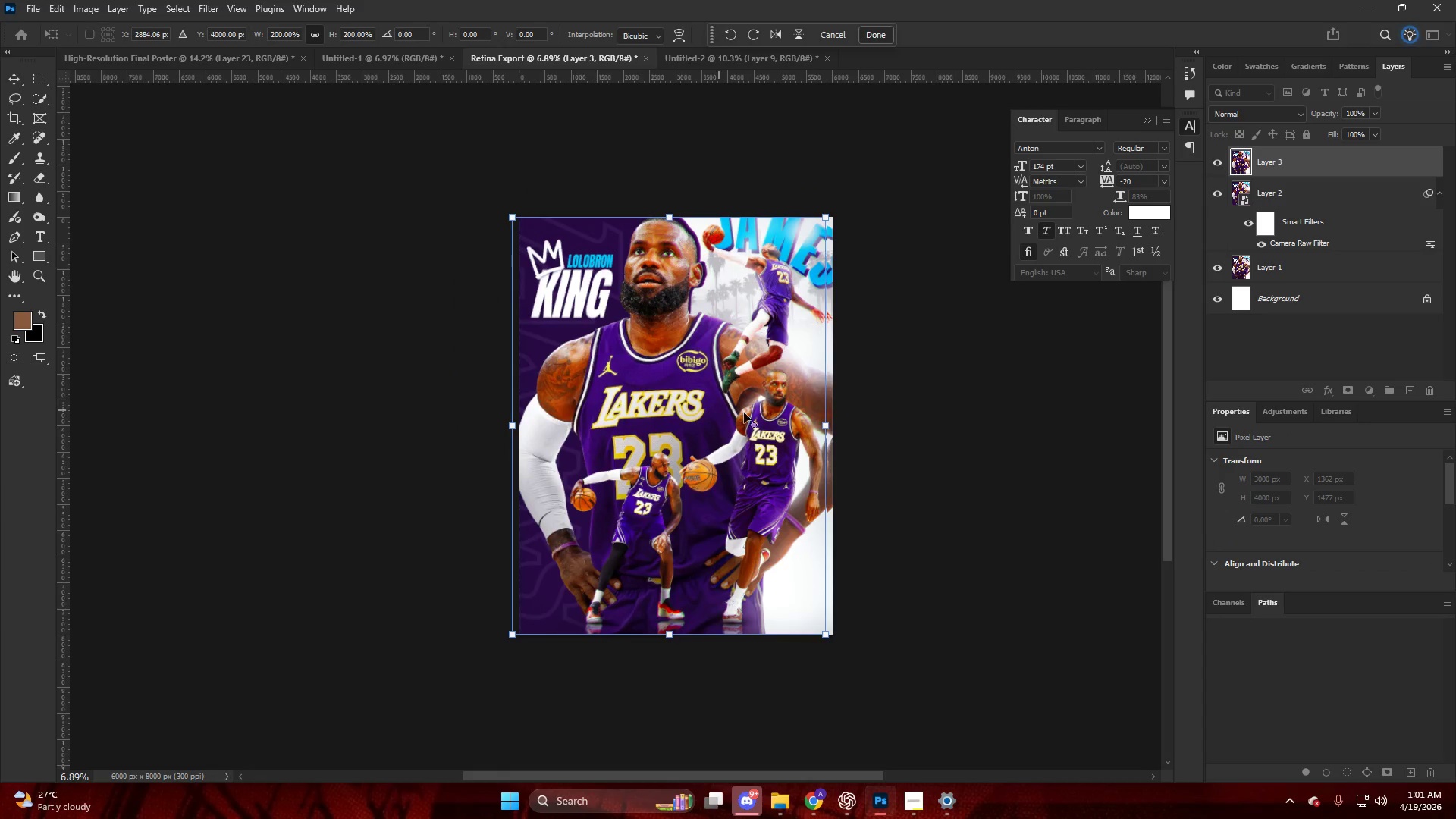 
key(Alt+AltLeft)
 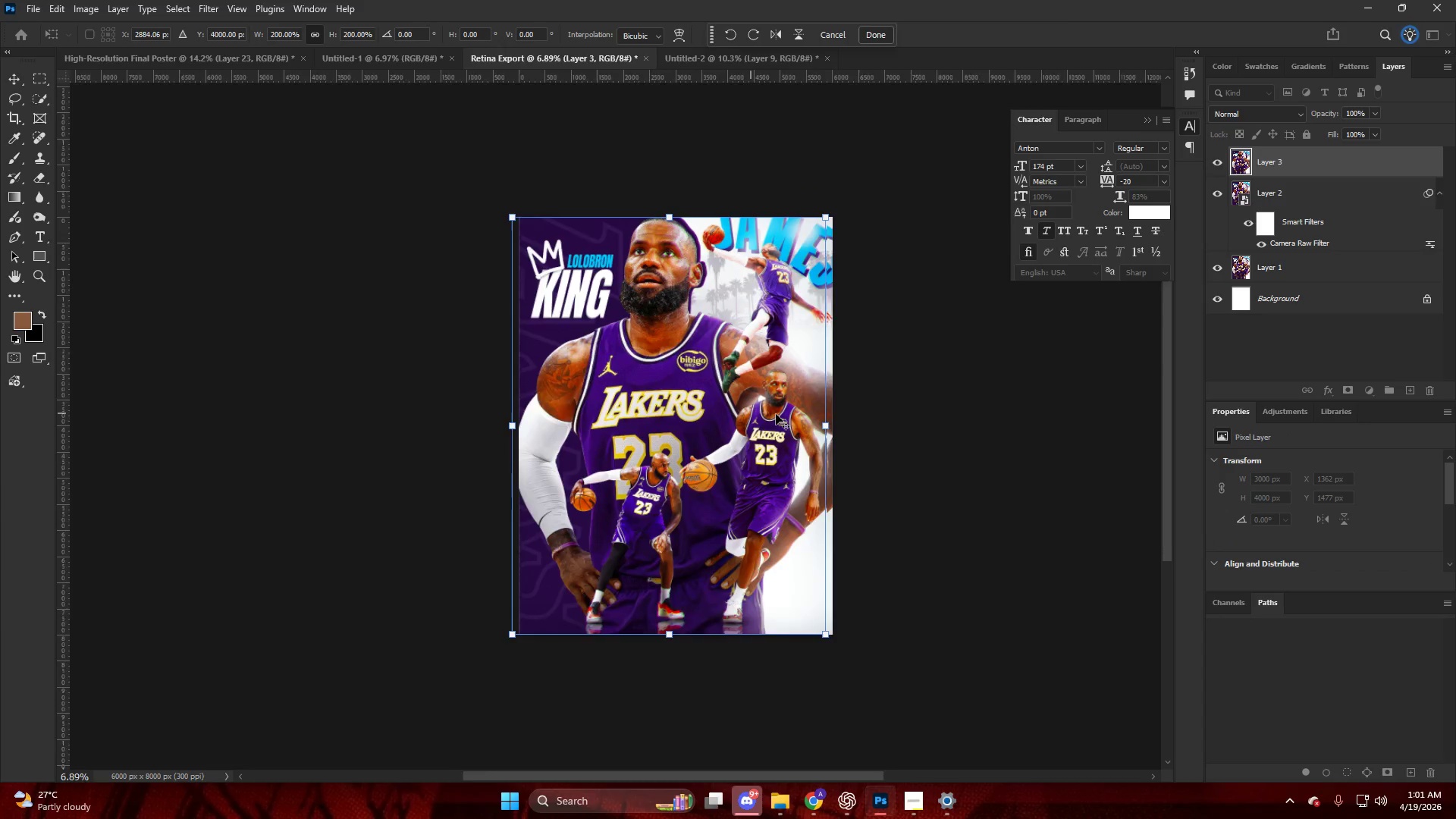 
scroll: coordinate [777, 414], scroll_direction: up, amount: 3.0
 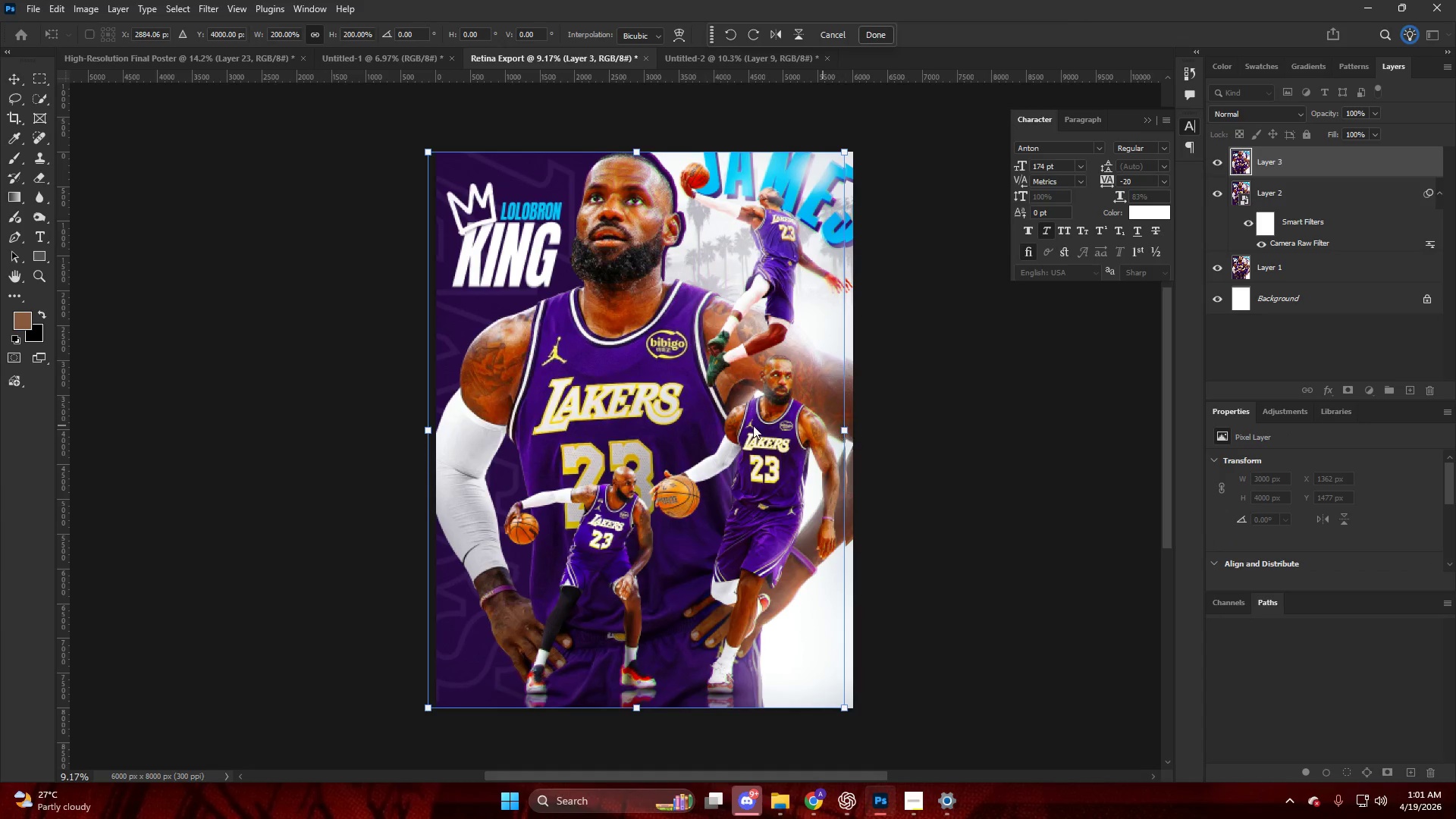 
left_click_drag(start_coordinate=[721, 425], to_coordinate=[733, 427])
 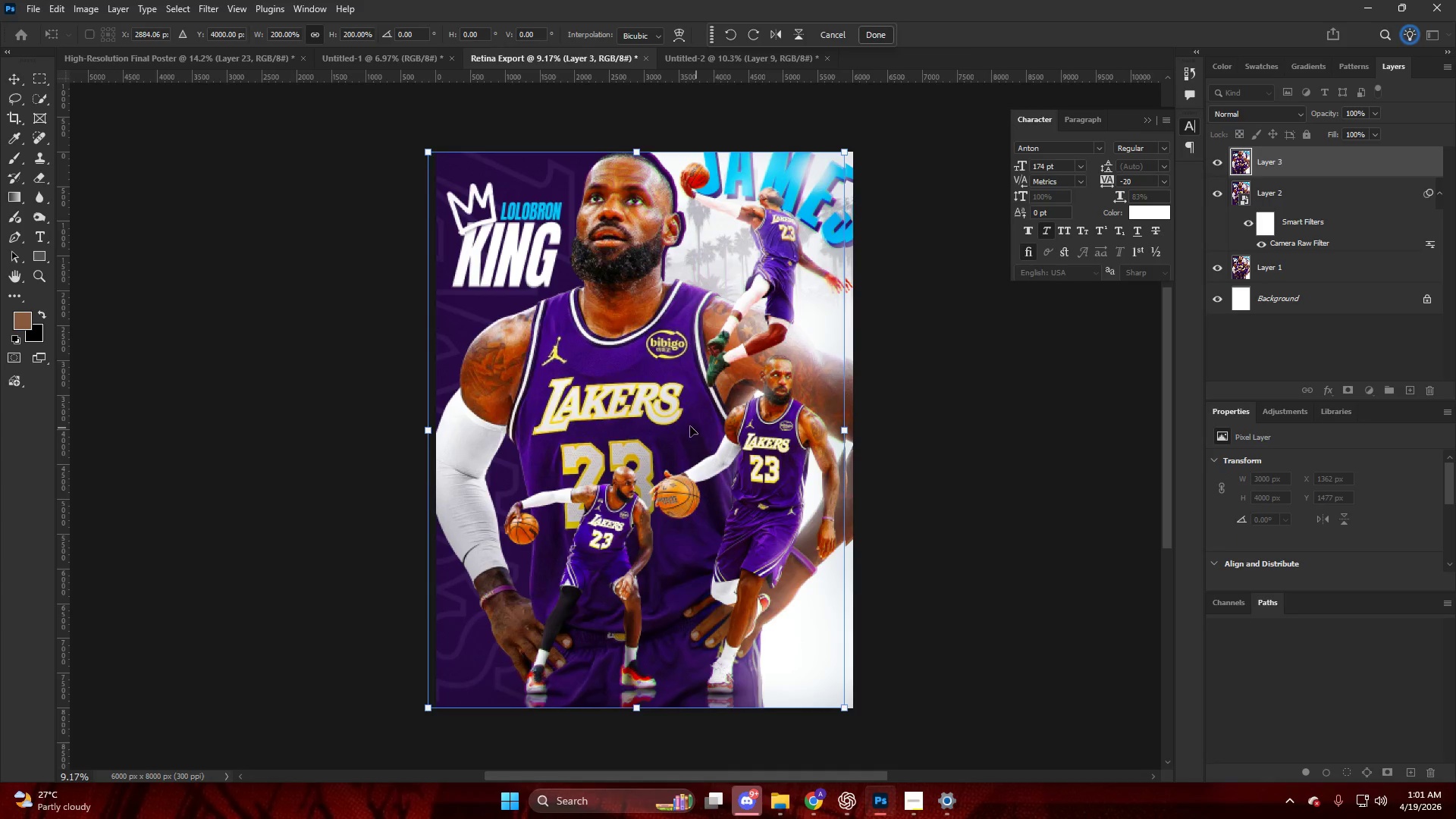 
left_click_drag(start_coordinate=[690, 426], to_coordinate=[708, 426])
 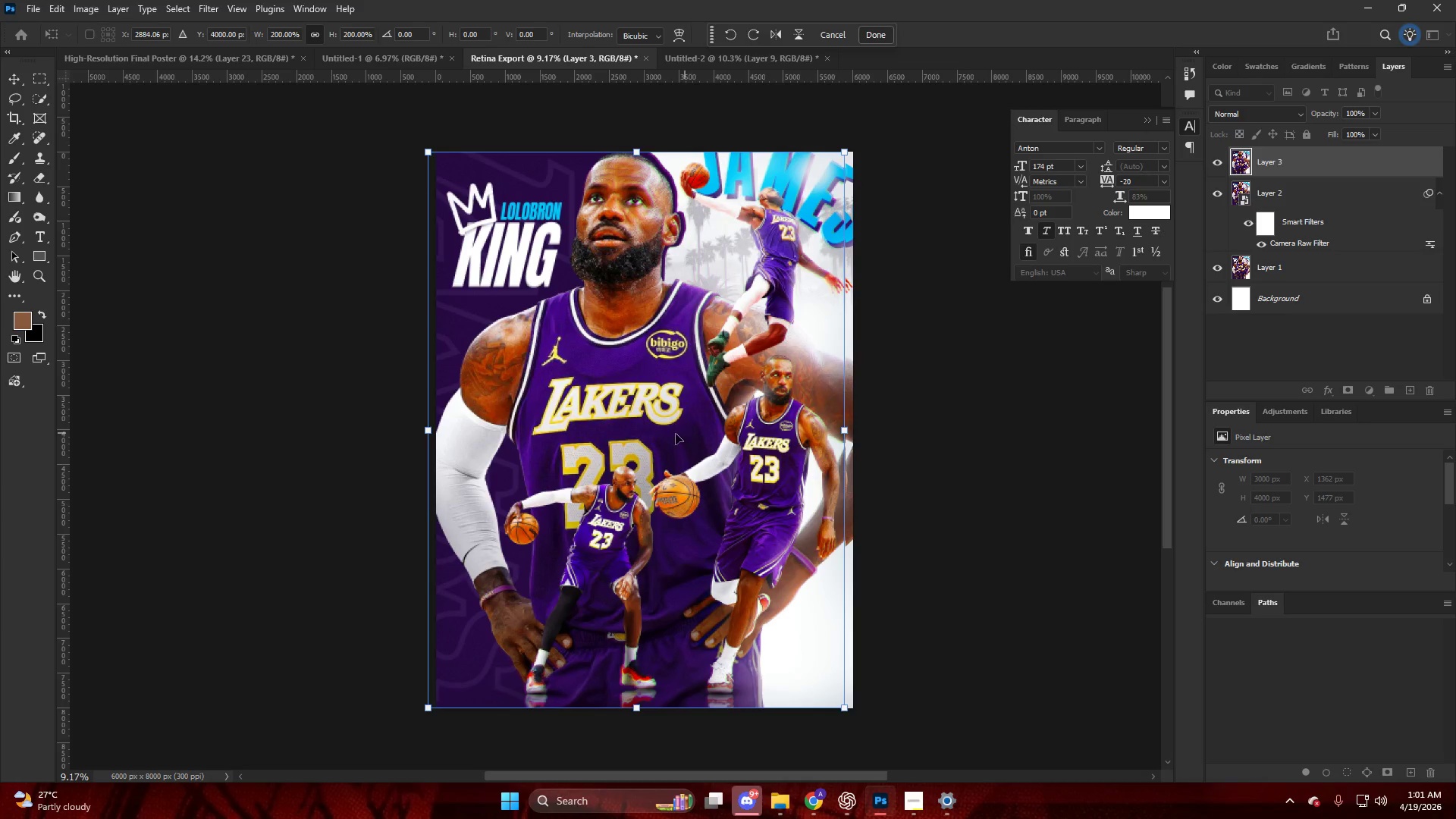 
left_click_drag(start_coordinate=[676, 434], to_coordinate=[688, 432])
 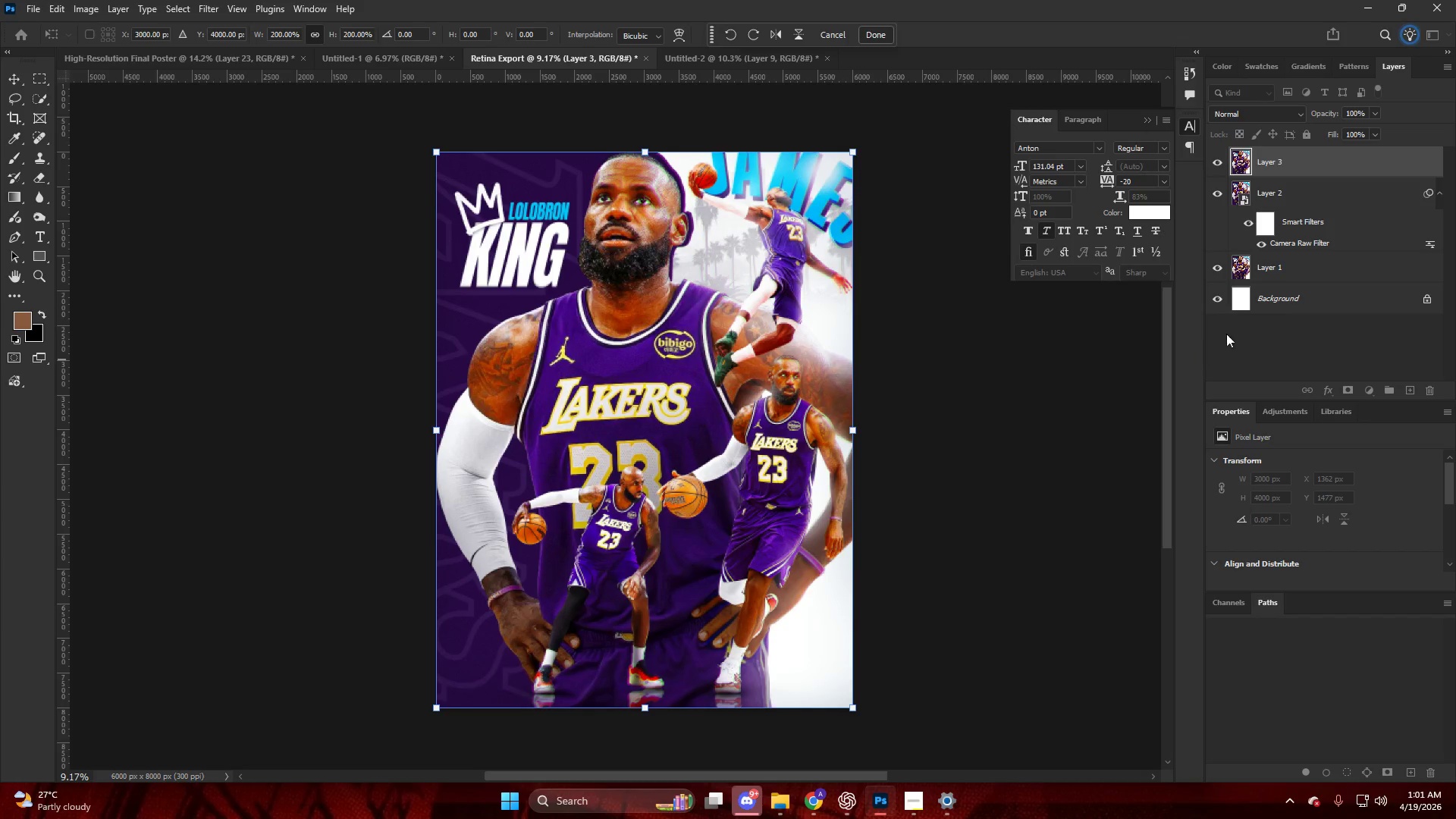 
left_click([1234, 329])
 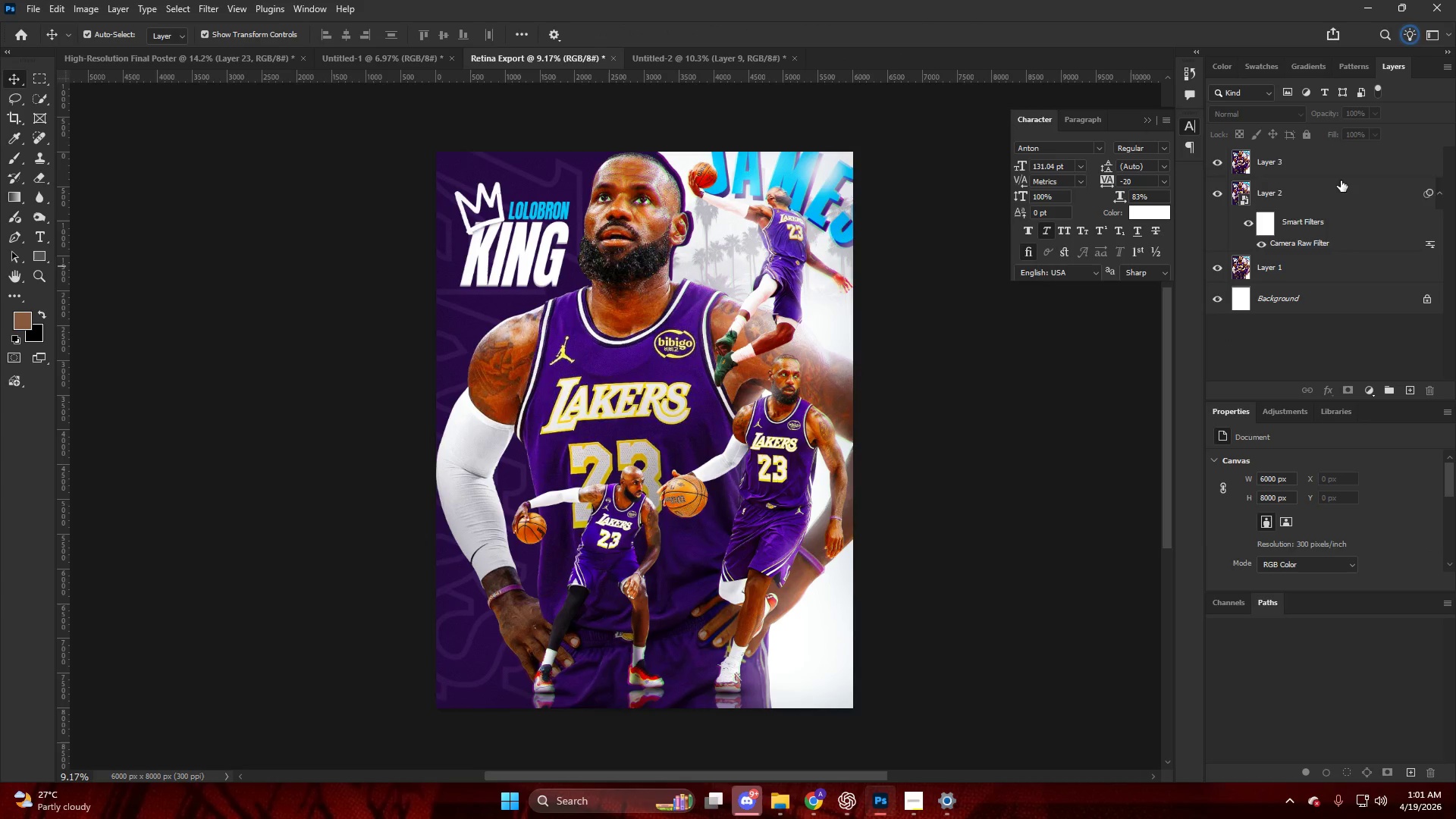 
left_click([1276, 168])
 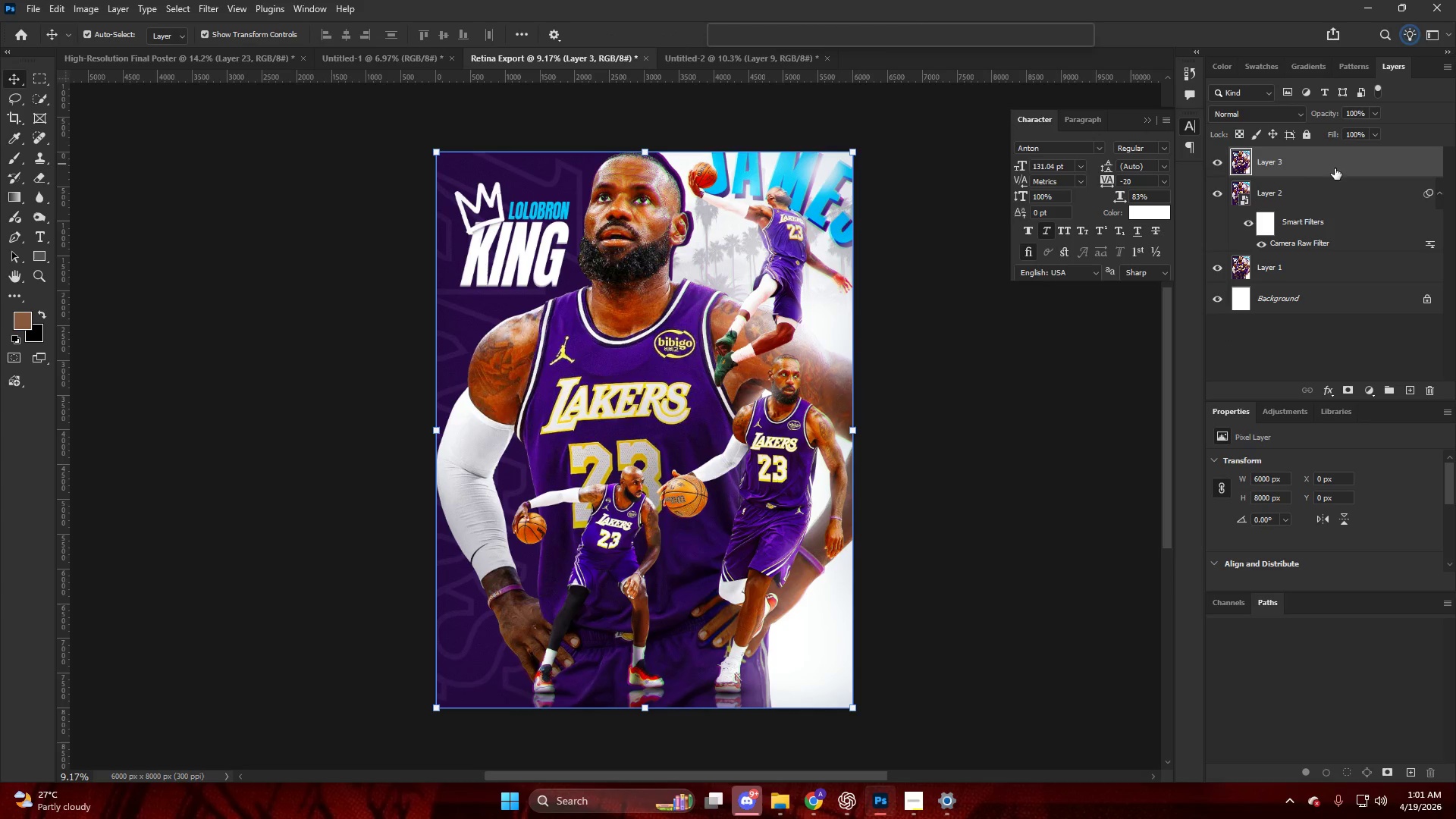 
left_click_drag(start_coordinate=[1329, 172], to_coordinate=[781, 220])
 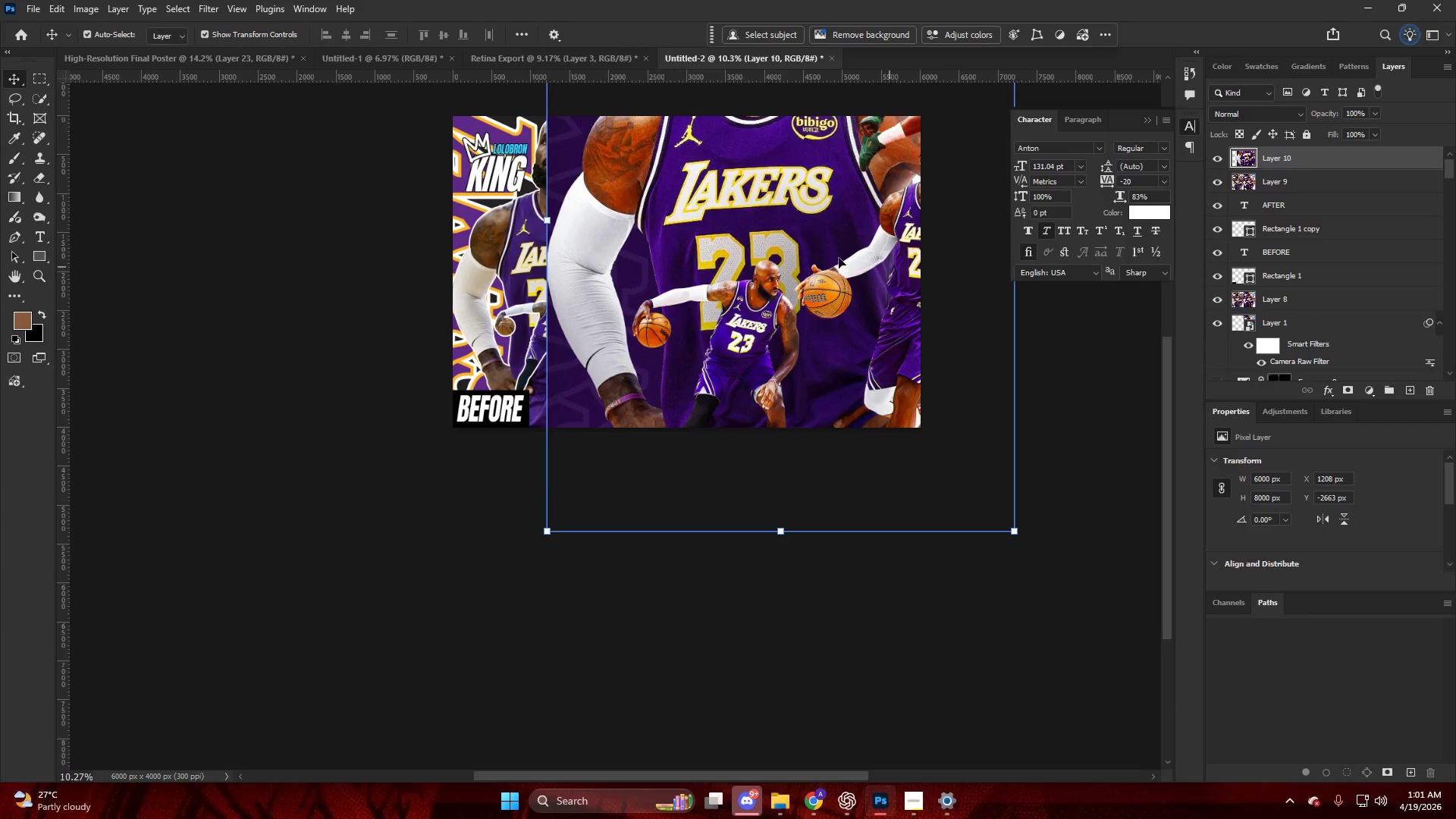 
hold_key(key=AltLeft, duration=1.16)
 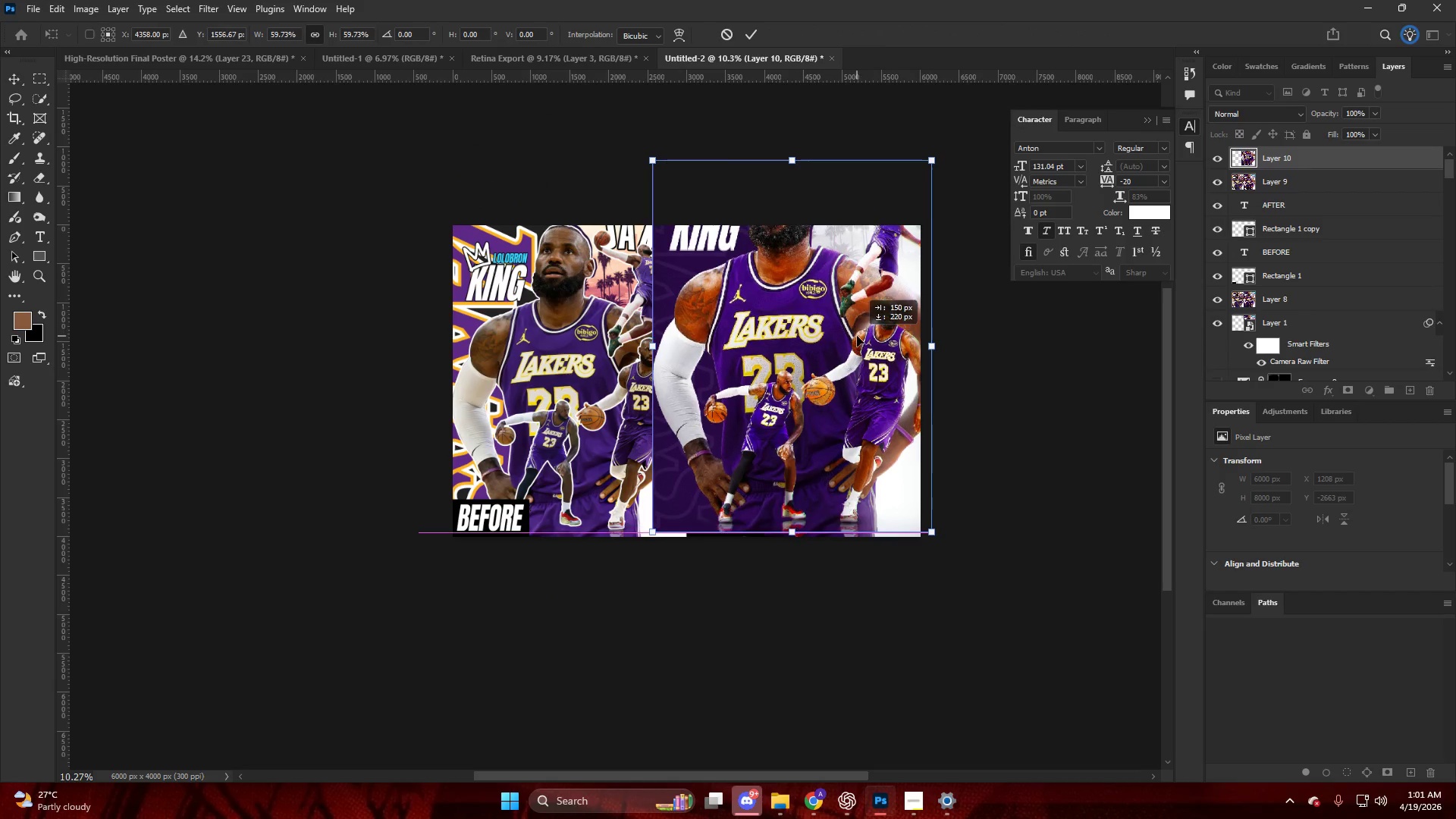 
scroll: coordinate [775, 240], scroll_direction: up, amount: 9.0
 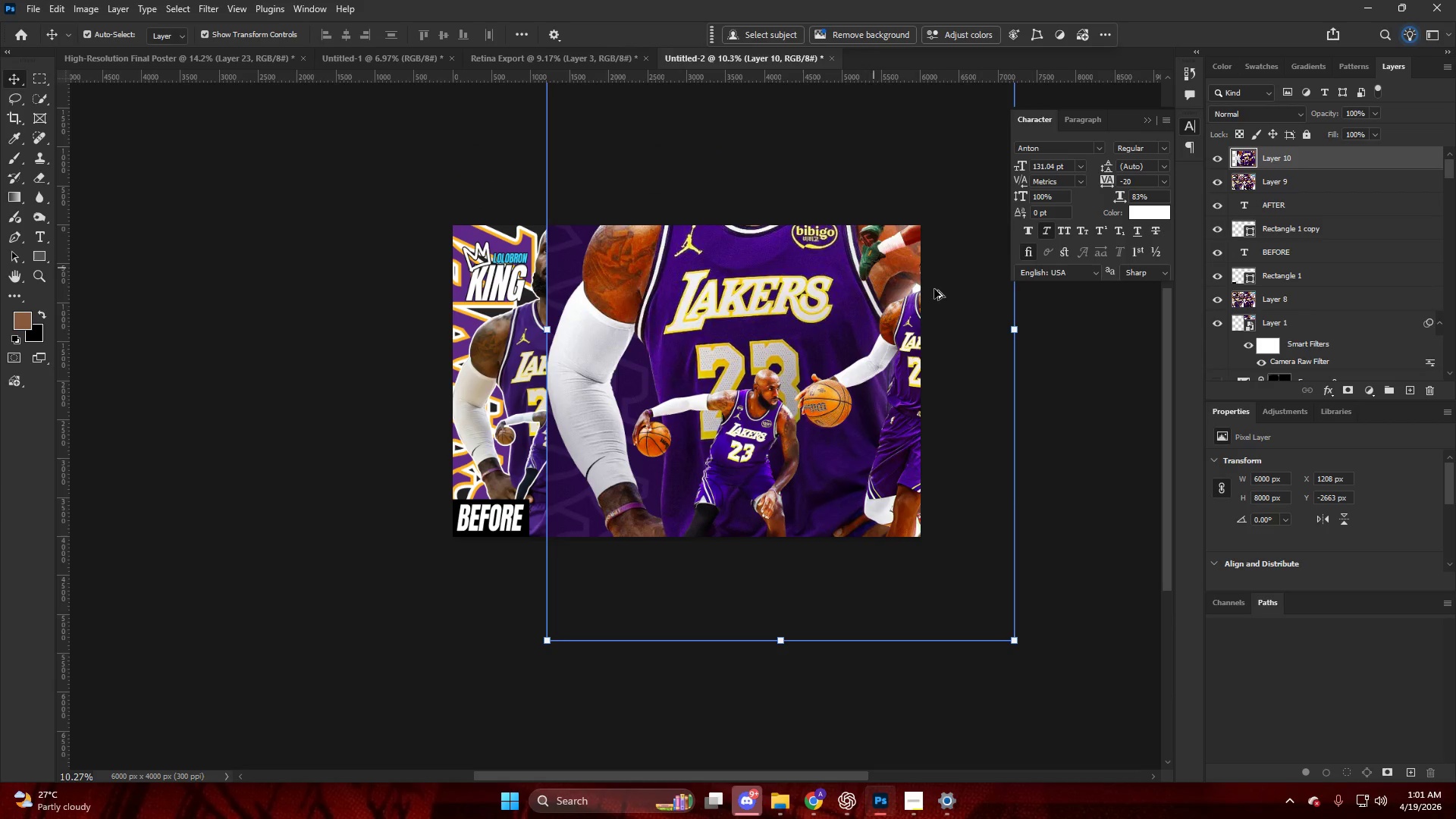 
left_click_drag(start_coordinate=[1021, 329], to_coordinate=[926, 328])
 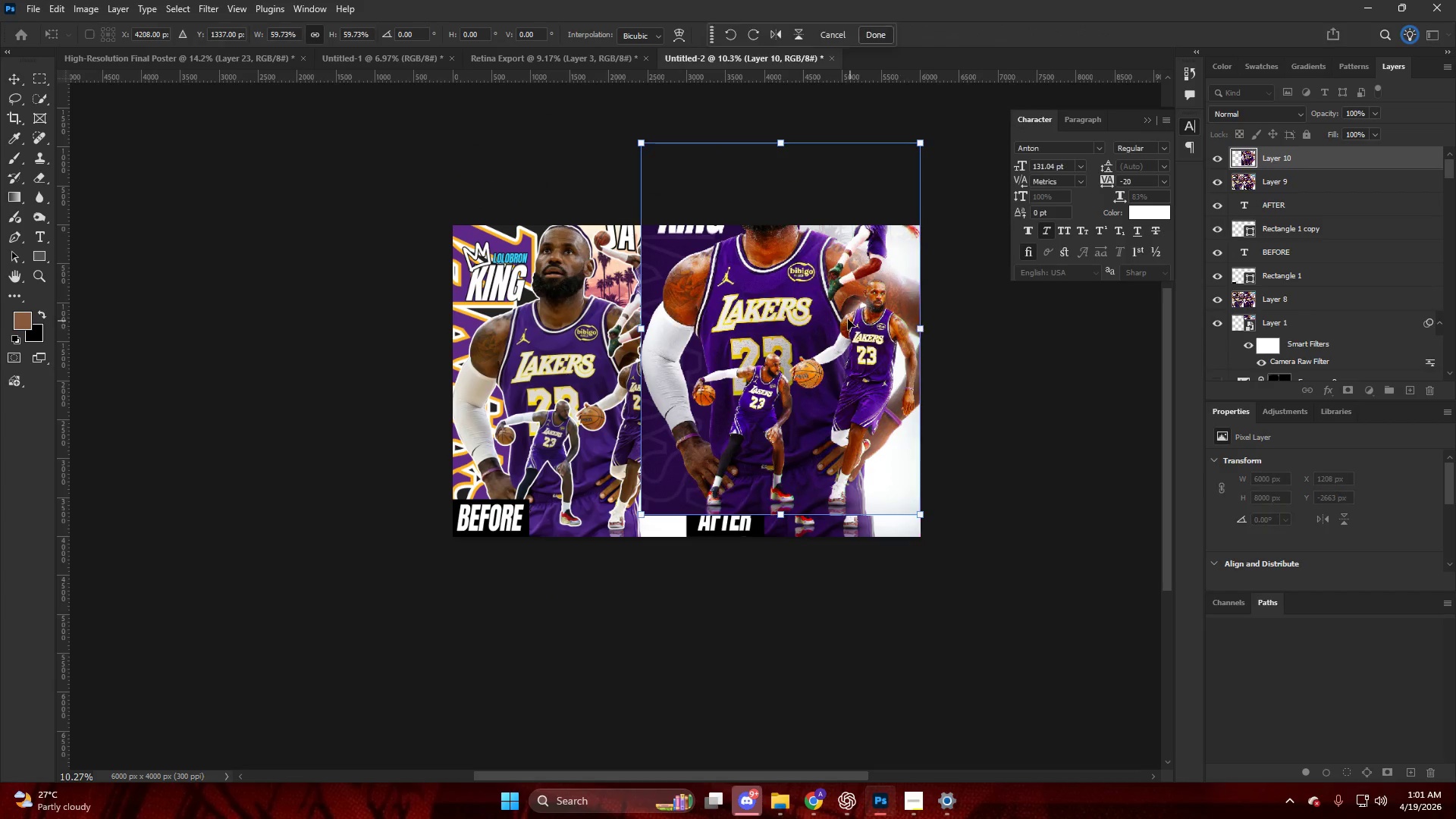 
left_click_drag(start_coordinate=[847, 319], to_coordinate=[857, 343])
 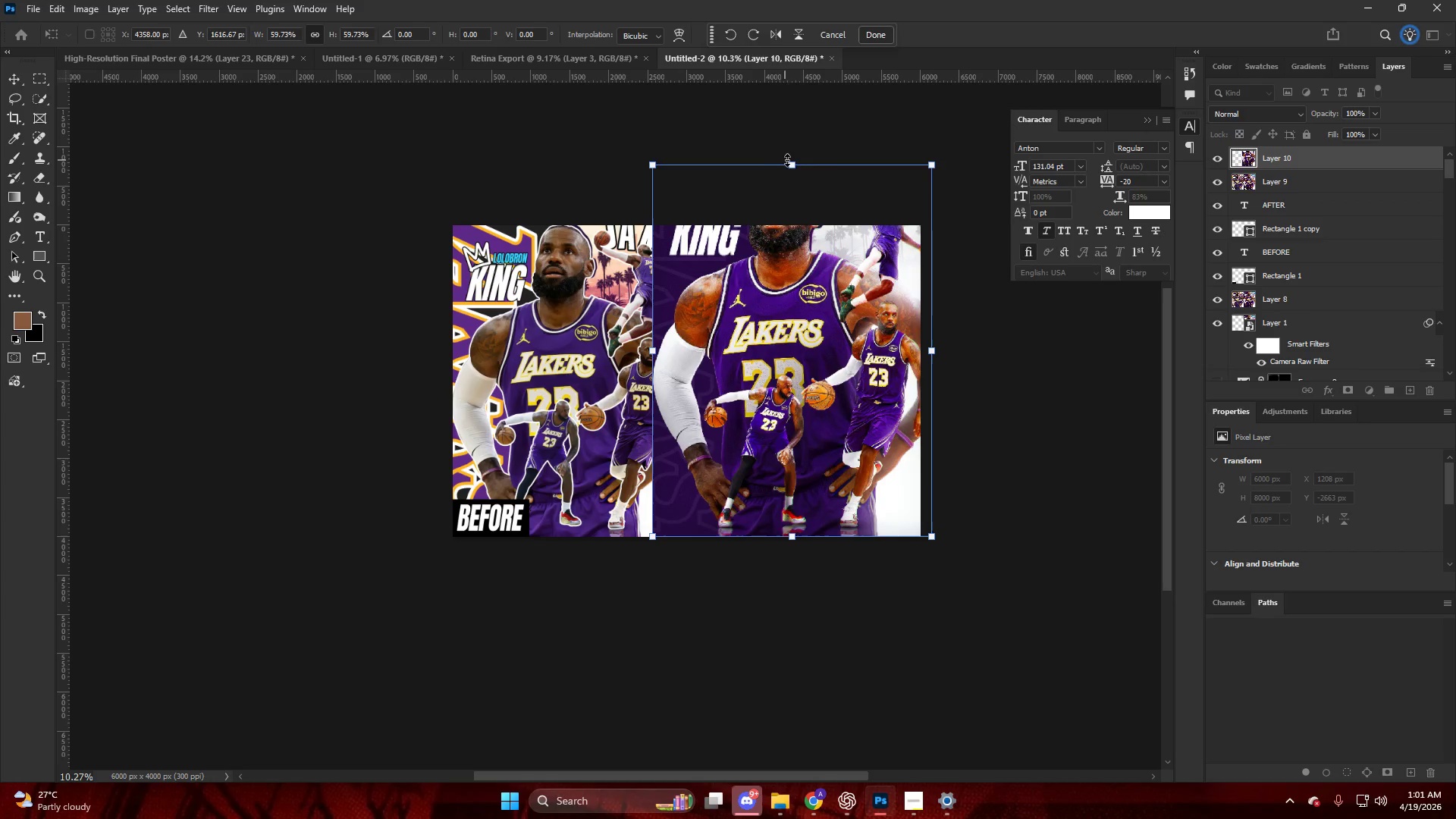 
left_click_drag(start_coordinate=[789, 160], to_coordinate=[802, 218])
 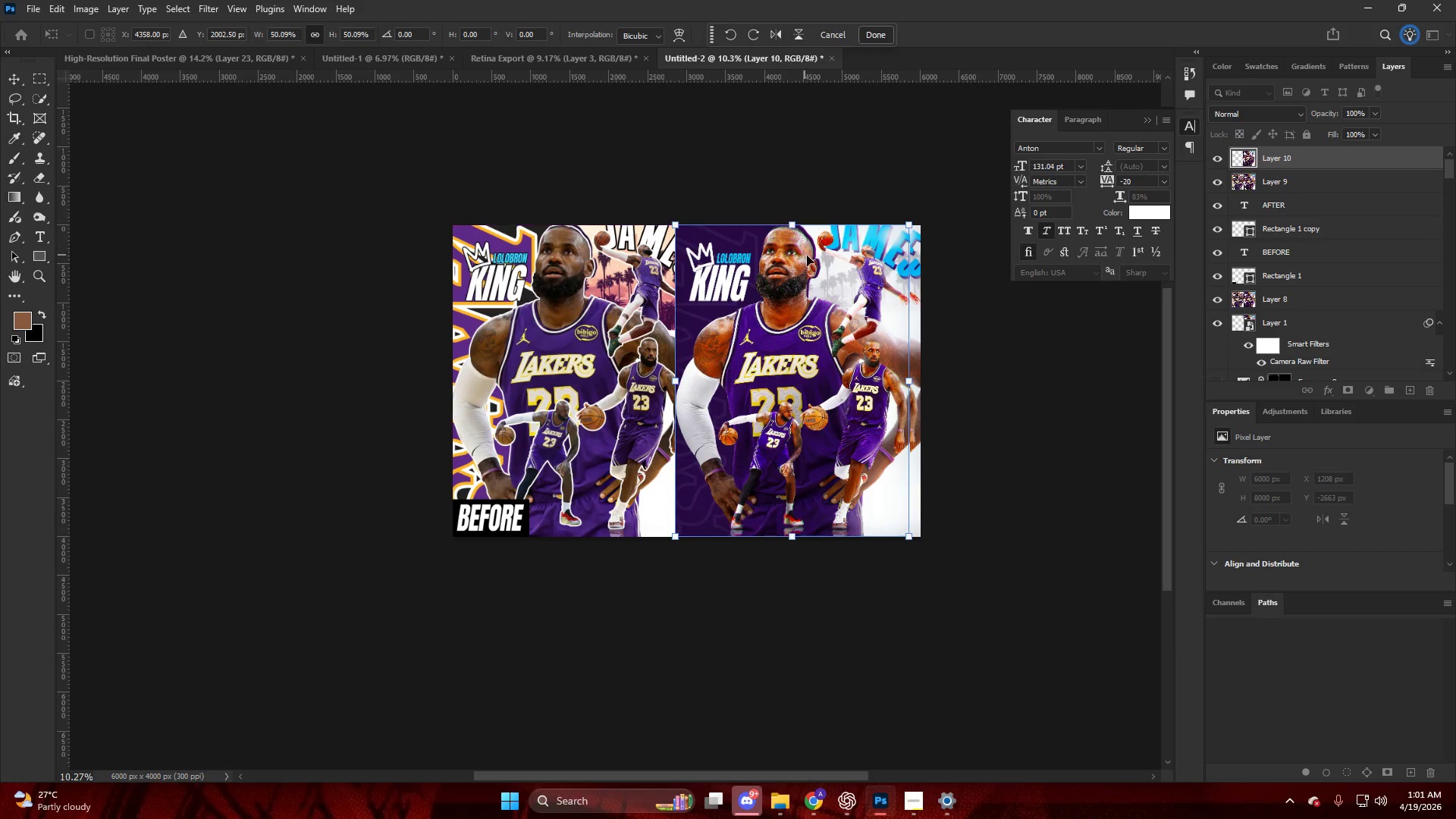 
left_click_drag(start_coordinate=[807, 256], to_coordinate=[818, 258])
 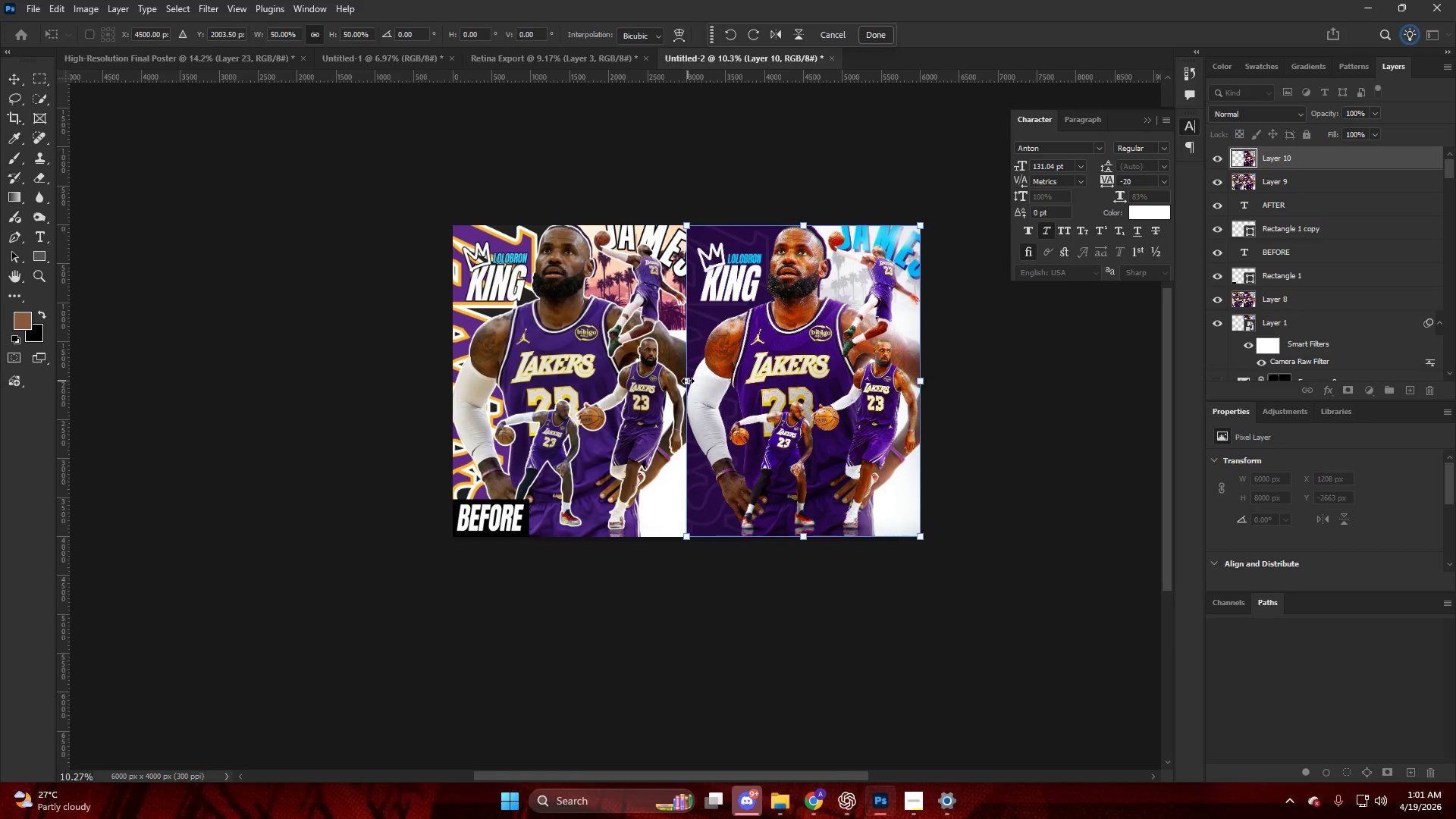 
left_click([991, 338])
 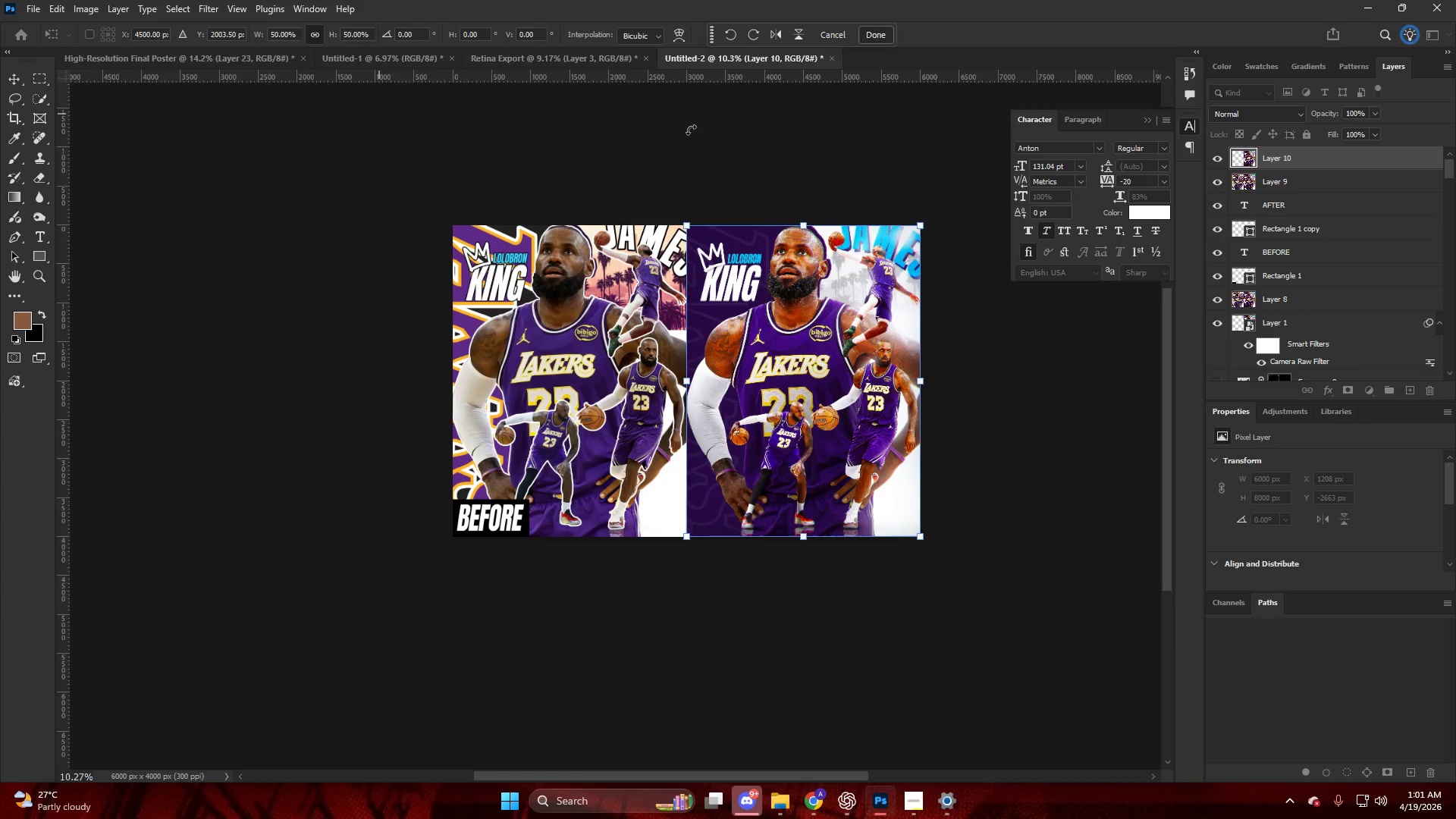 
left_click_drag(start_coordinate=[1282, 154], to_coordinate=[156, 50])
 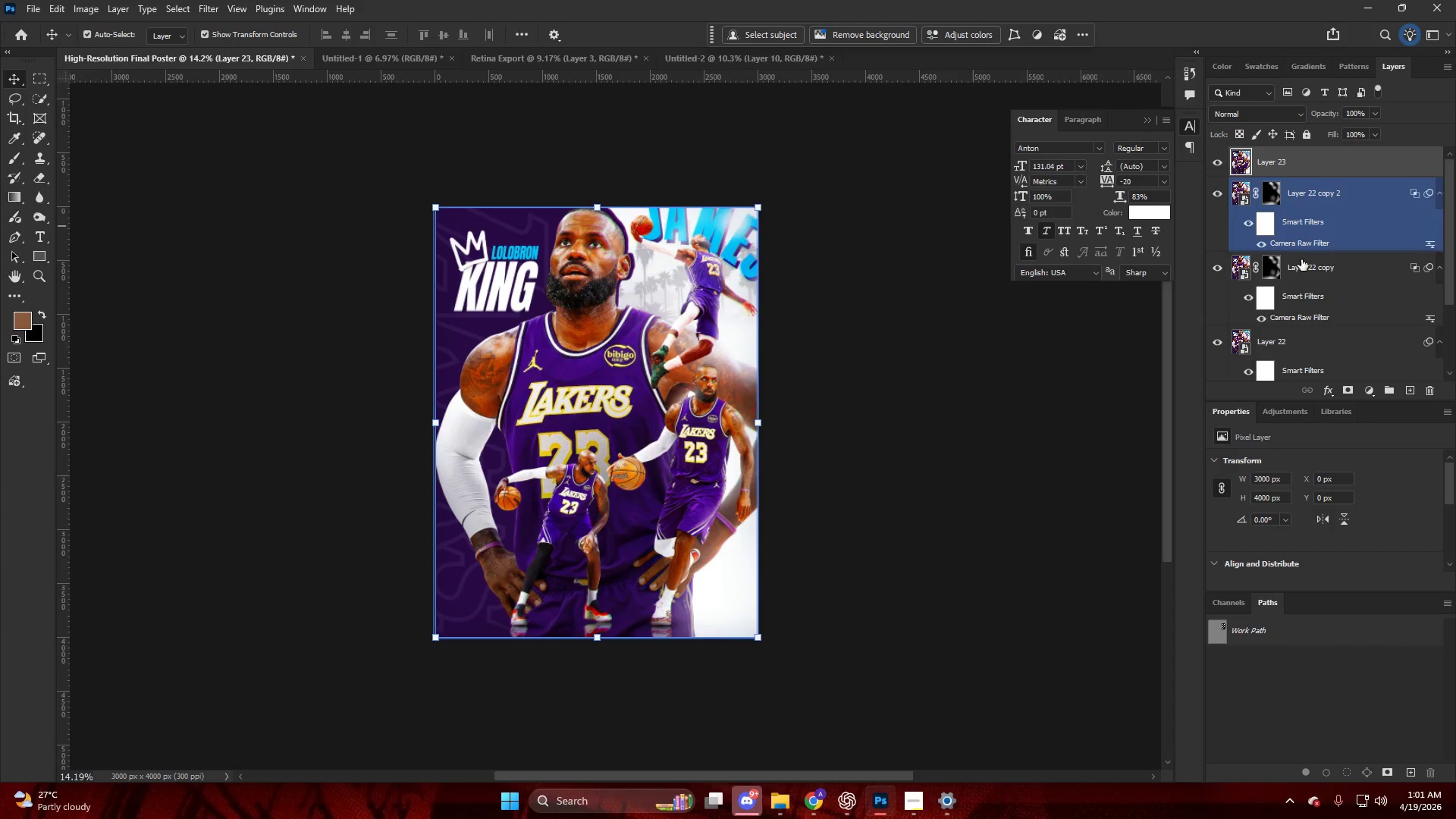 
double_click([1304, 262])
 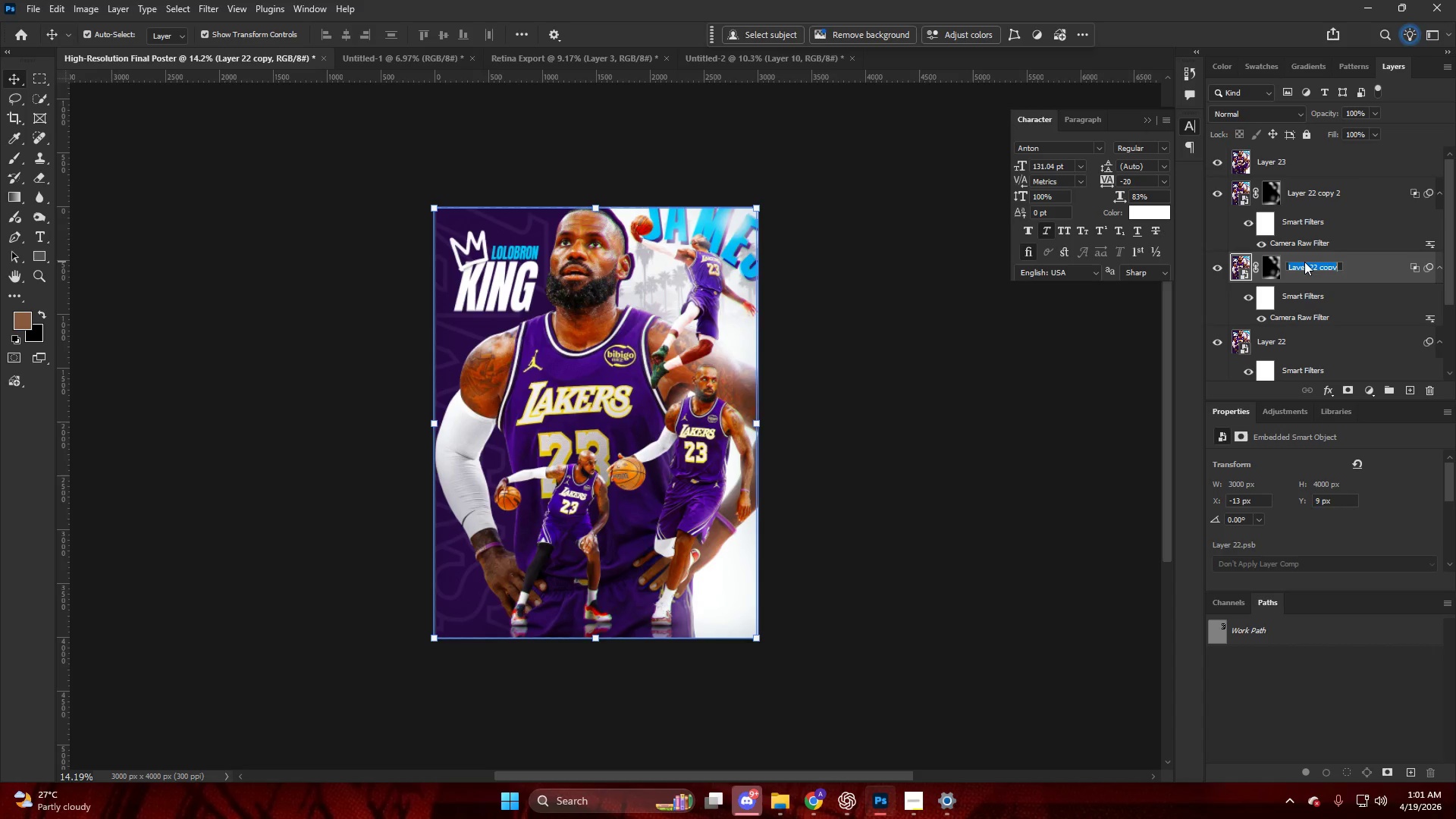 
type(CHROMATIC ABBERATION)
 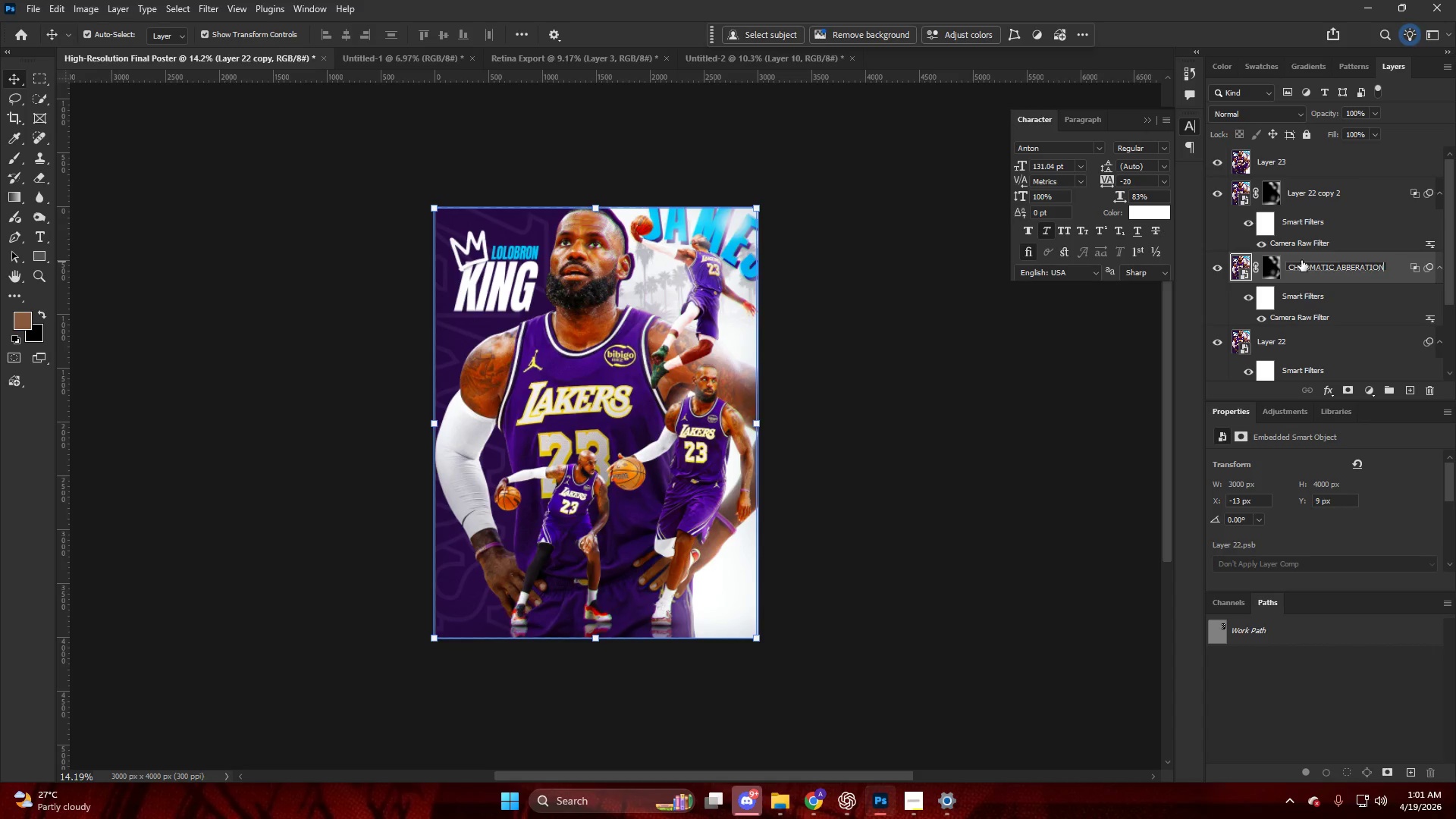 
key(Enter)
 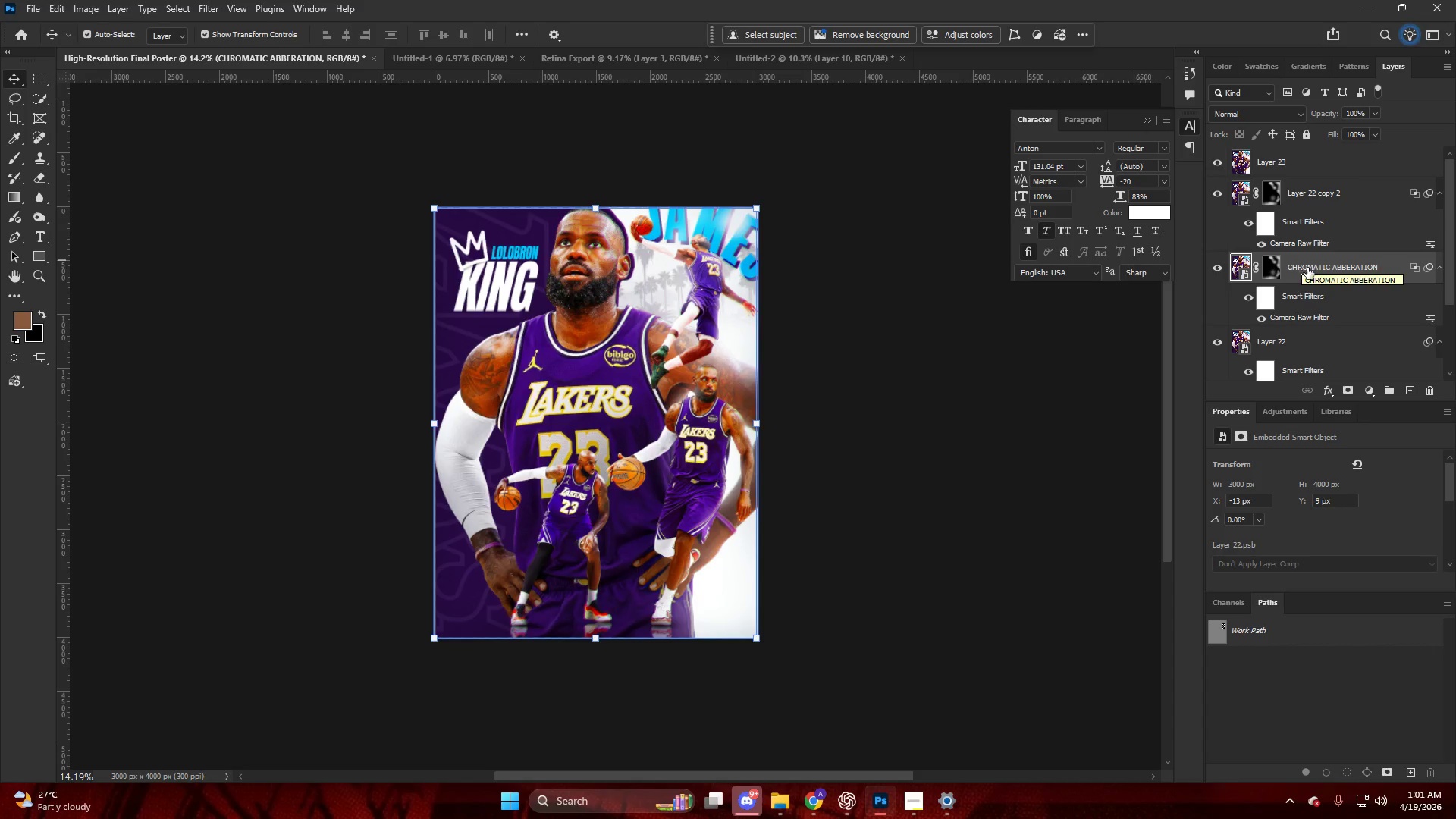 
double_click([1310, 269])
 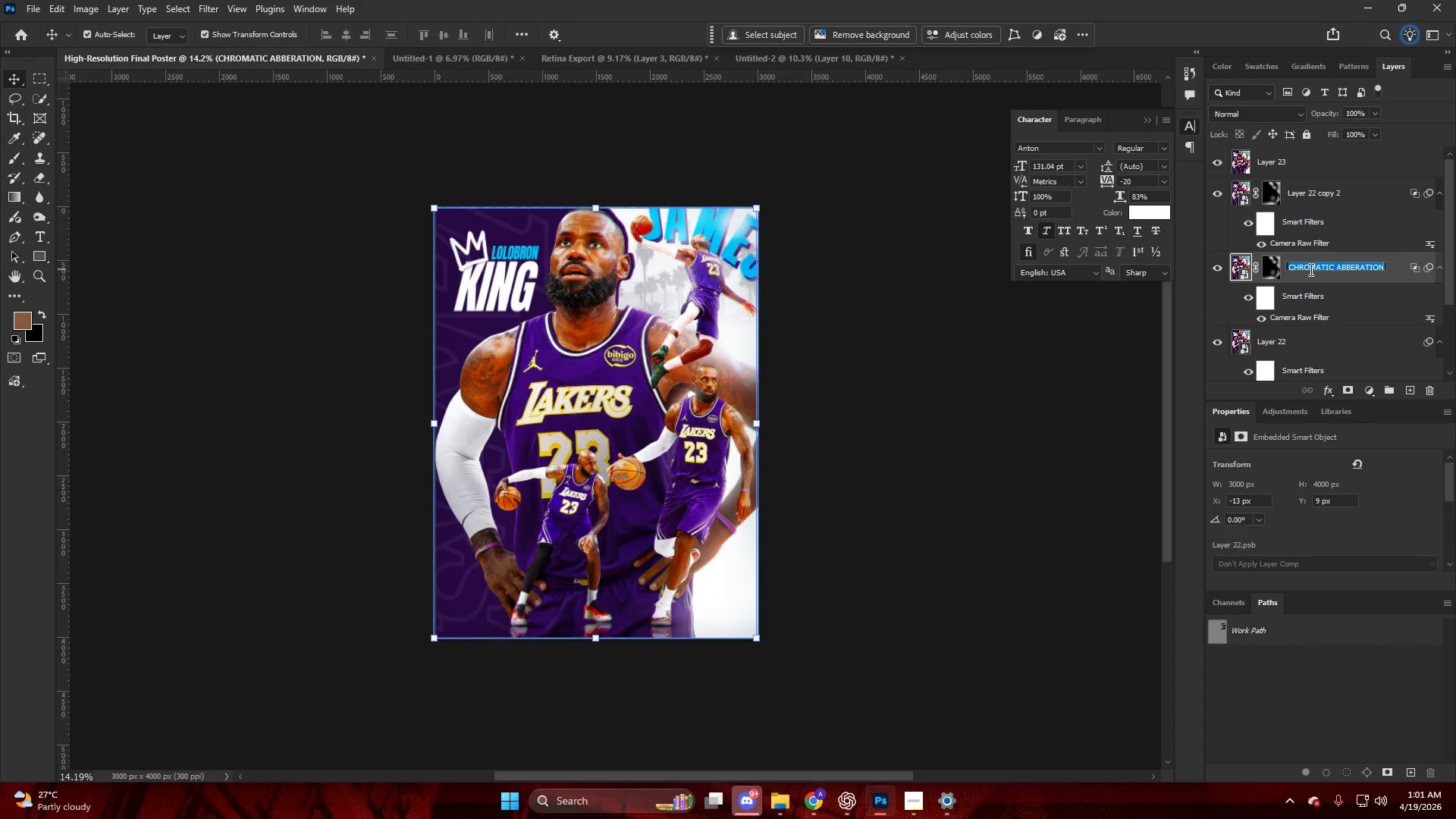 
key(Control+C)
 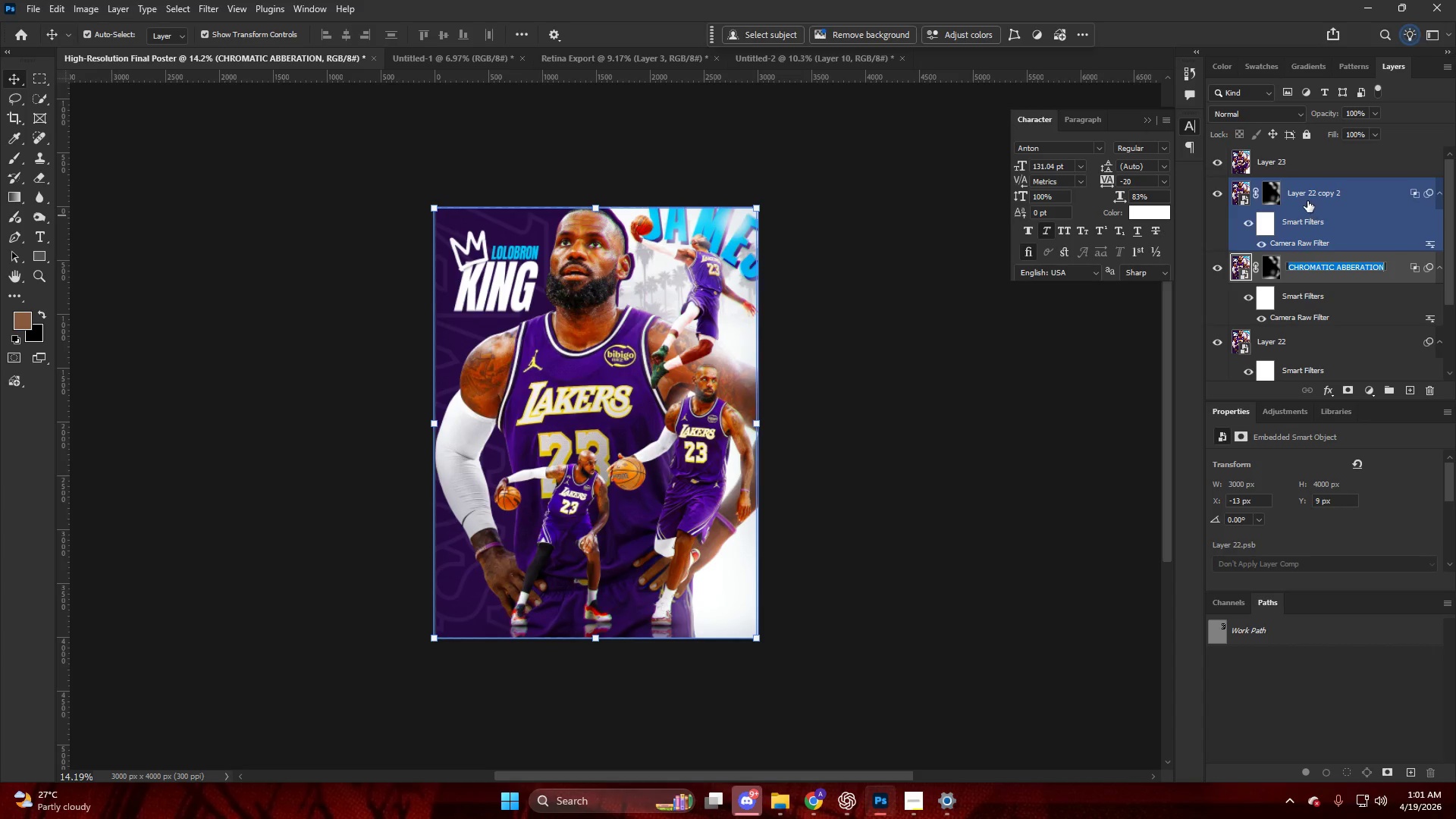 
left_click([1305, 199])
 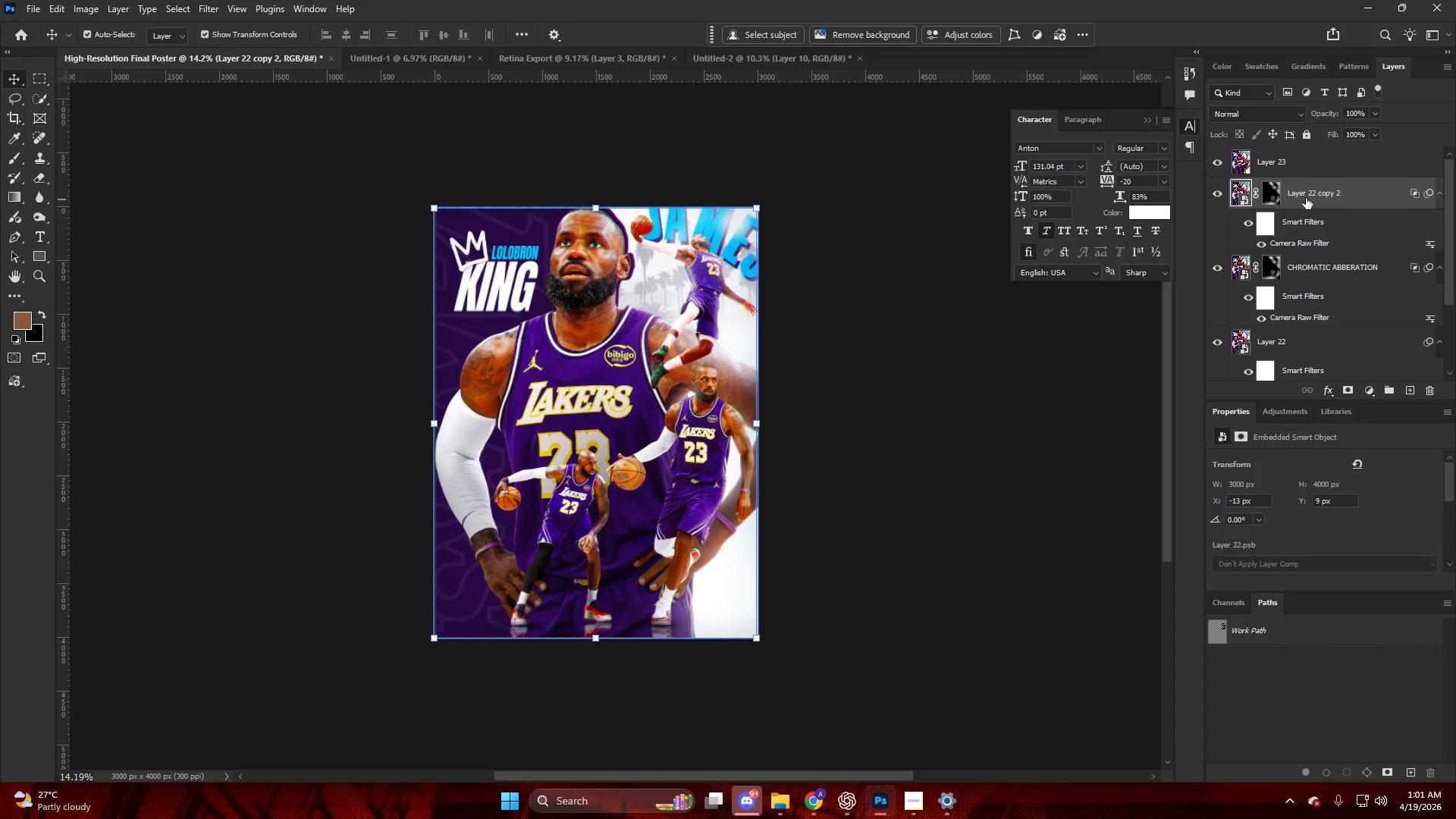 
triple_click([1307, 198])
 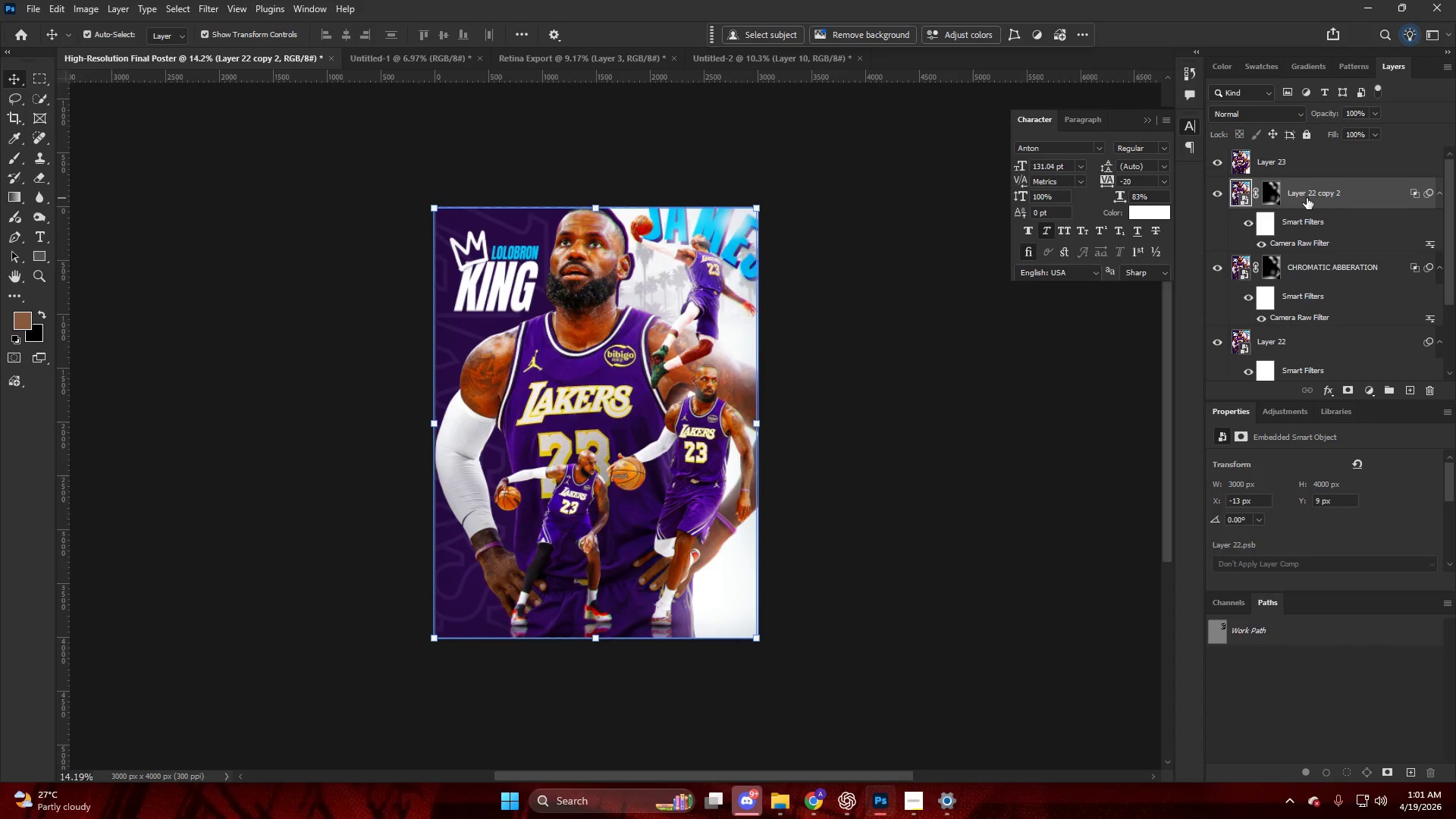 
hold_key(key=ControlLeft, duration=0.33)
 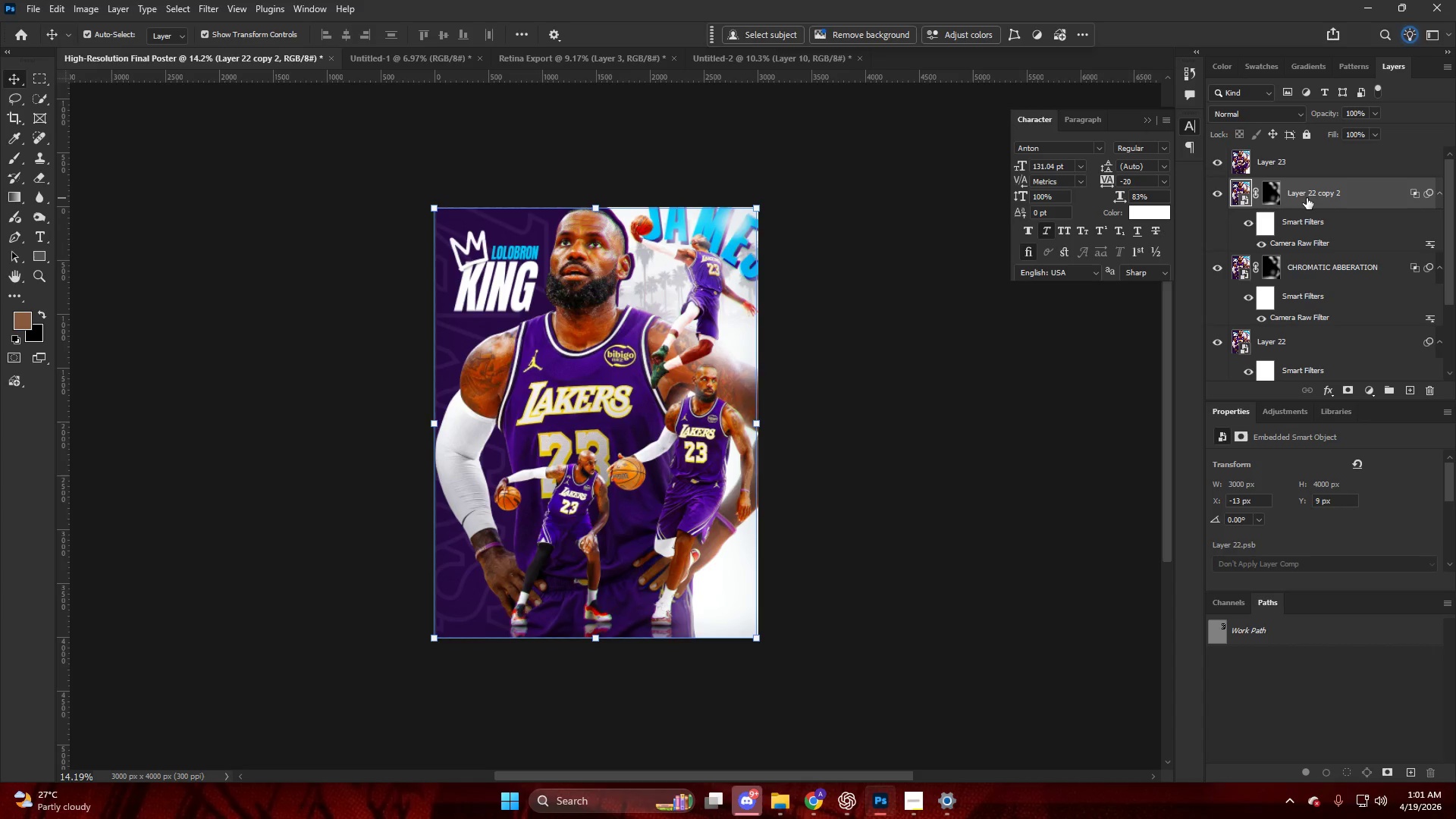 
double_click([1307, 198])
 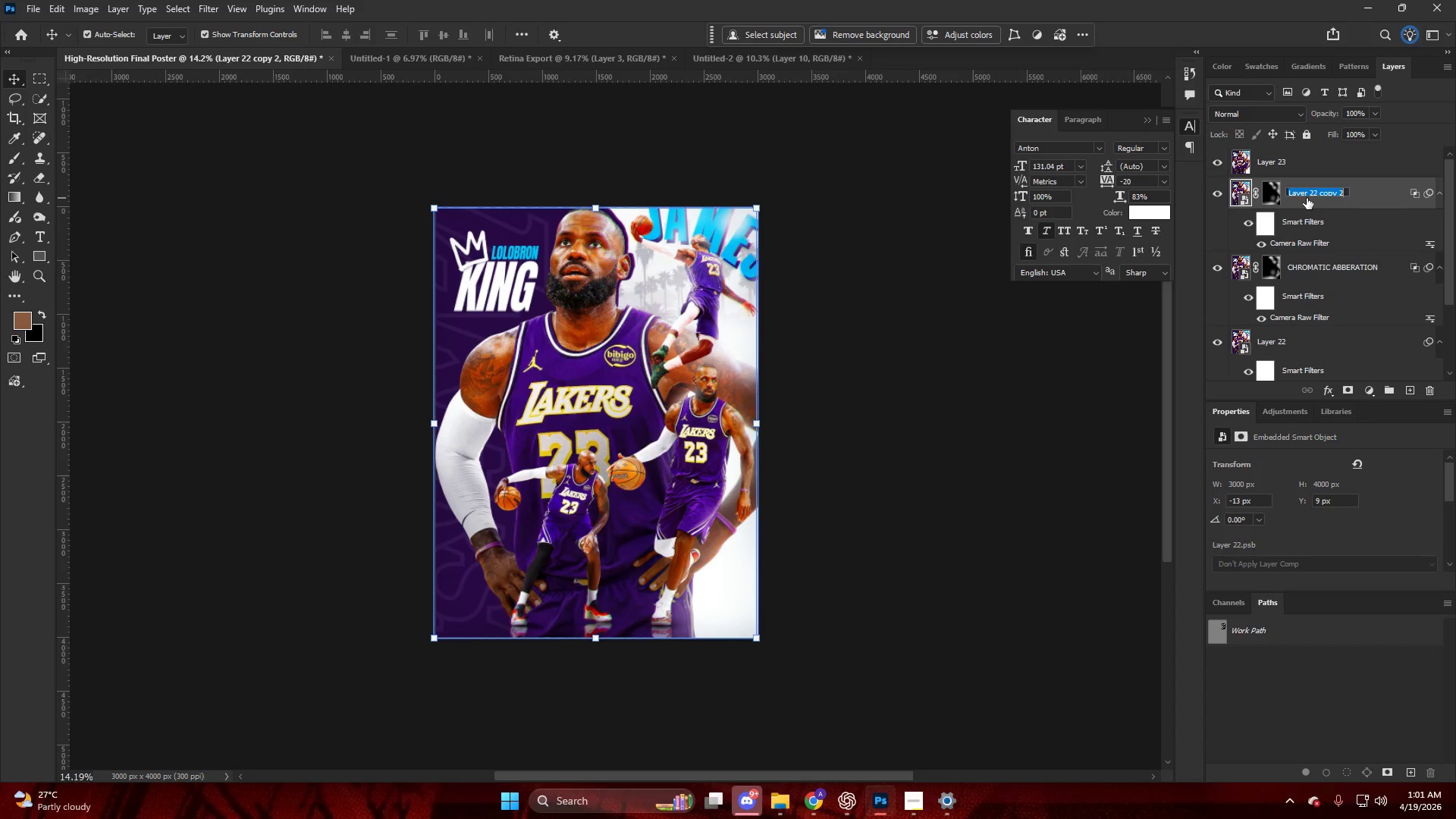 
triple_click([1307, 198])
 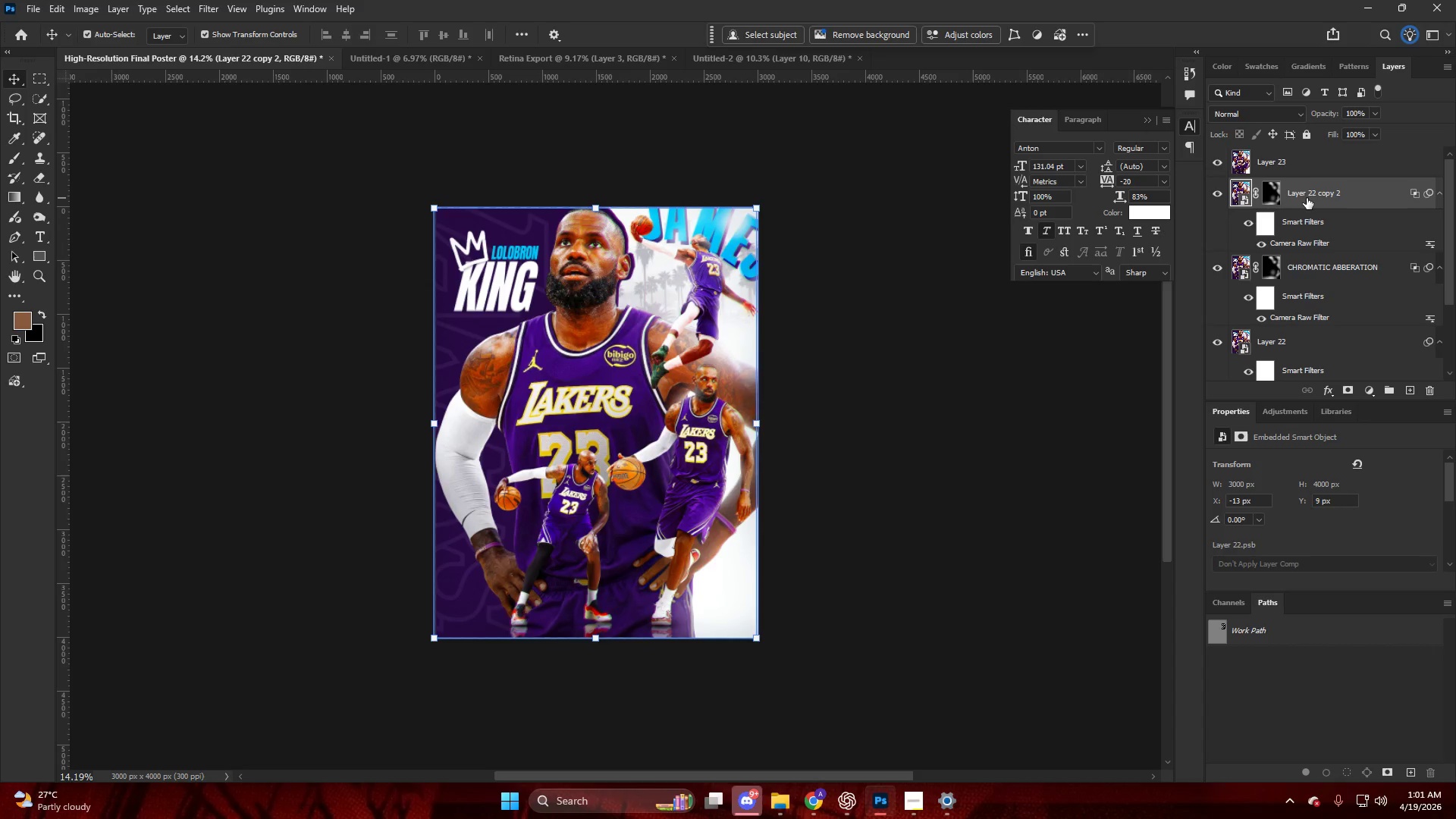 
key(Control+ControlLeft)
 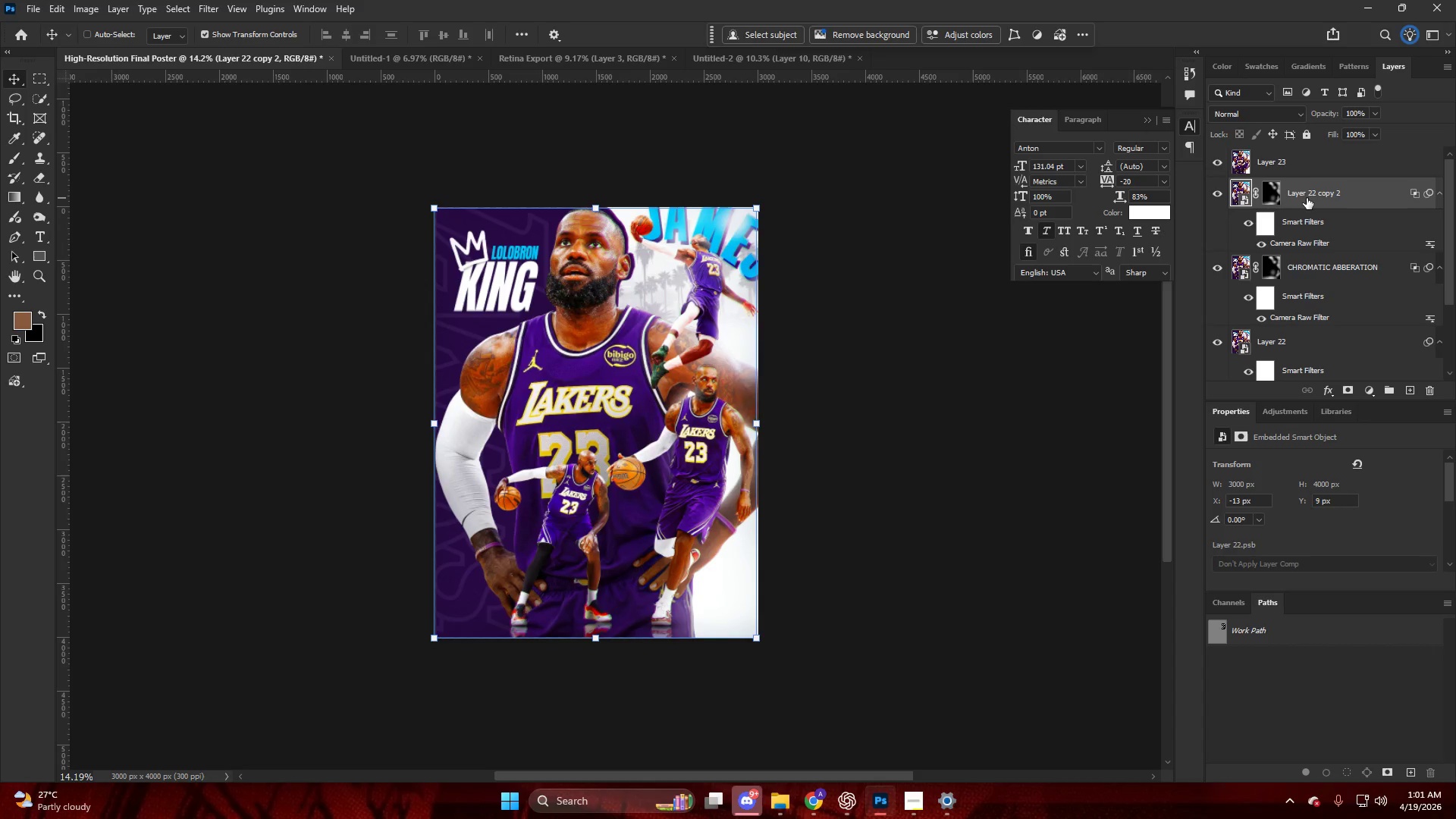 
triple_click([1307, 198])
 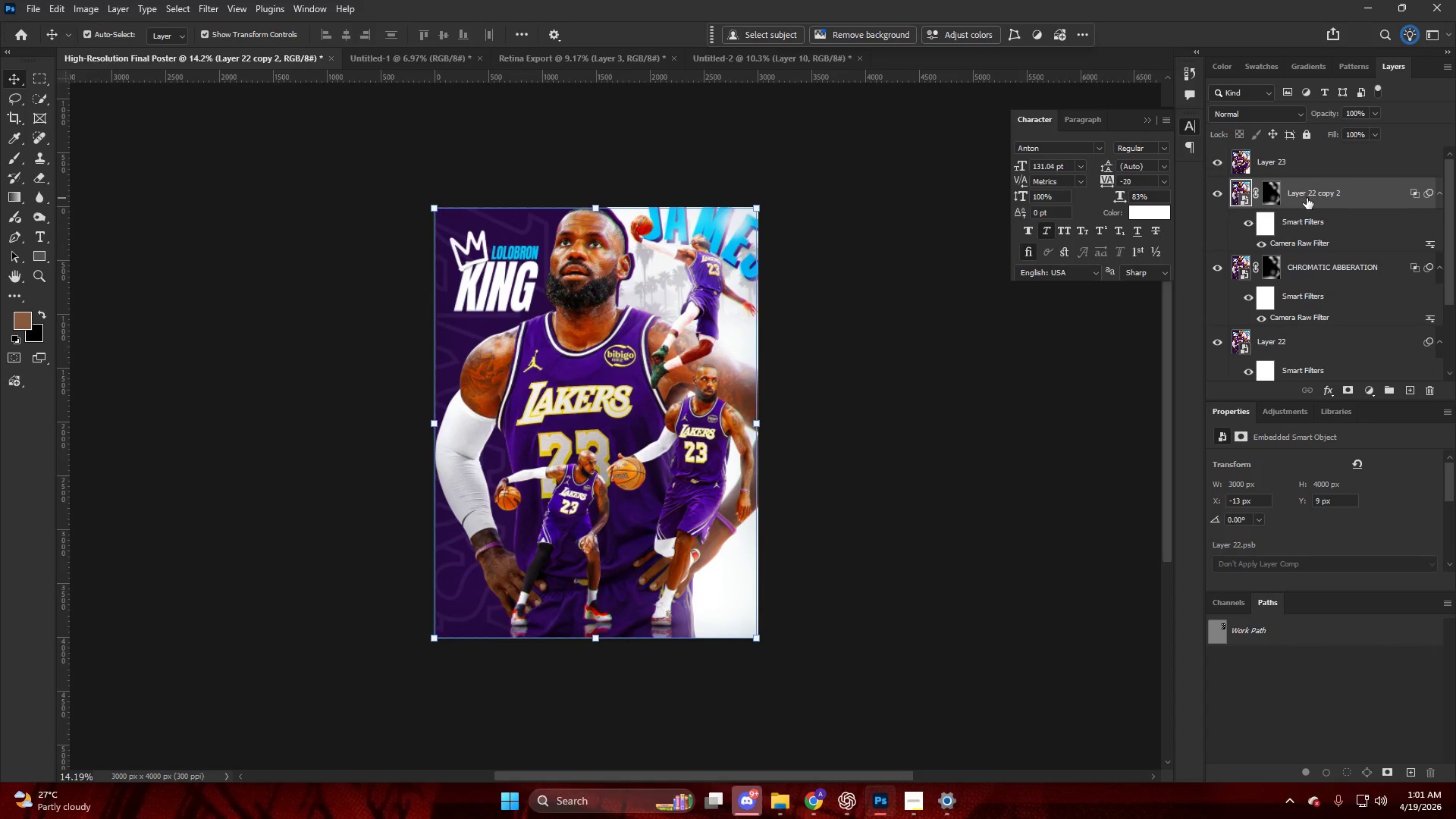 
triple_click([1307, 198])
 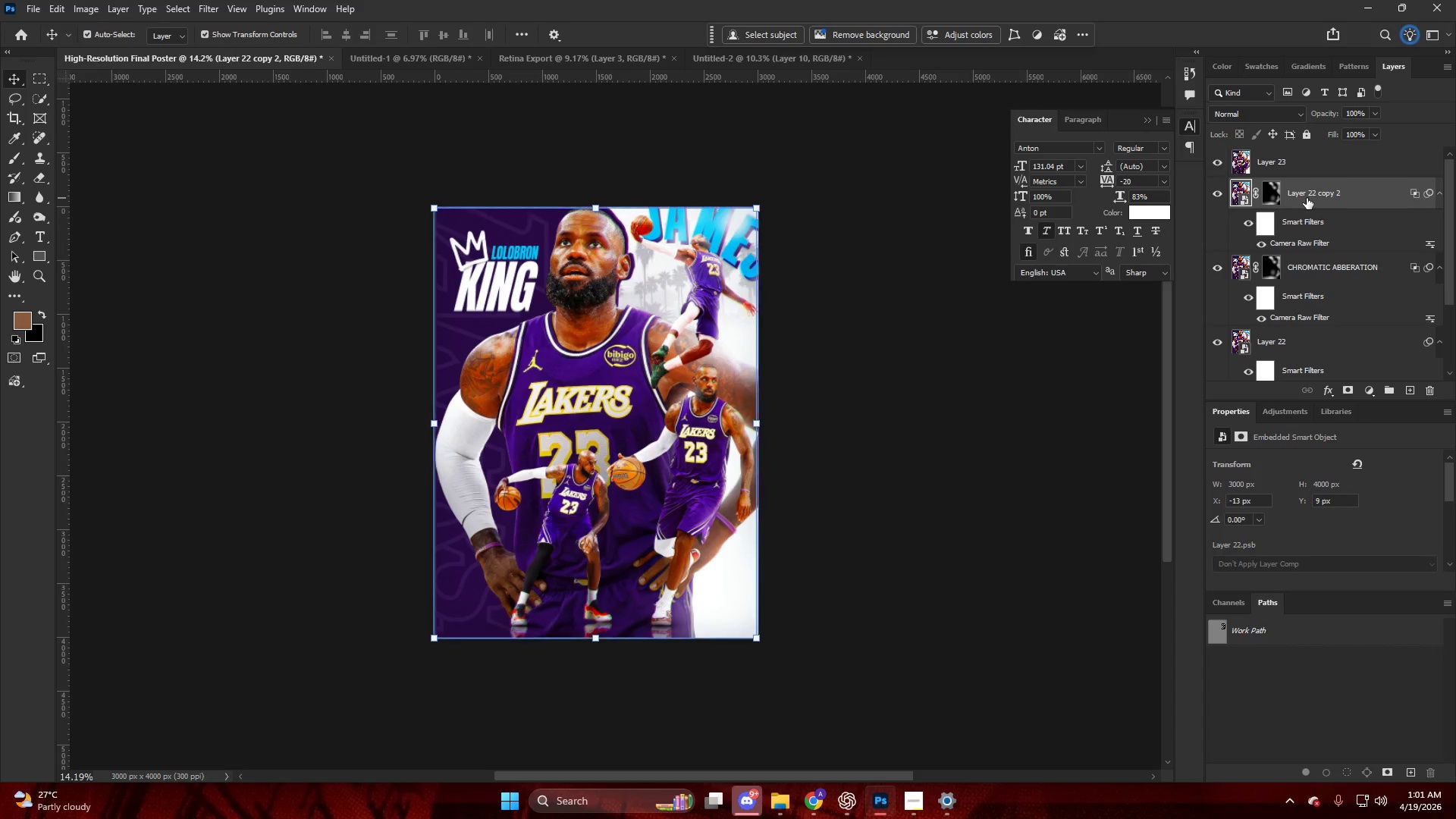 
triple_click([1307, 198])
 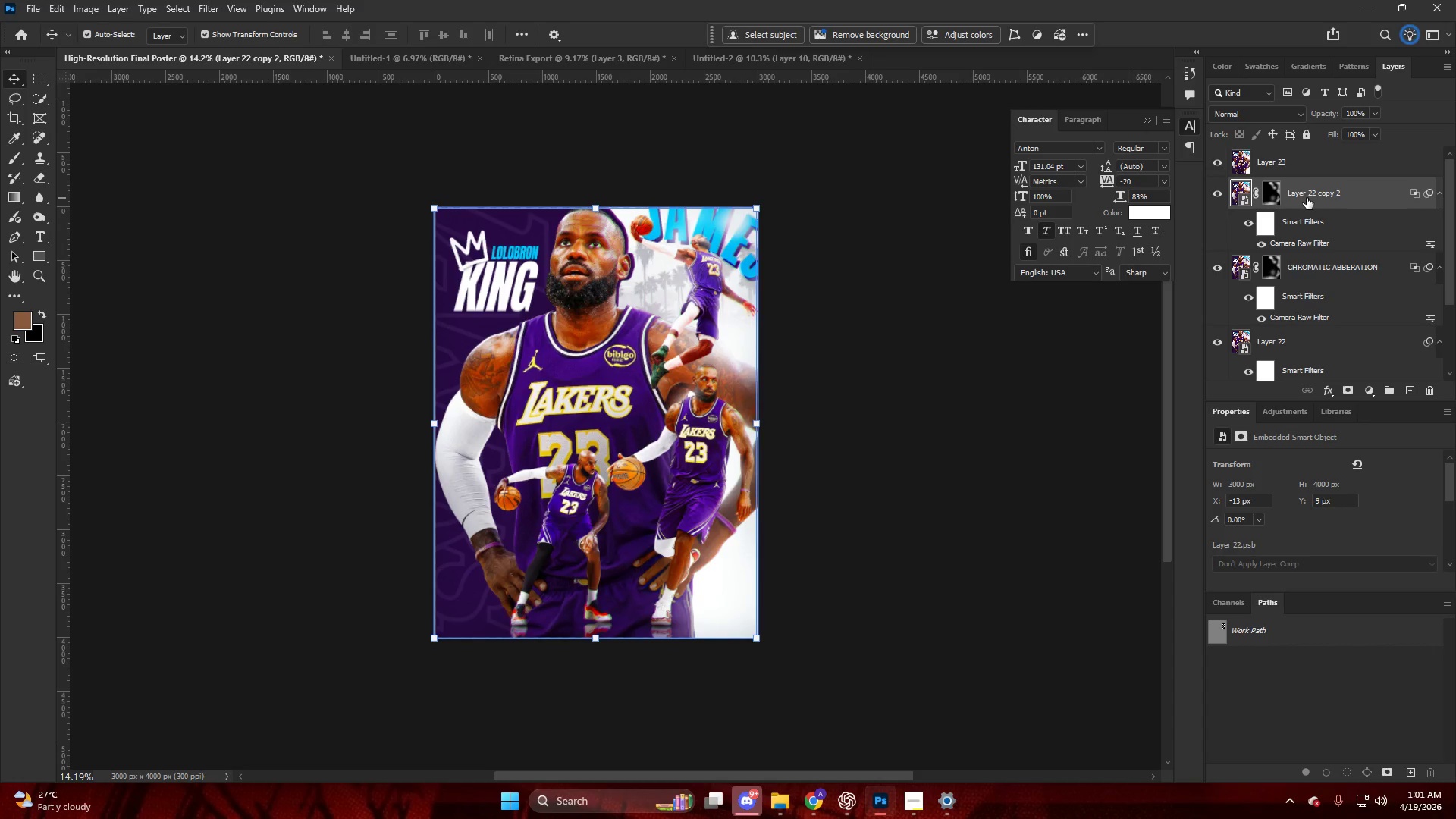 
triple_click([1307, 198])
 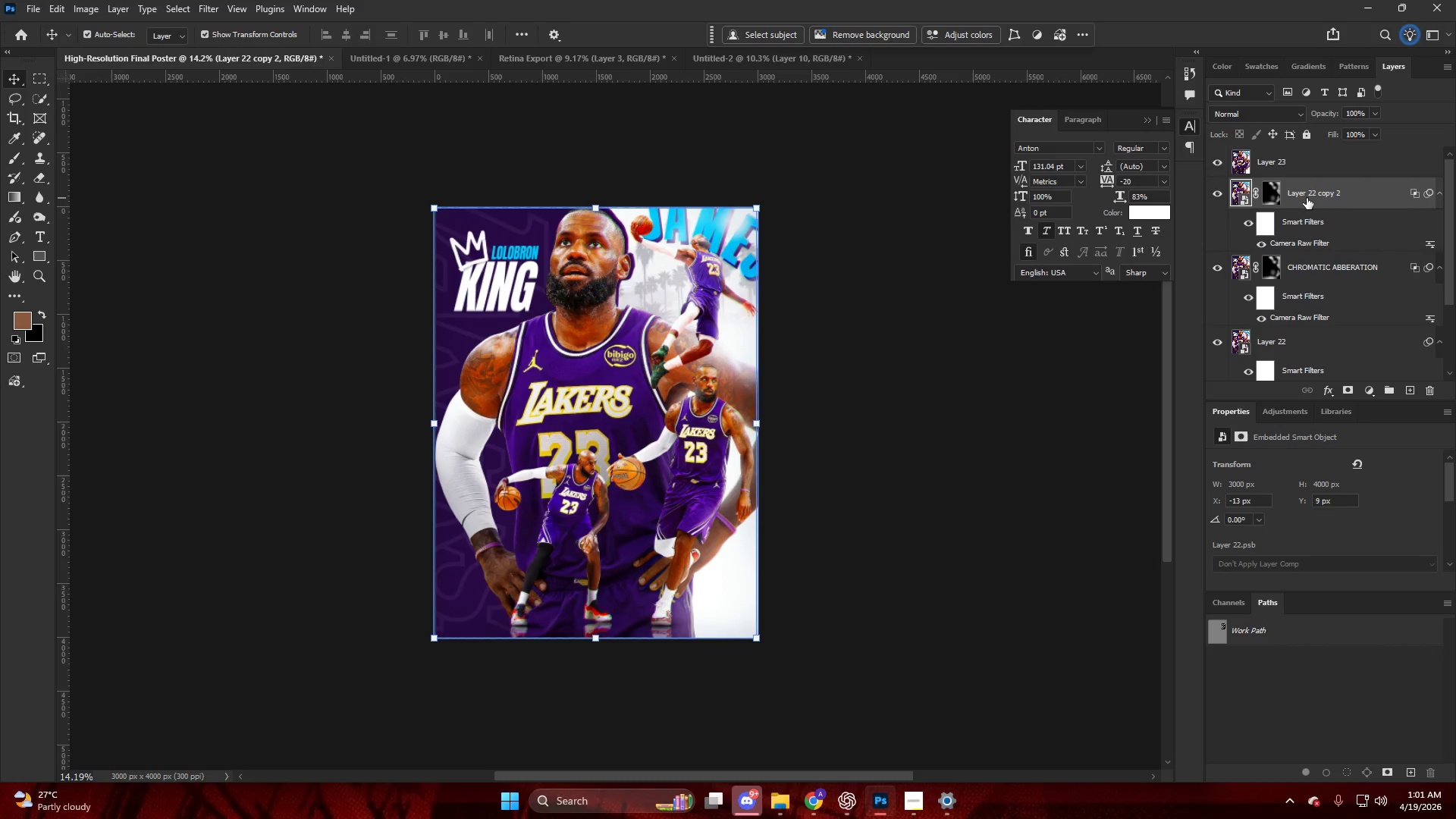 
triple_click([1307, 198])
 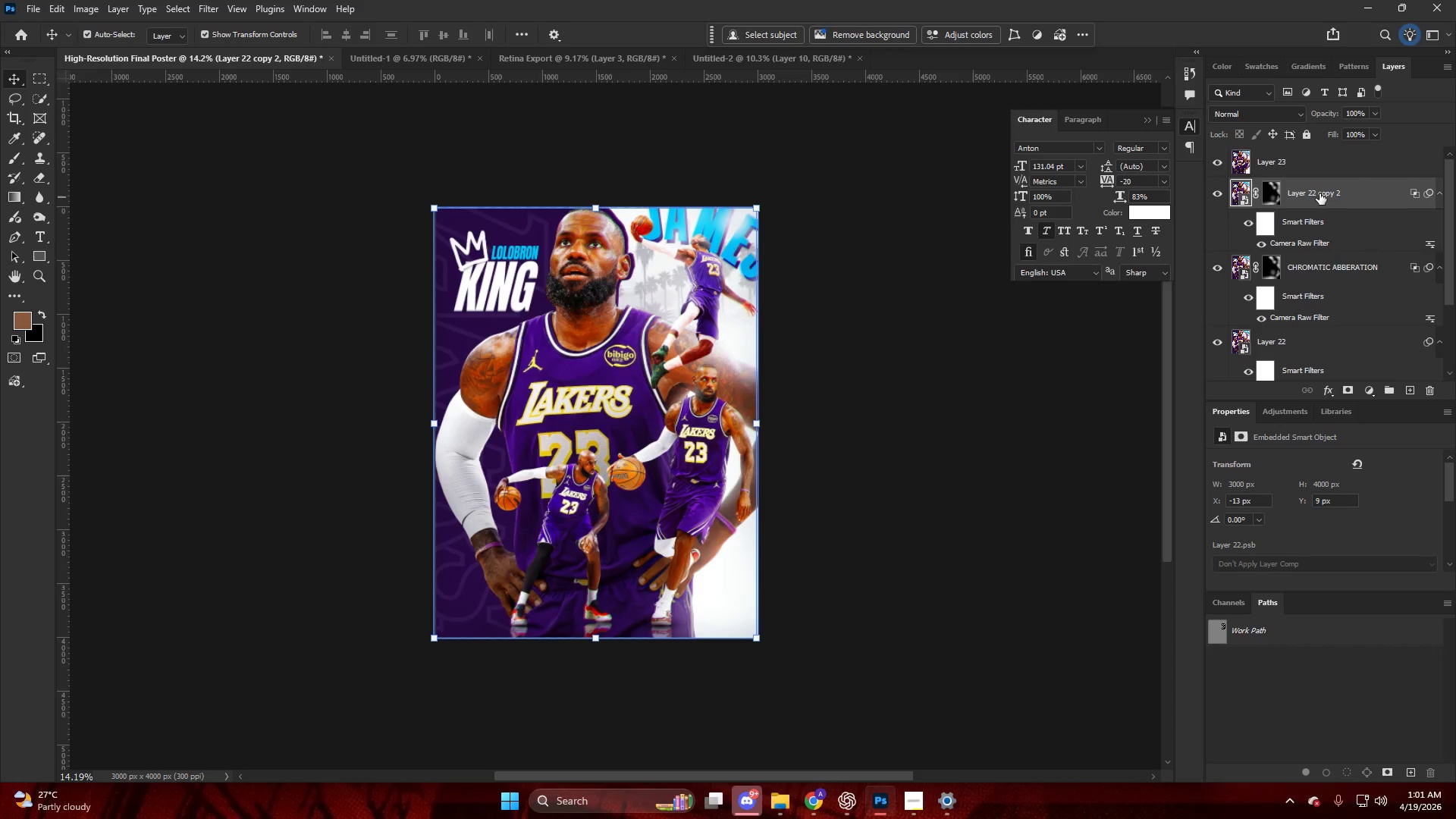 
double_click([1320, 193])
 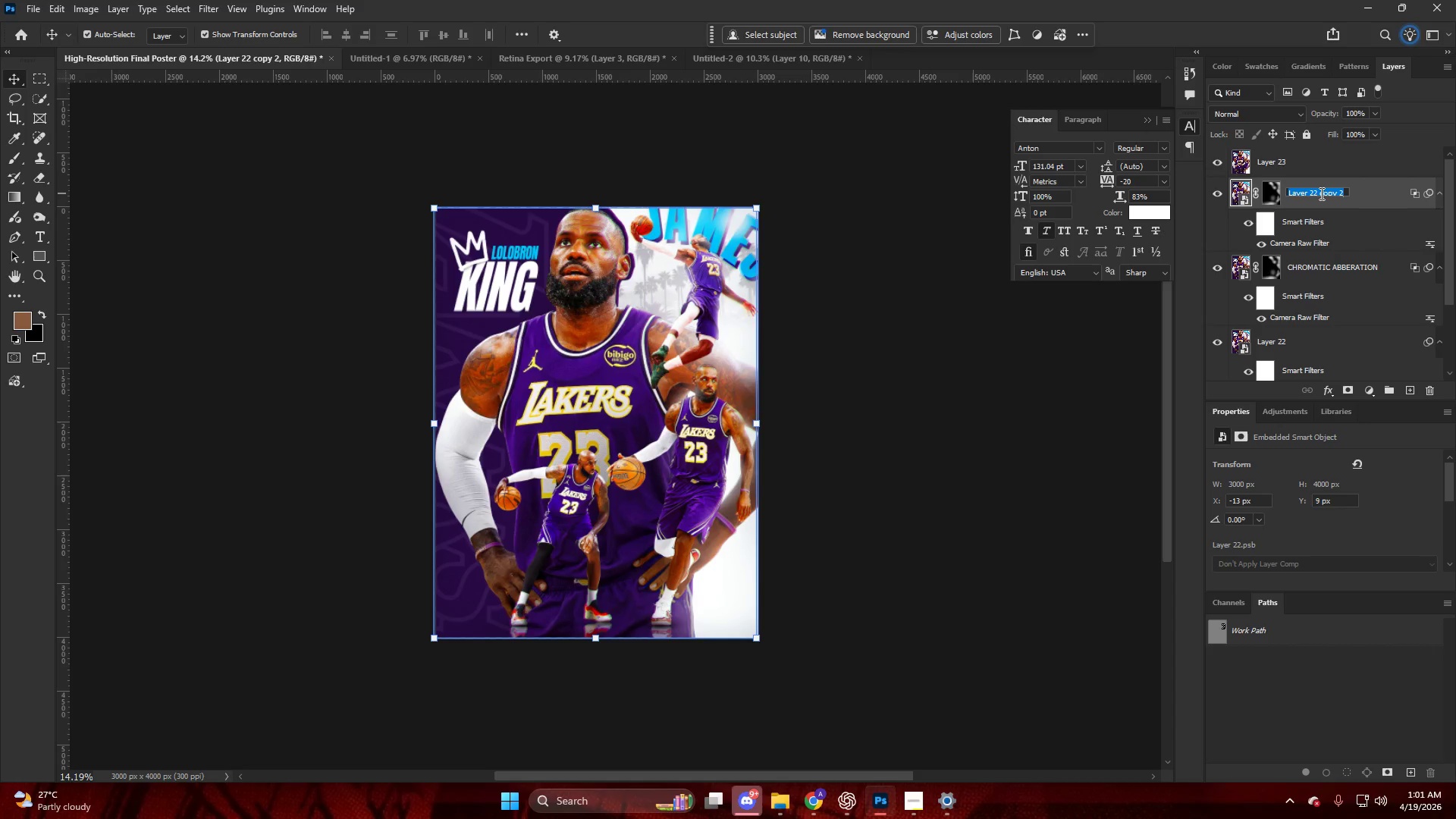 
key(Control+V)
 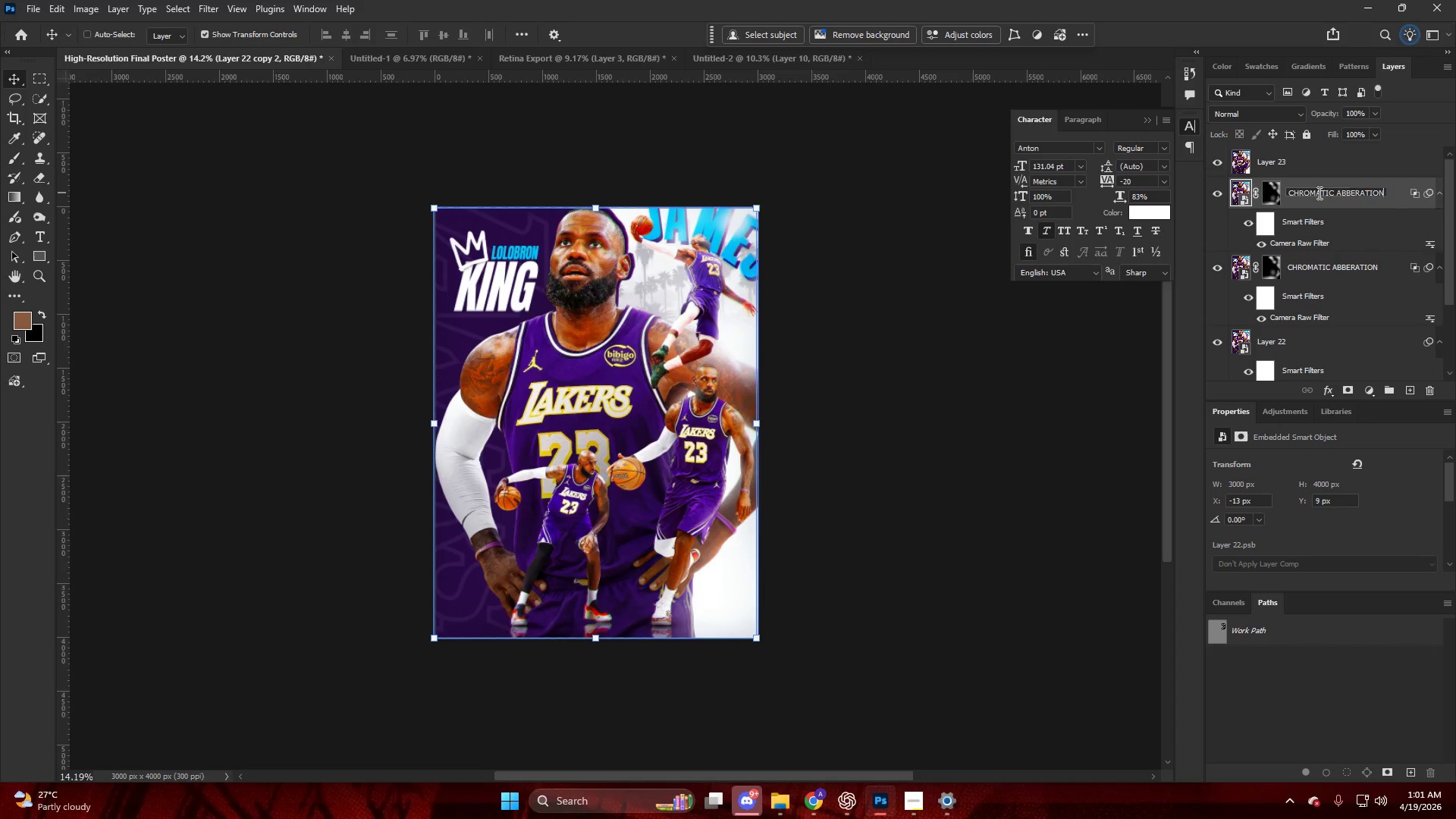 
key(NumpadEnter)
 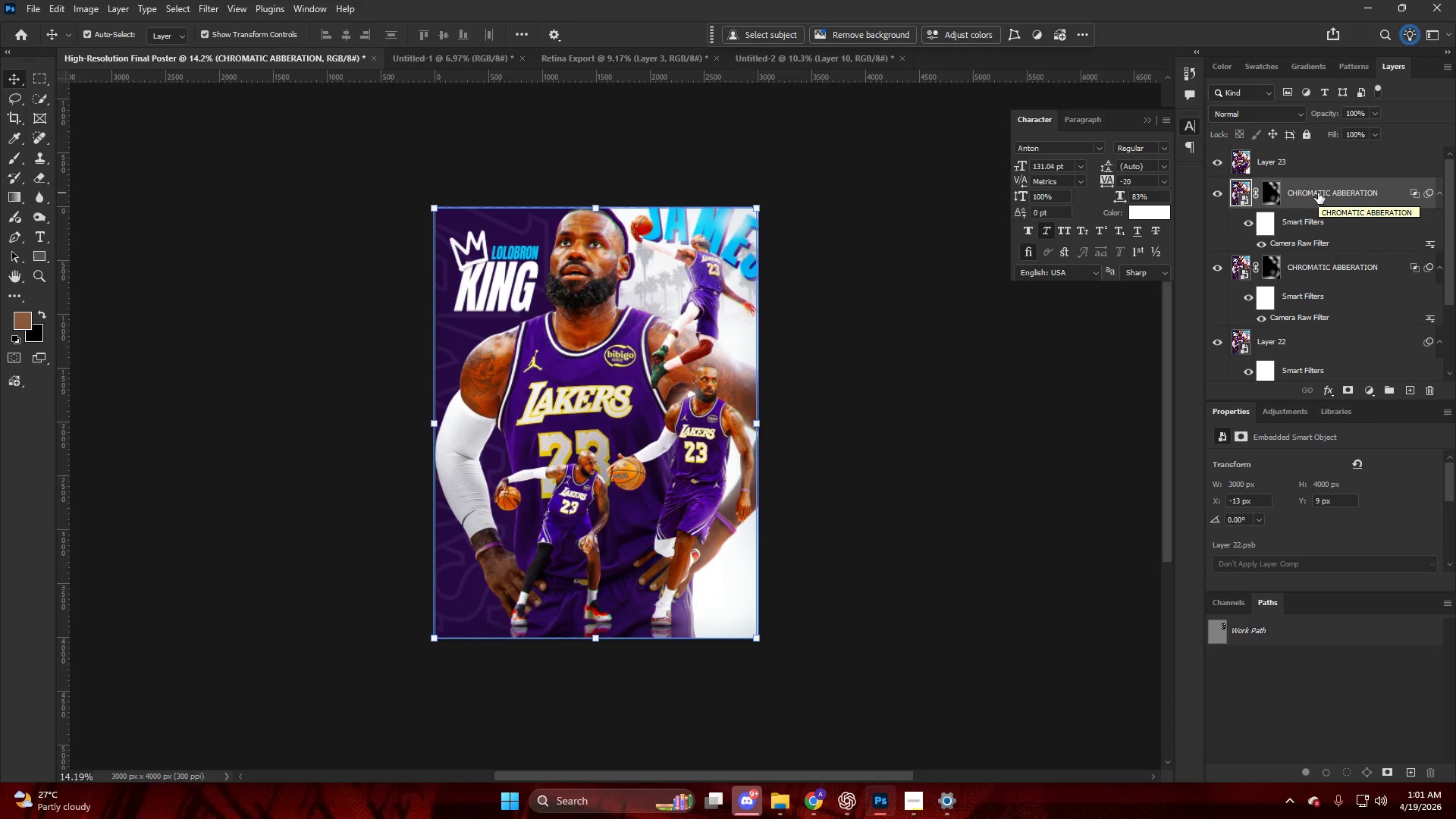 
wait(8.95)
 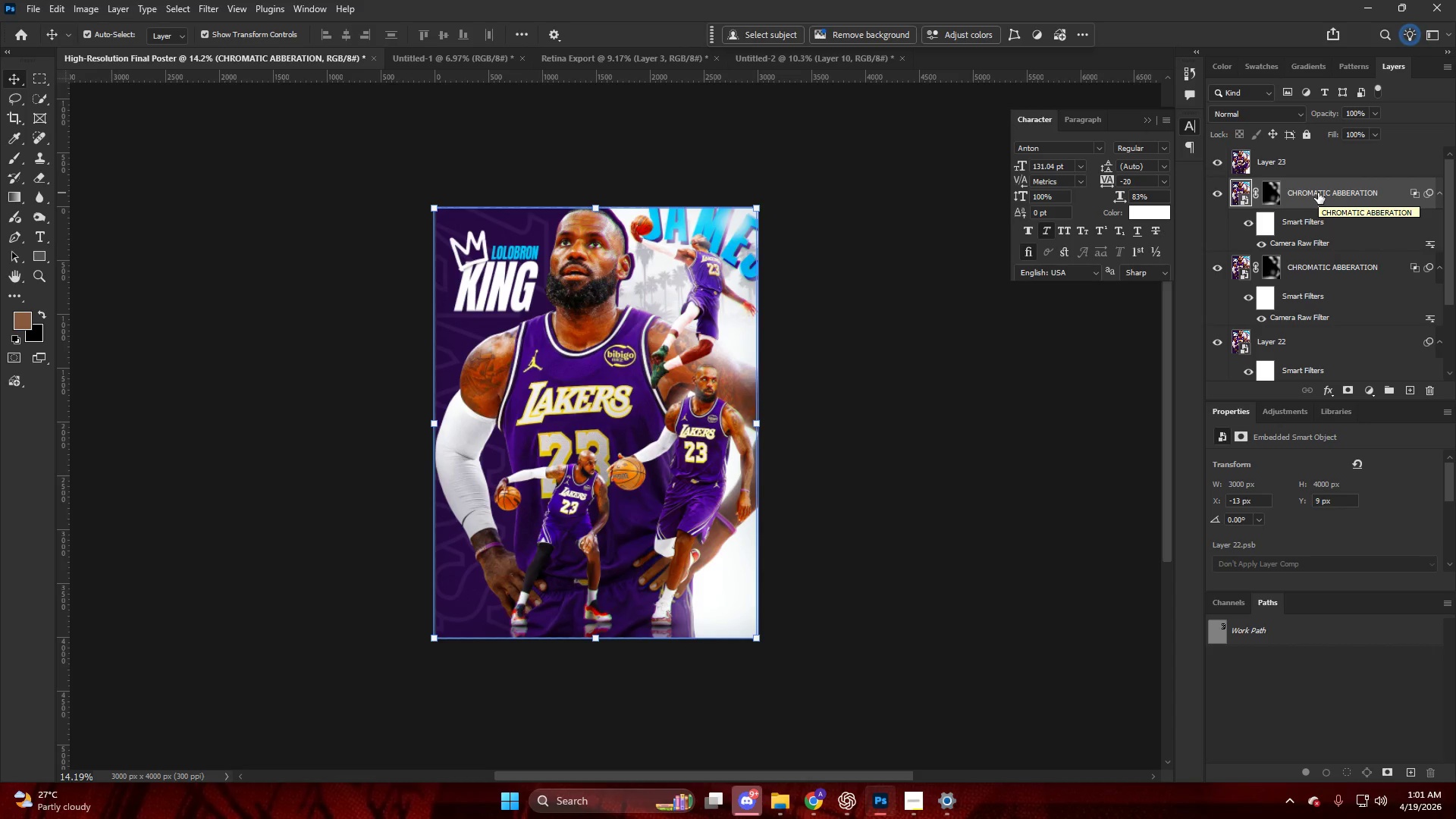 
key(Alt+AltLeft)
 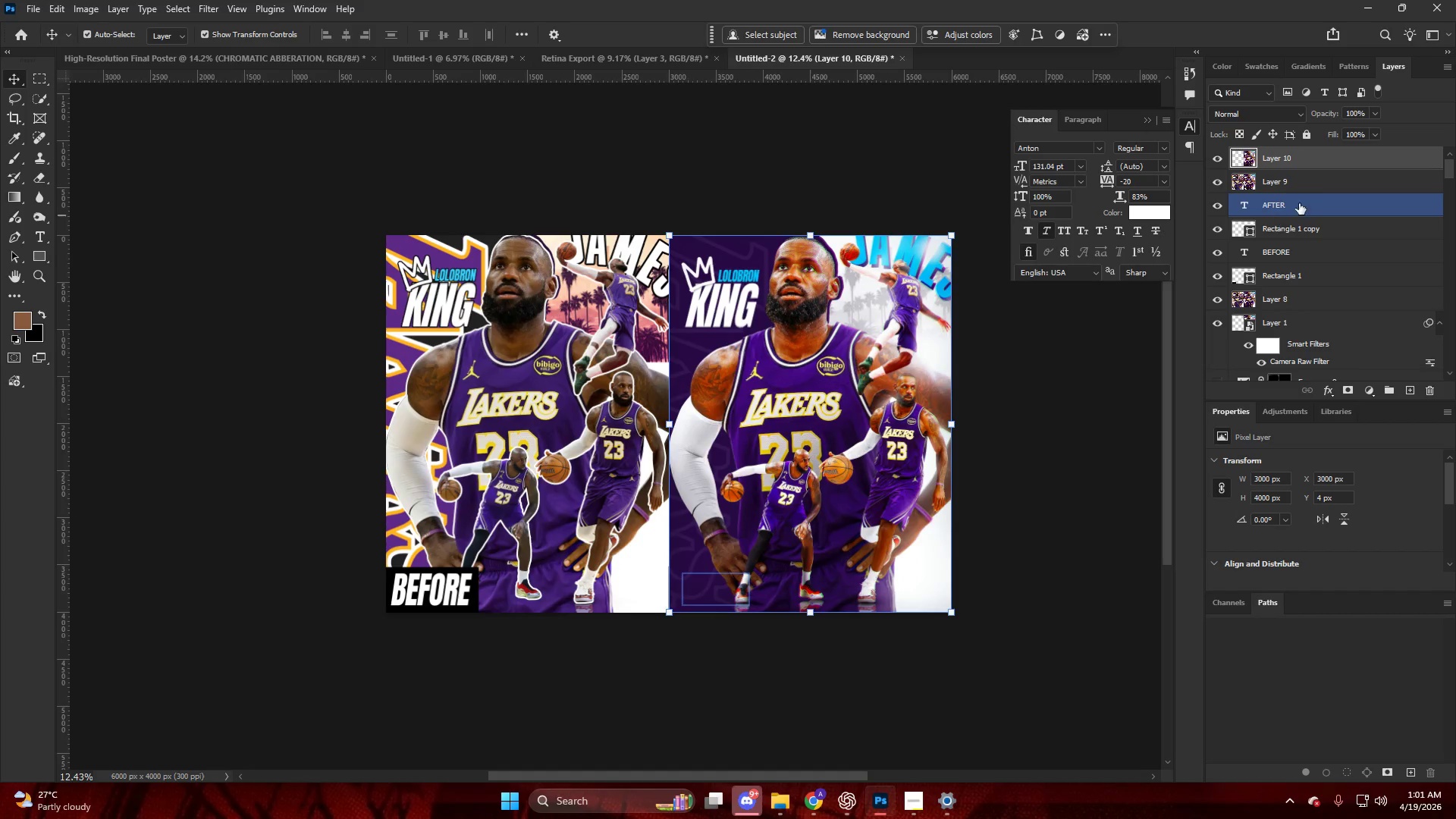 
left_click([1313, 187])
 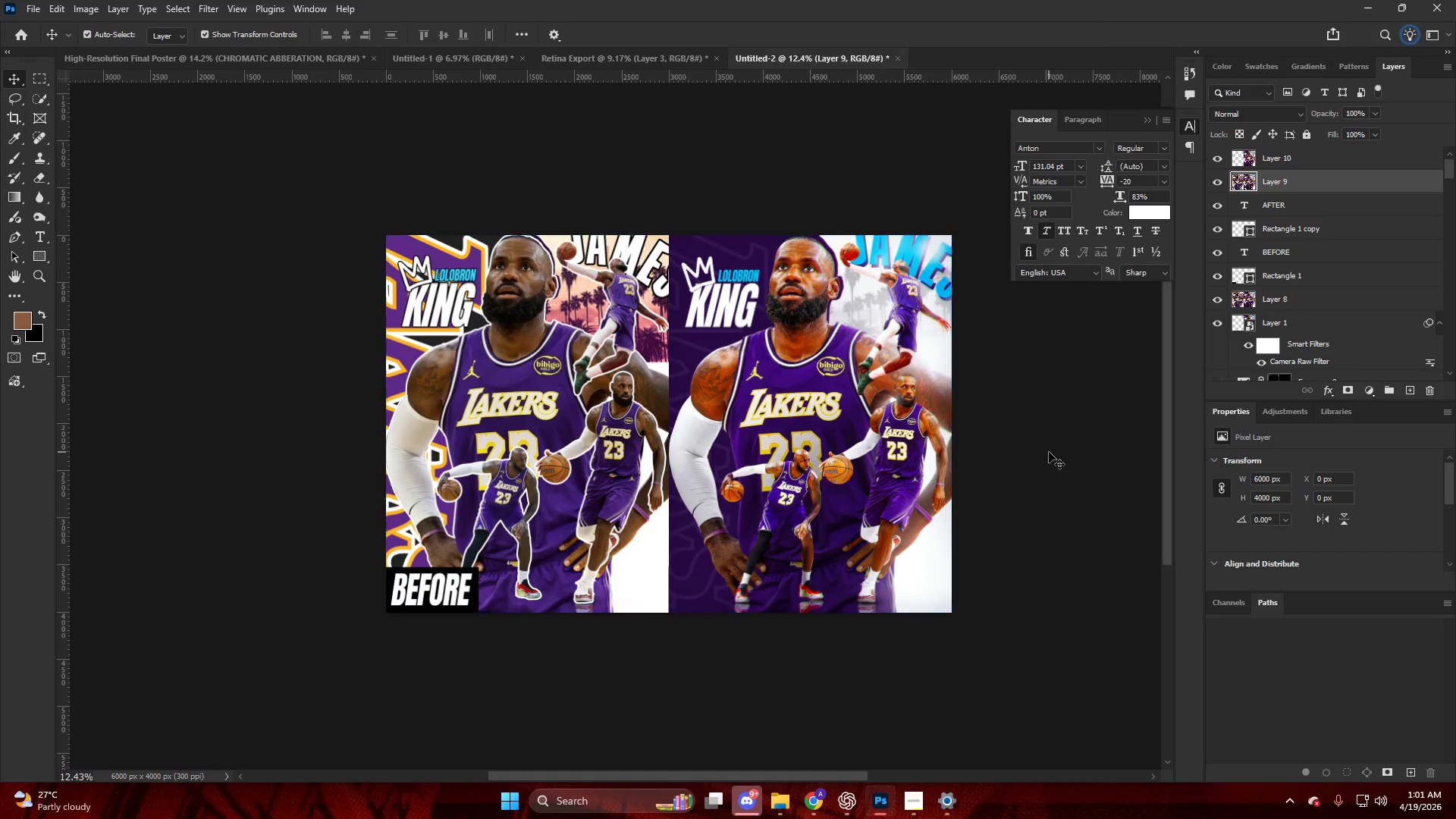 
scroll: coordinate [949, 327], scroll_direction: up, amount: 5.0
 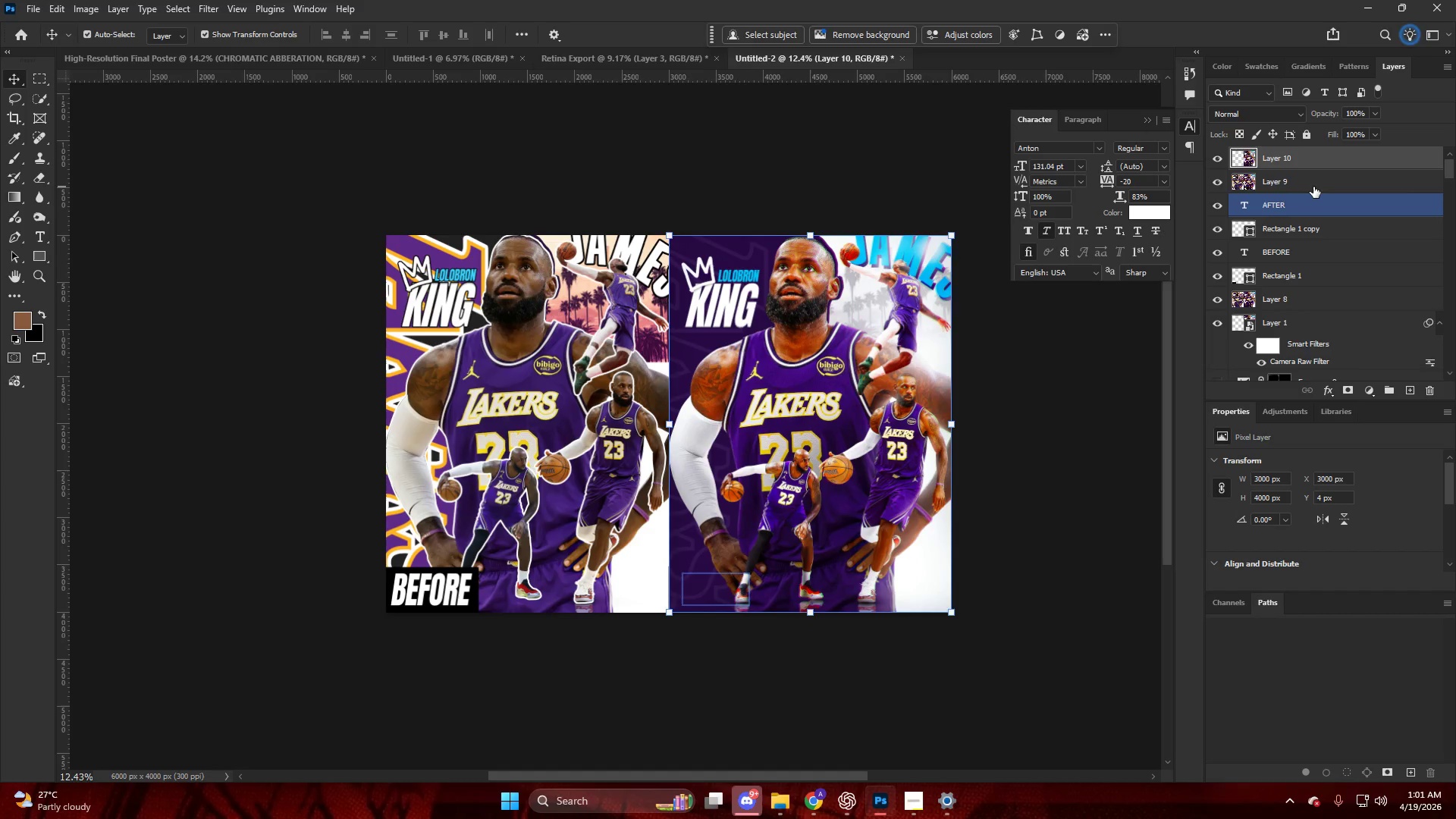 
hold_key(key=AltLeft, duration=0.55)
scroll: coordinate [827, 230], scroll_direction: up, amount: 10.0
 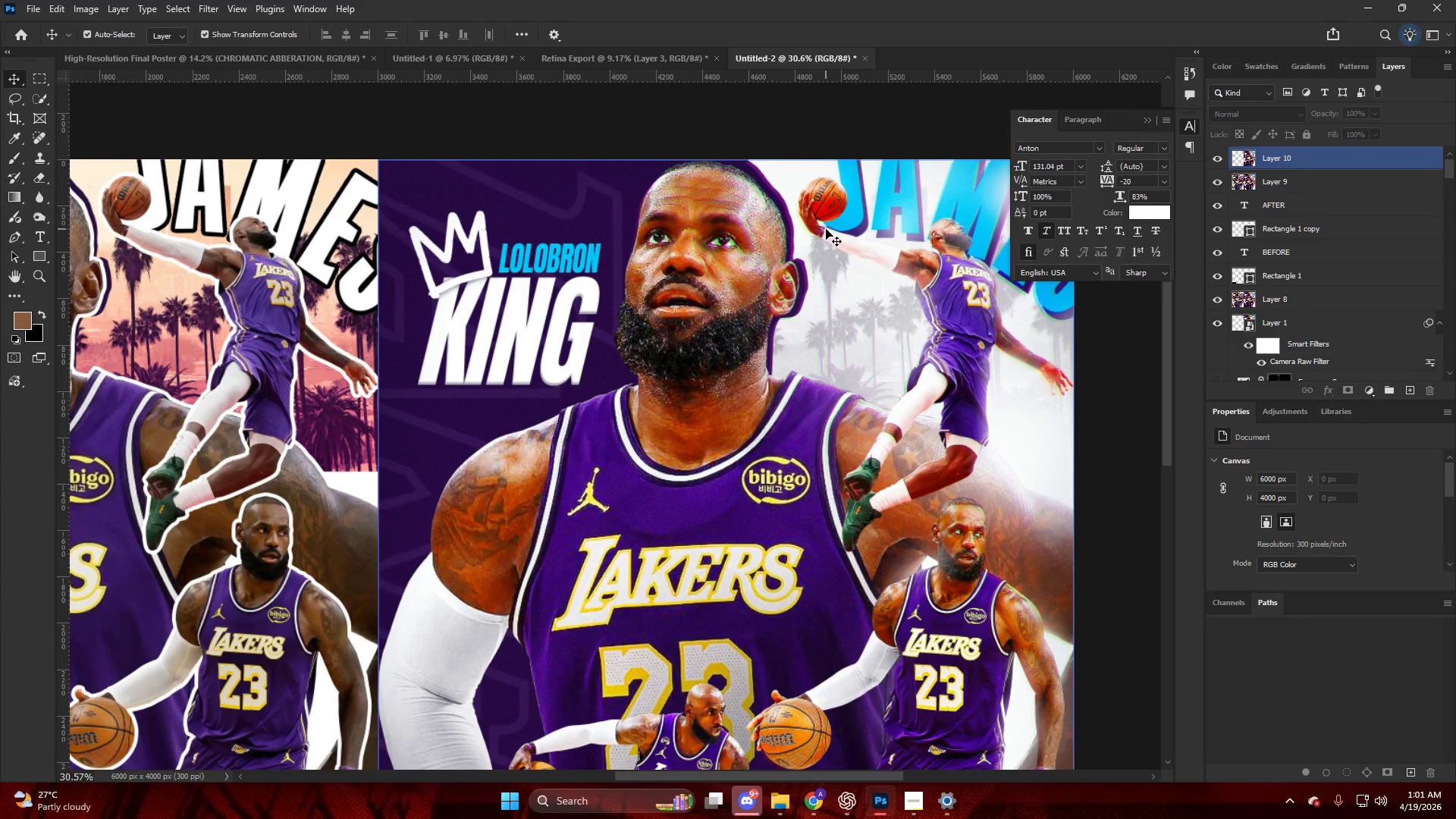 
key(Alt+AltLeft)
 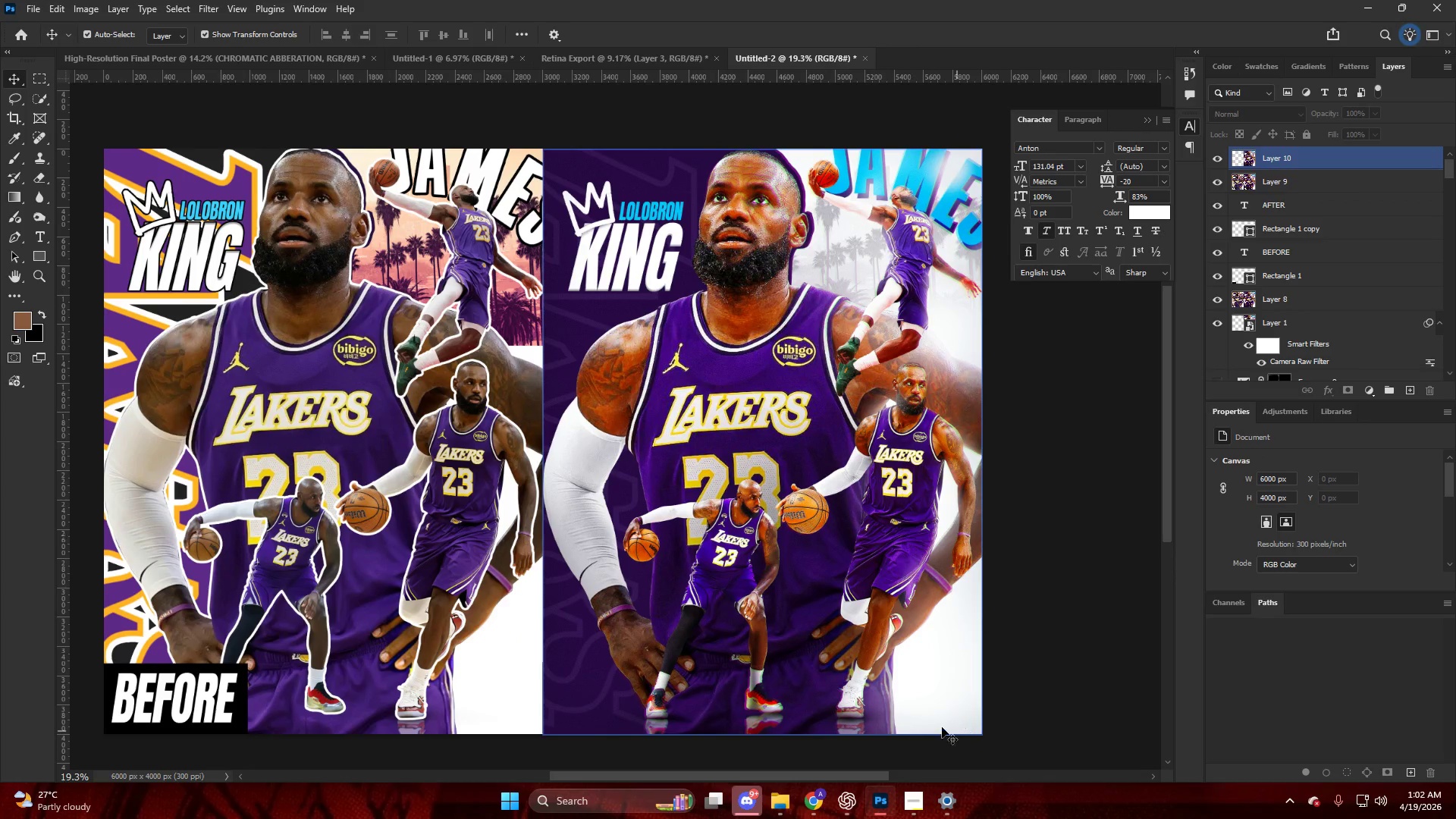 
scroll: coordinate [824, 235], scroll_direction: down, amount: 10.0
 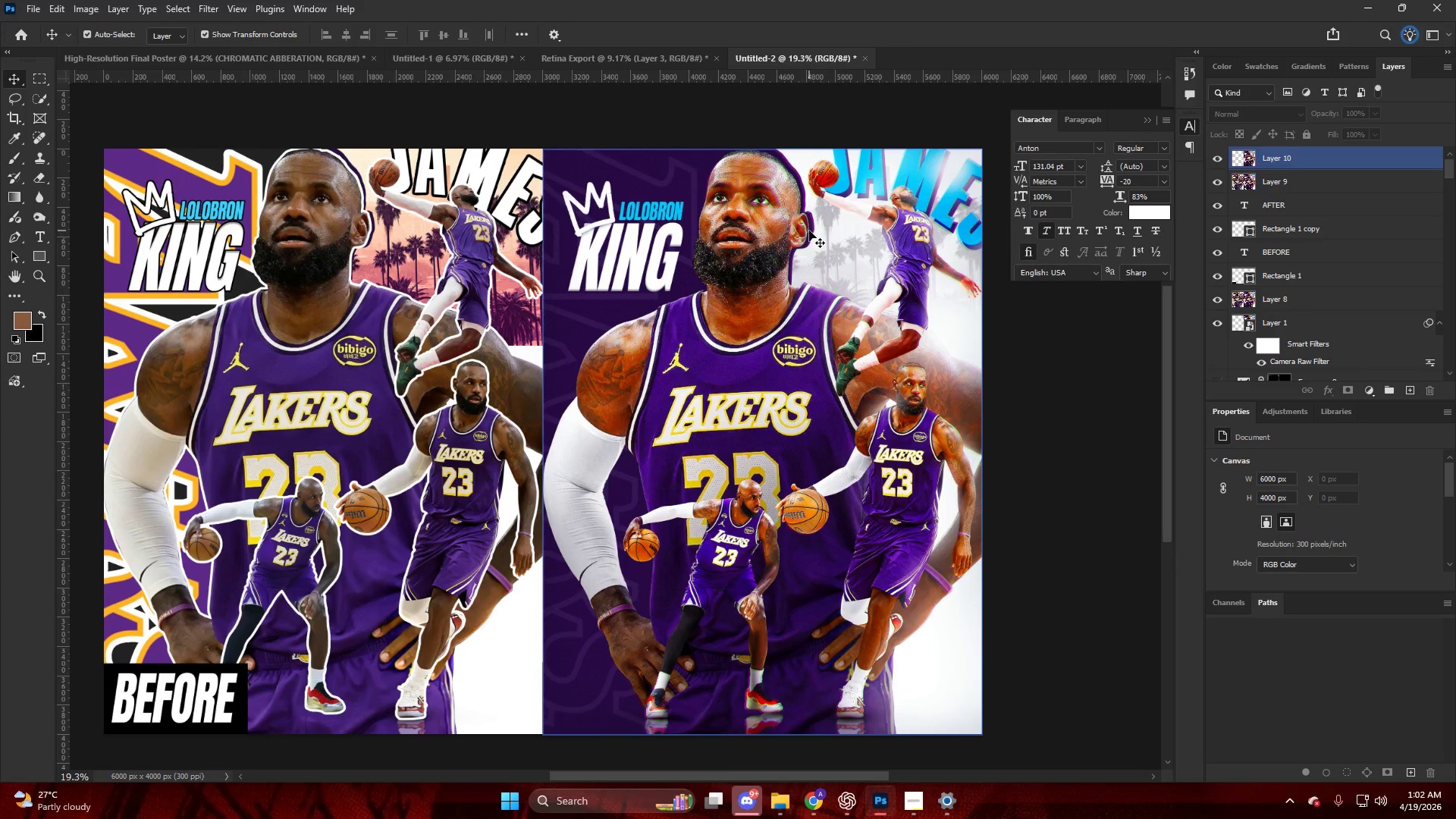 
key(Alt+Control+Shift+W)
 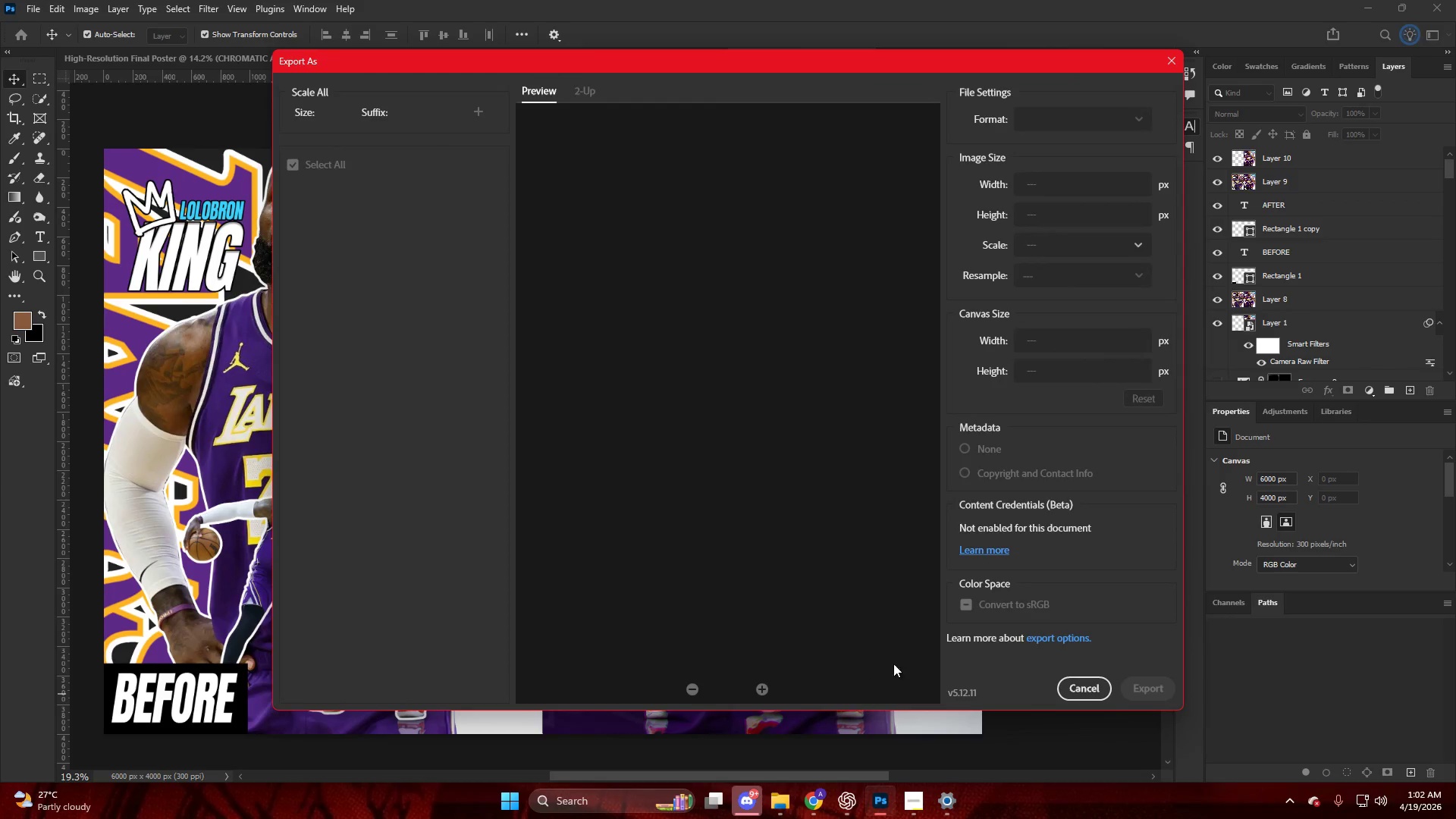 
key(CapsLock)
 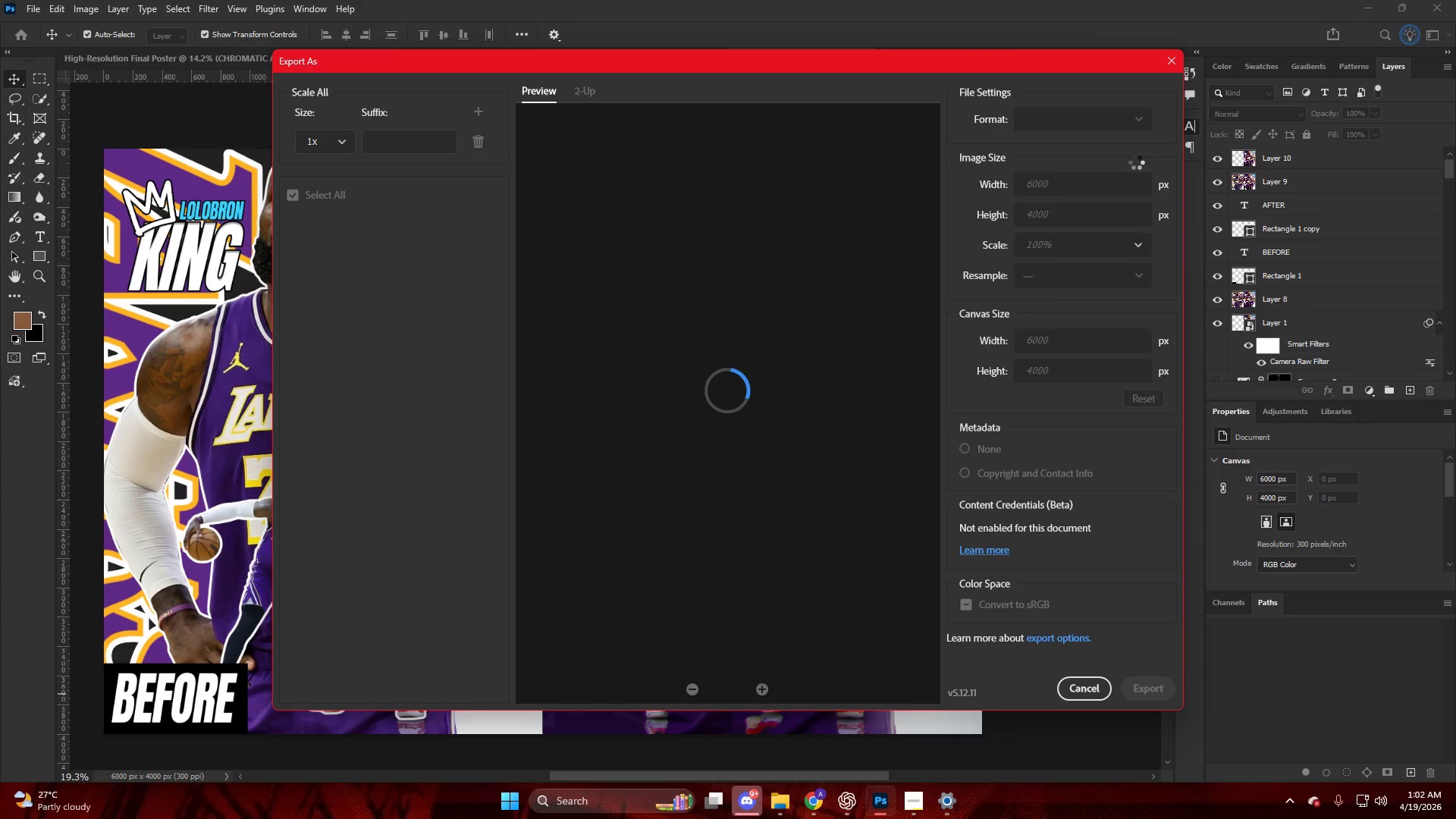 
key(CapsLock)
 